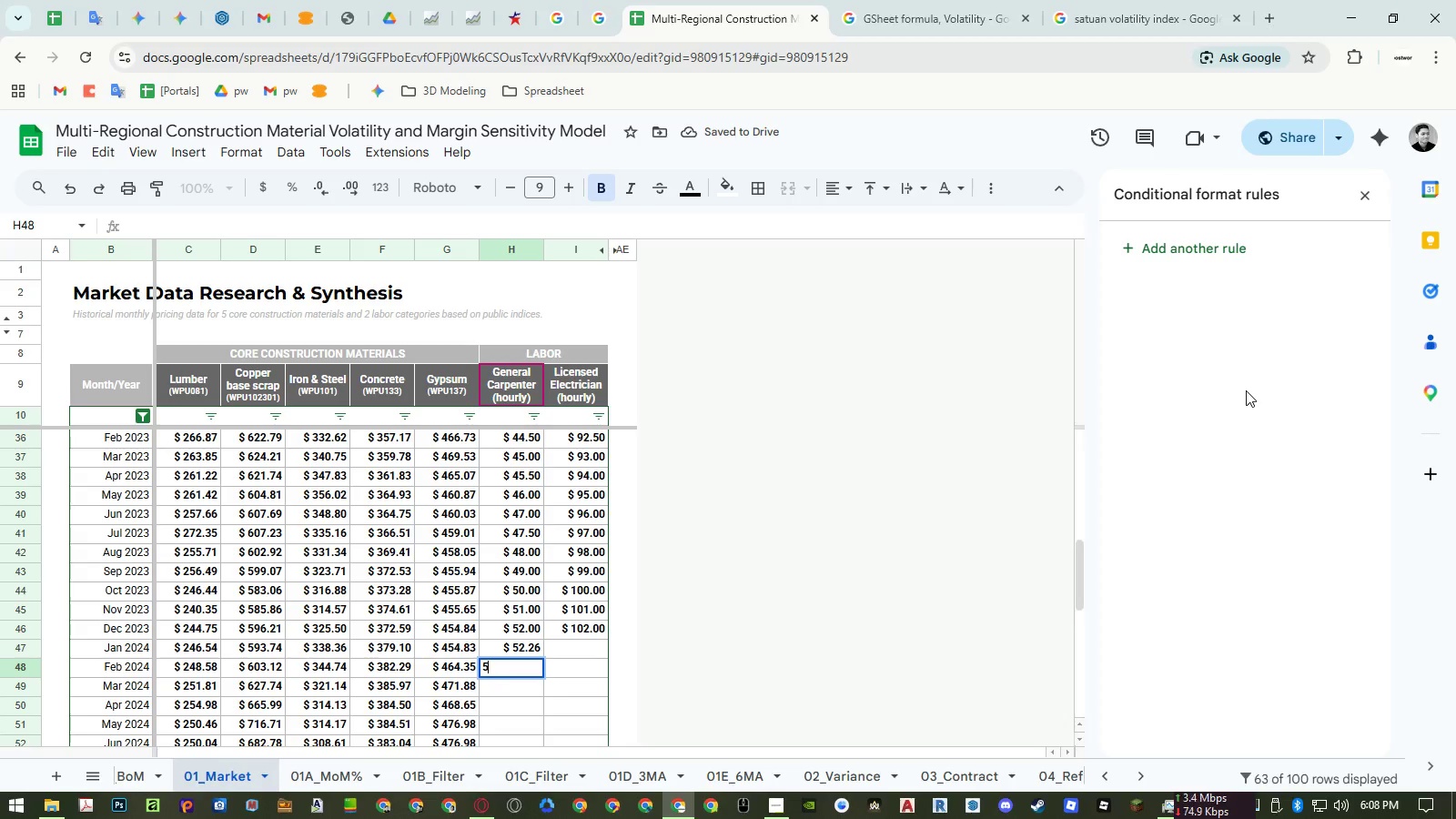 
key(Numpad2)
 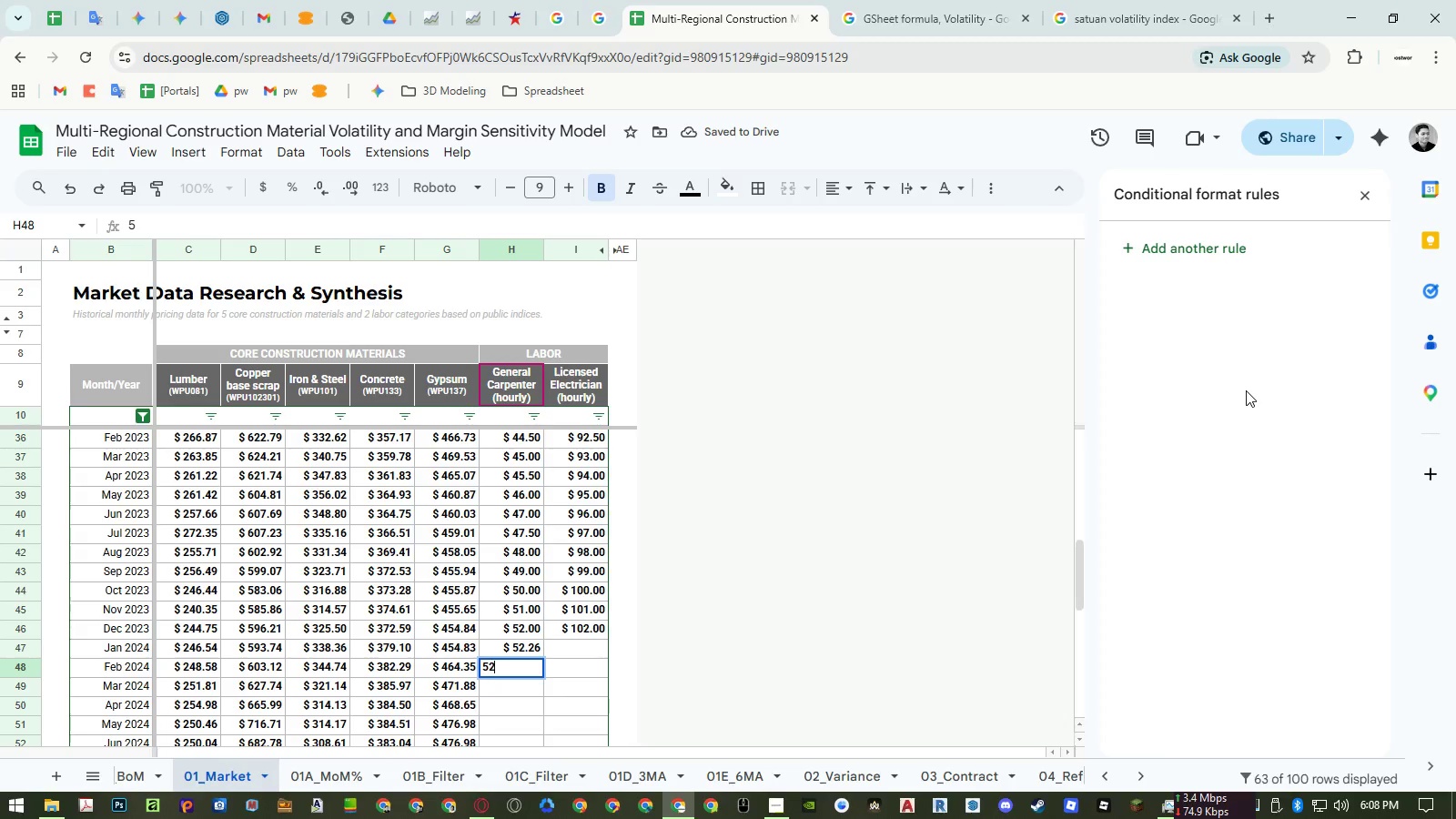 
key(NumpadDecimal)
 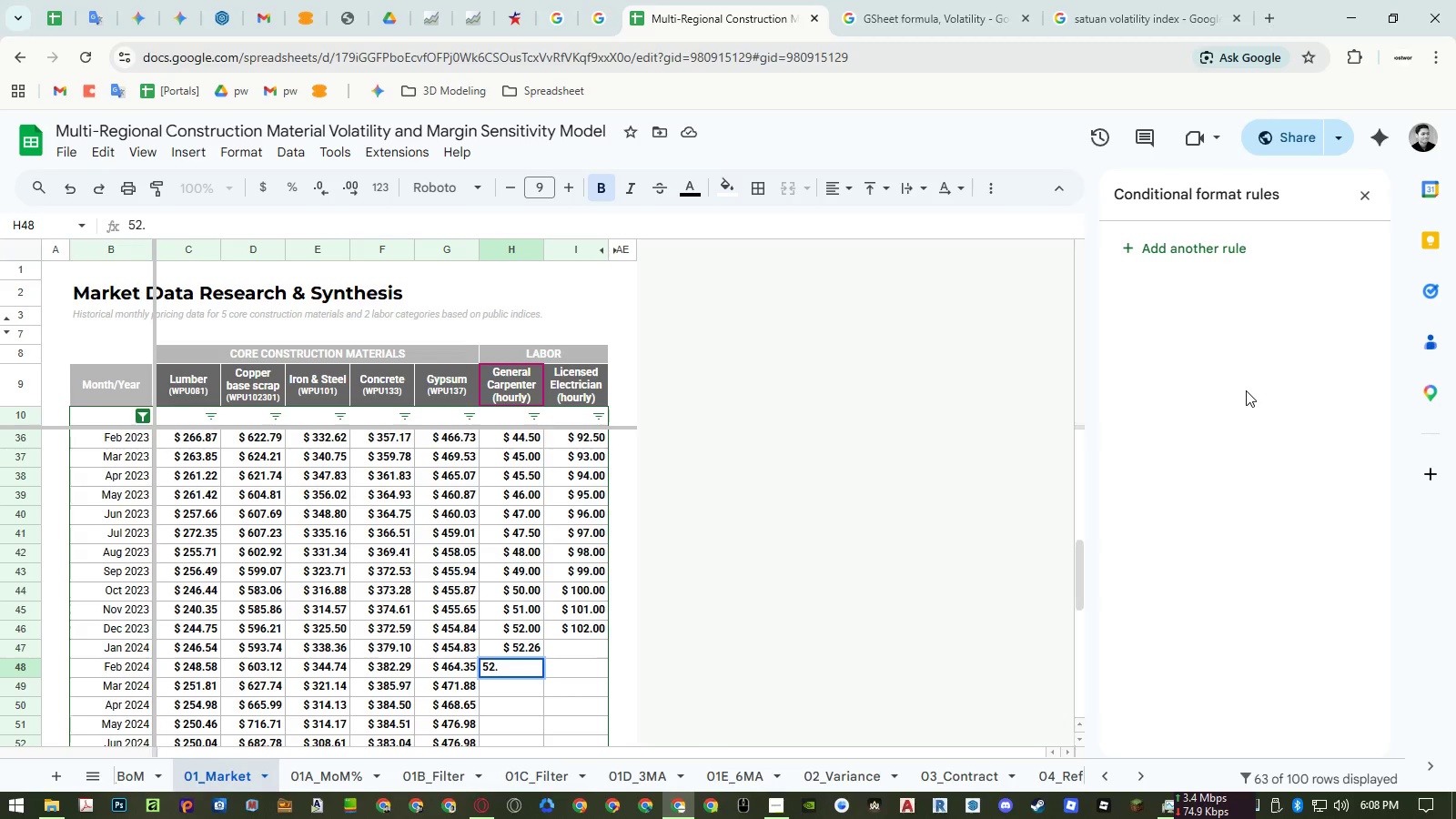 
key(Numpad5)
 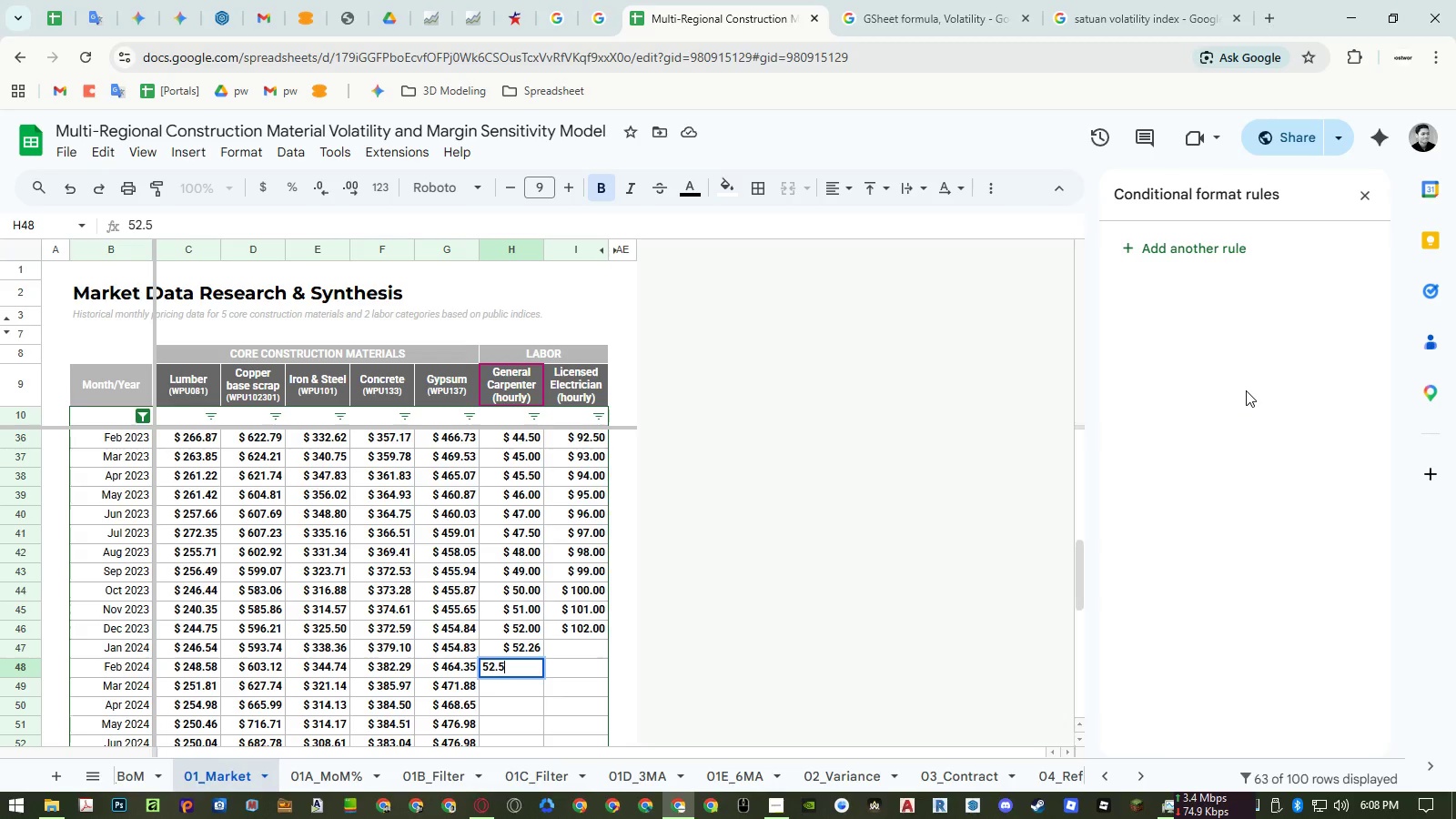 
key(Numpad2)
 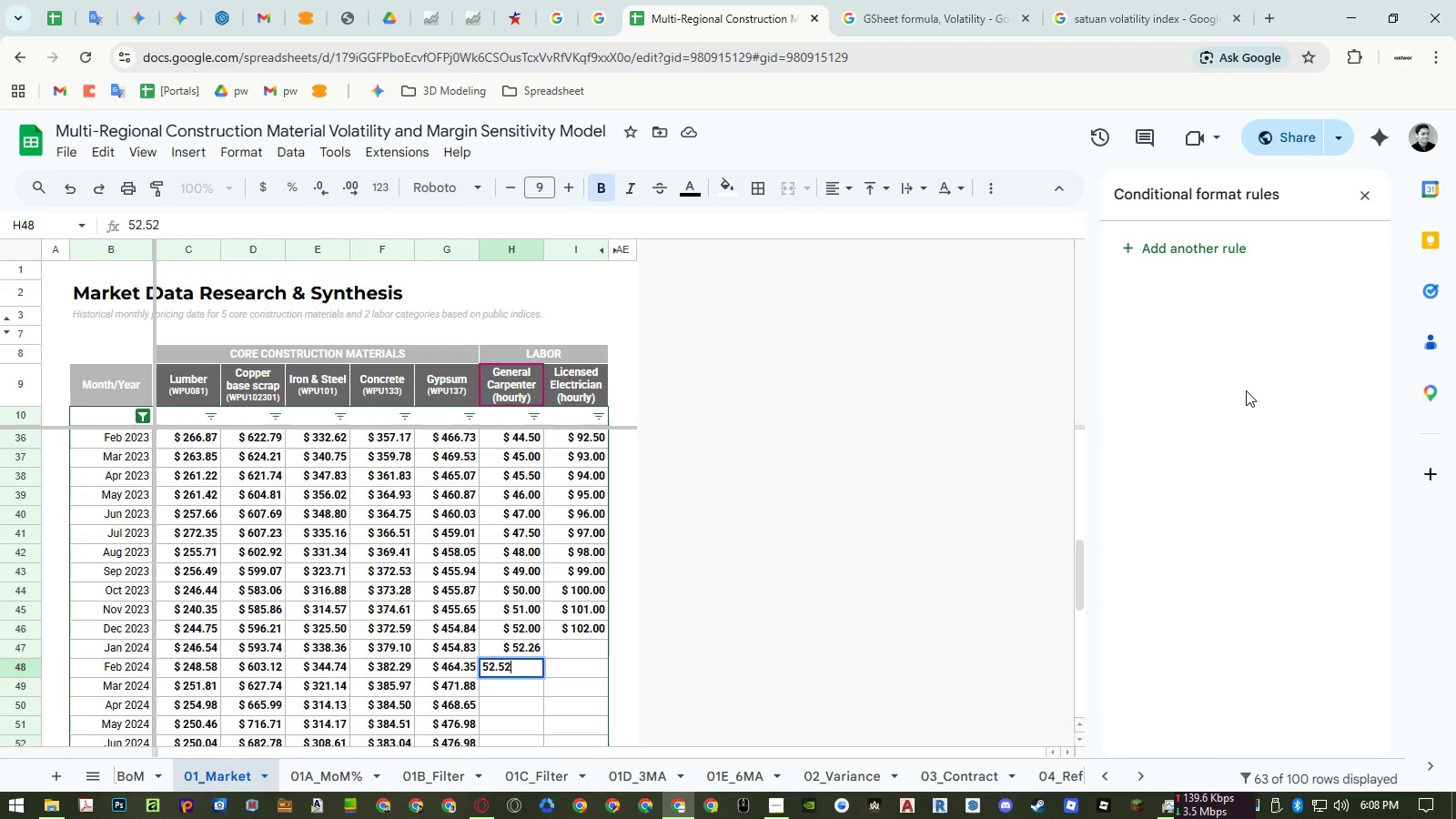 
key(NumpadEnter)
 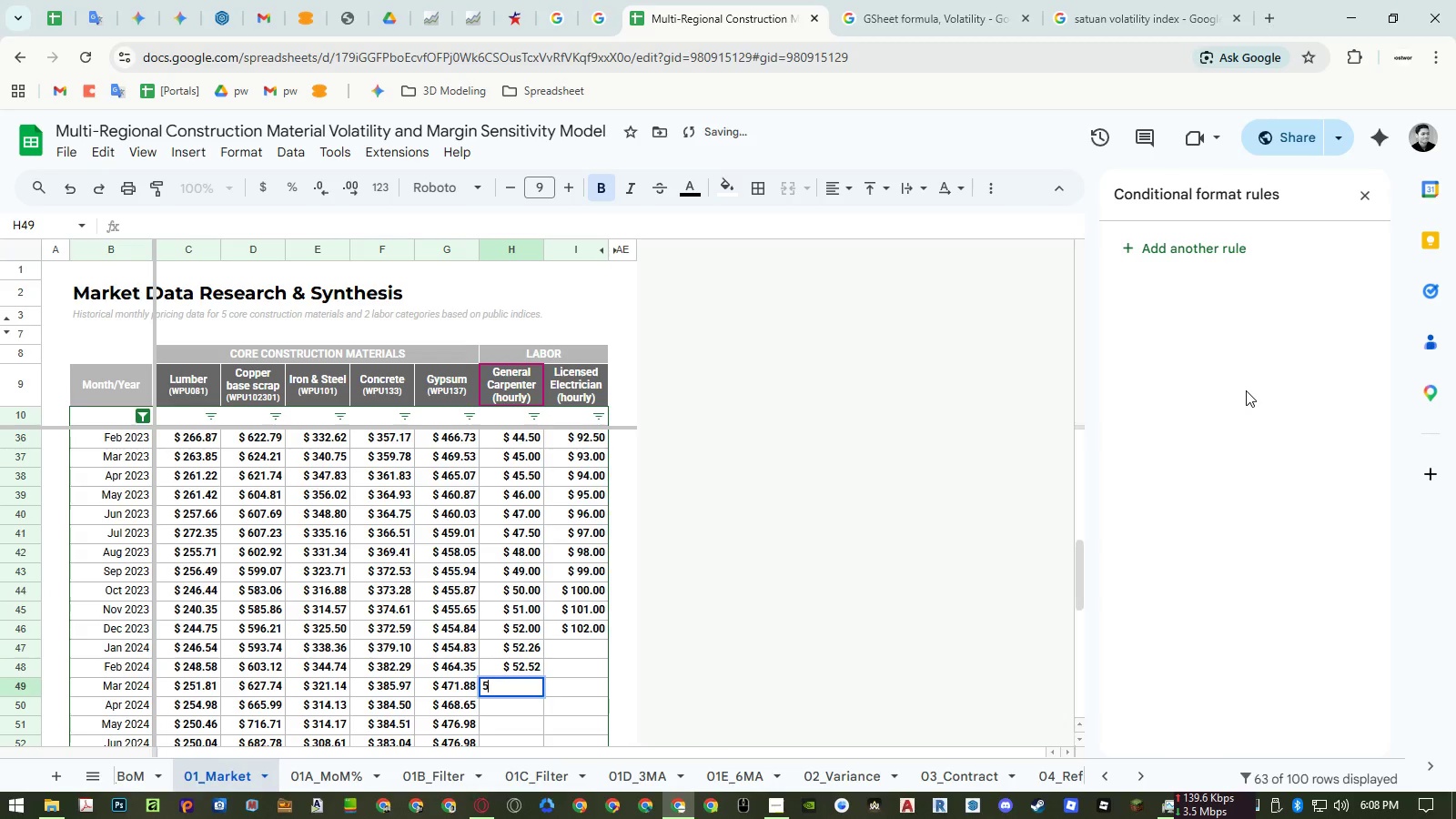 
key(Numpad5)
 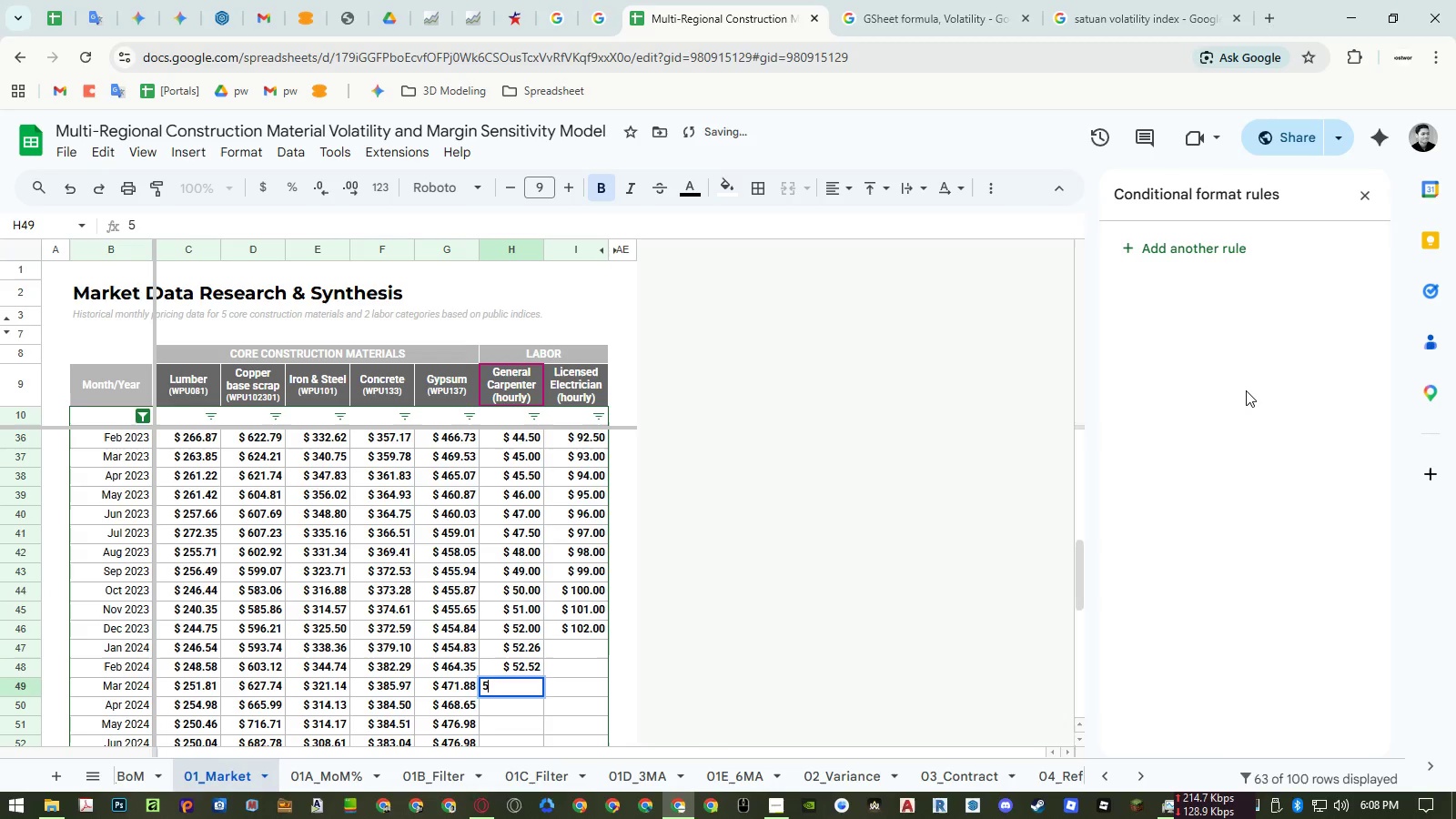 
key(Numpad2)
 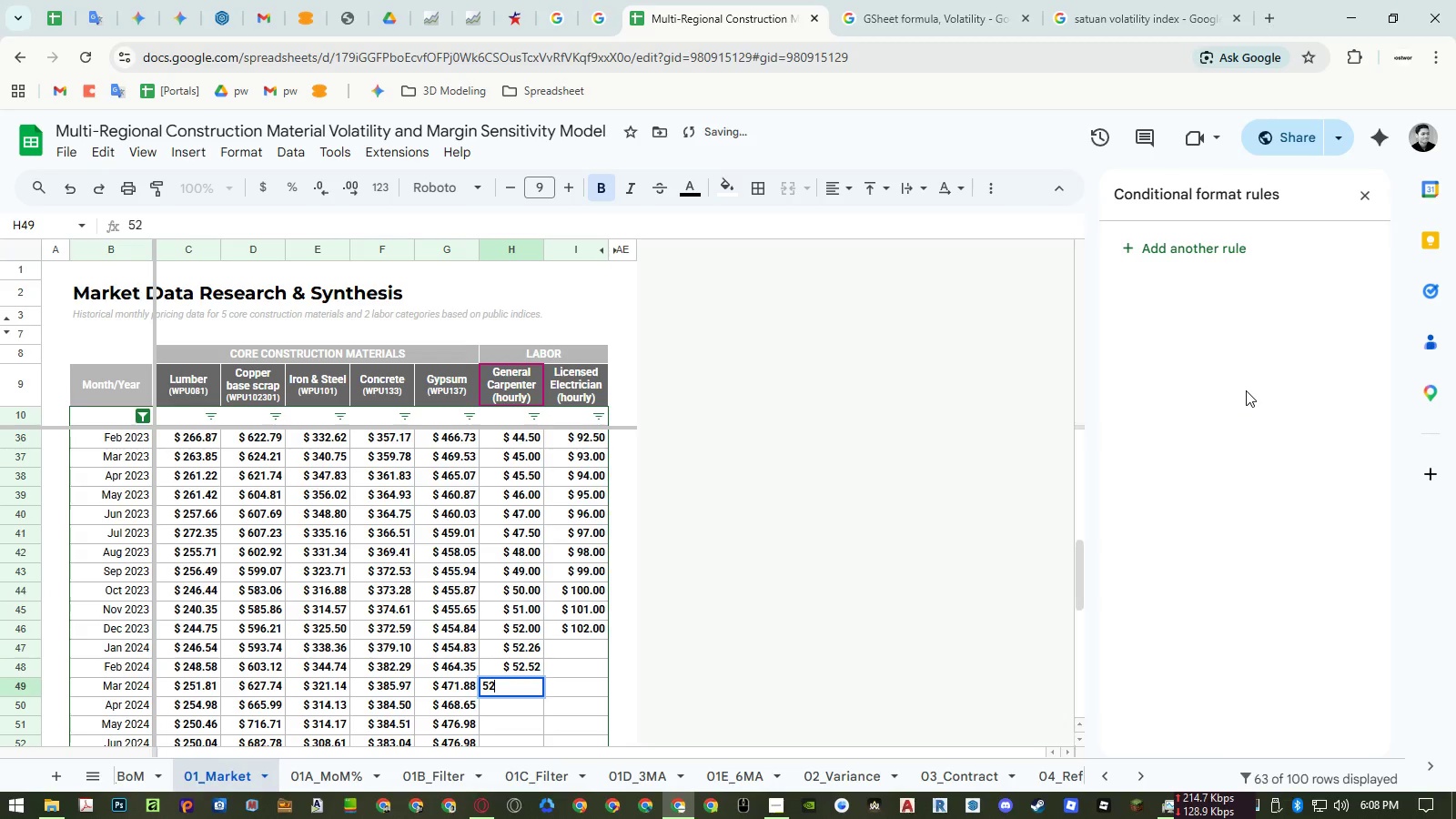 
key(NumpadDecimal)
 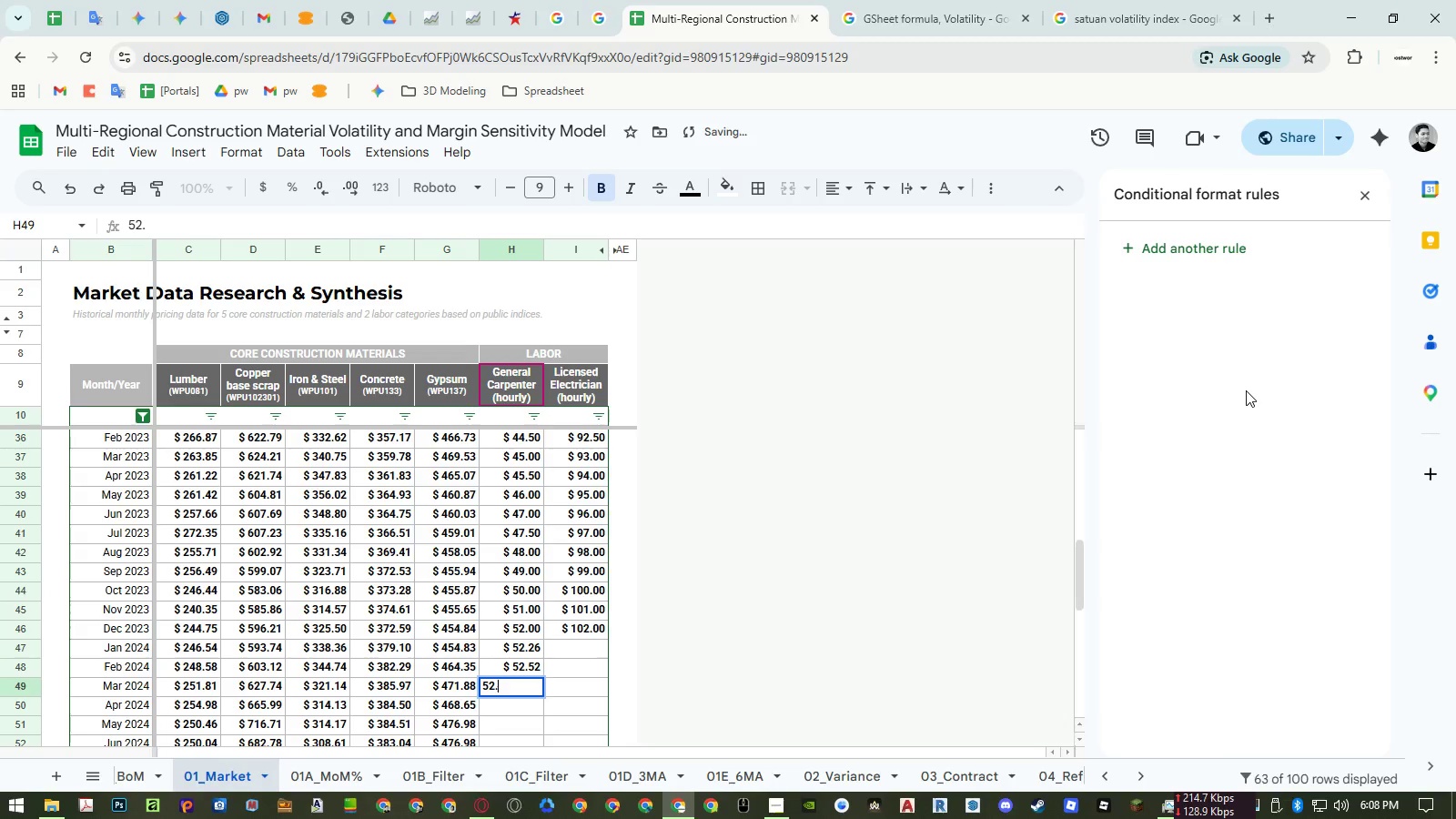 
key(Numpad7)
 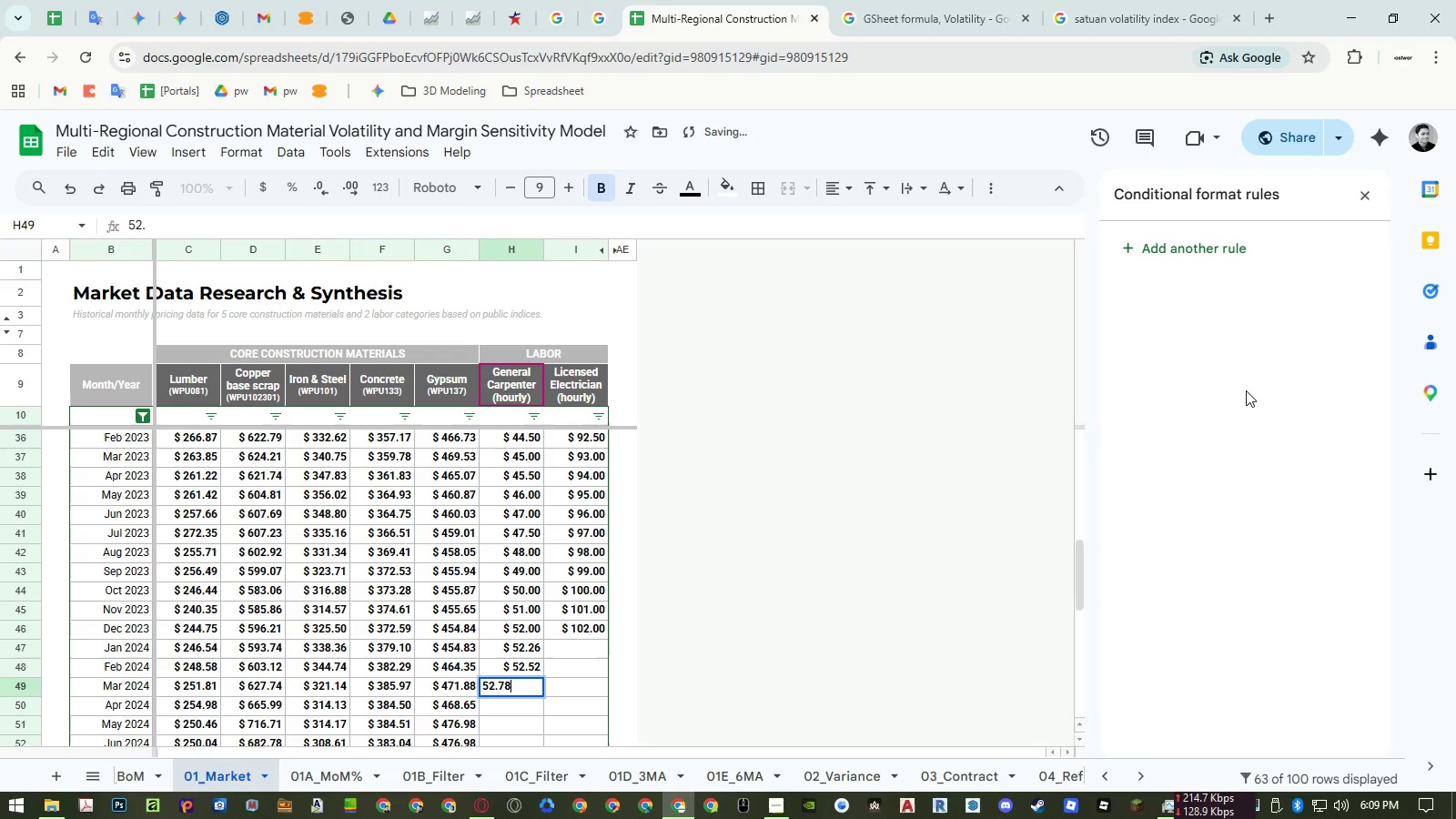 
key(Numpad8)
 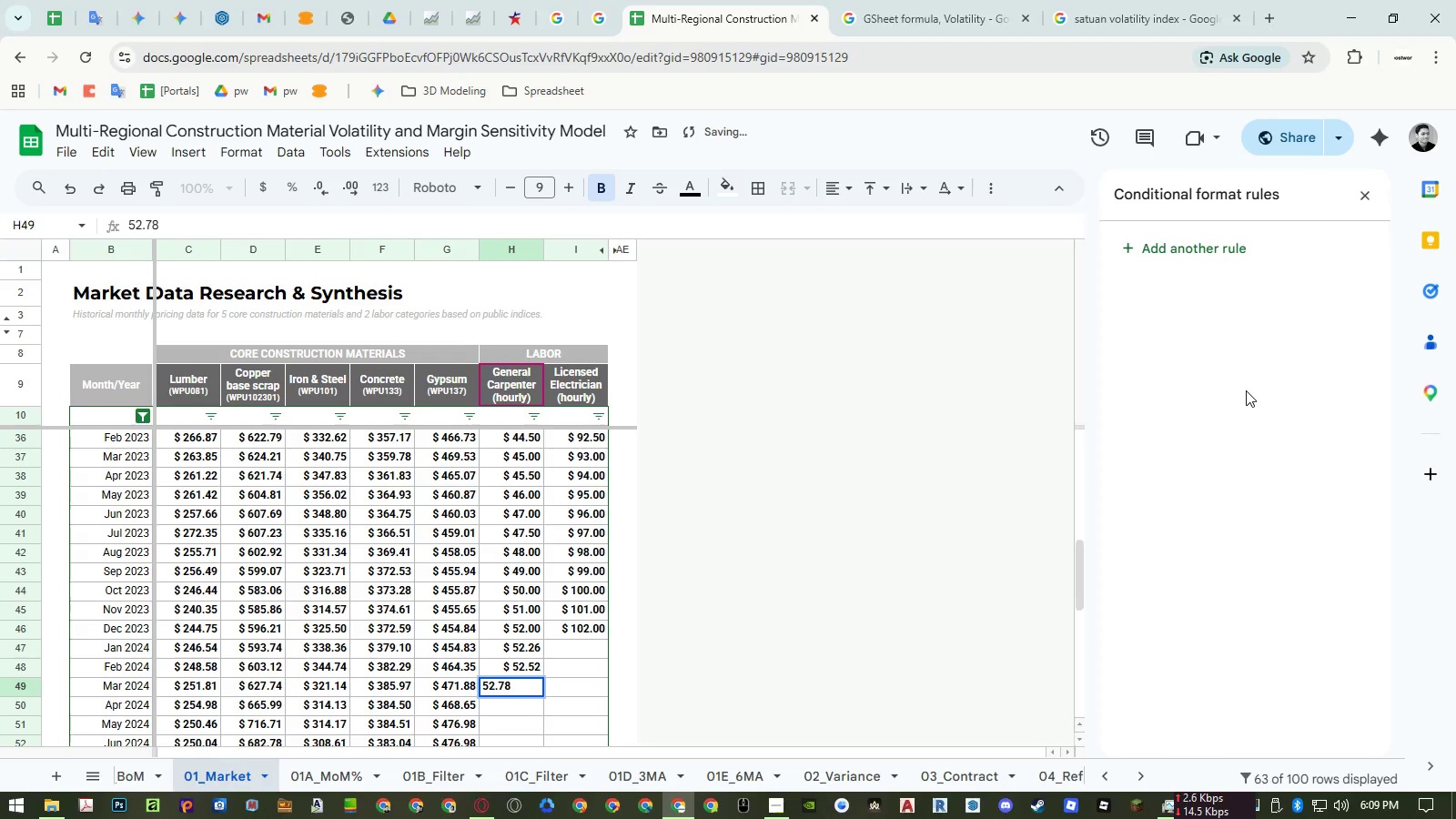 
key(NumpadEnter)
 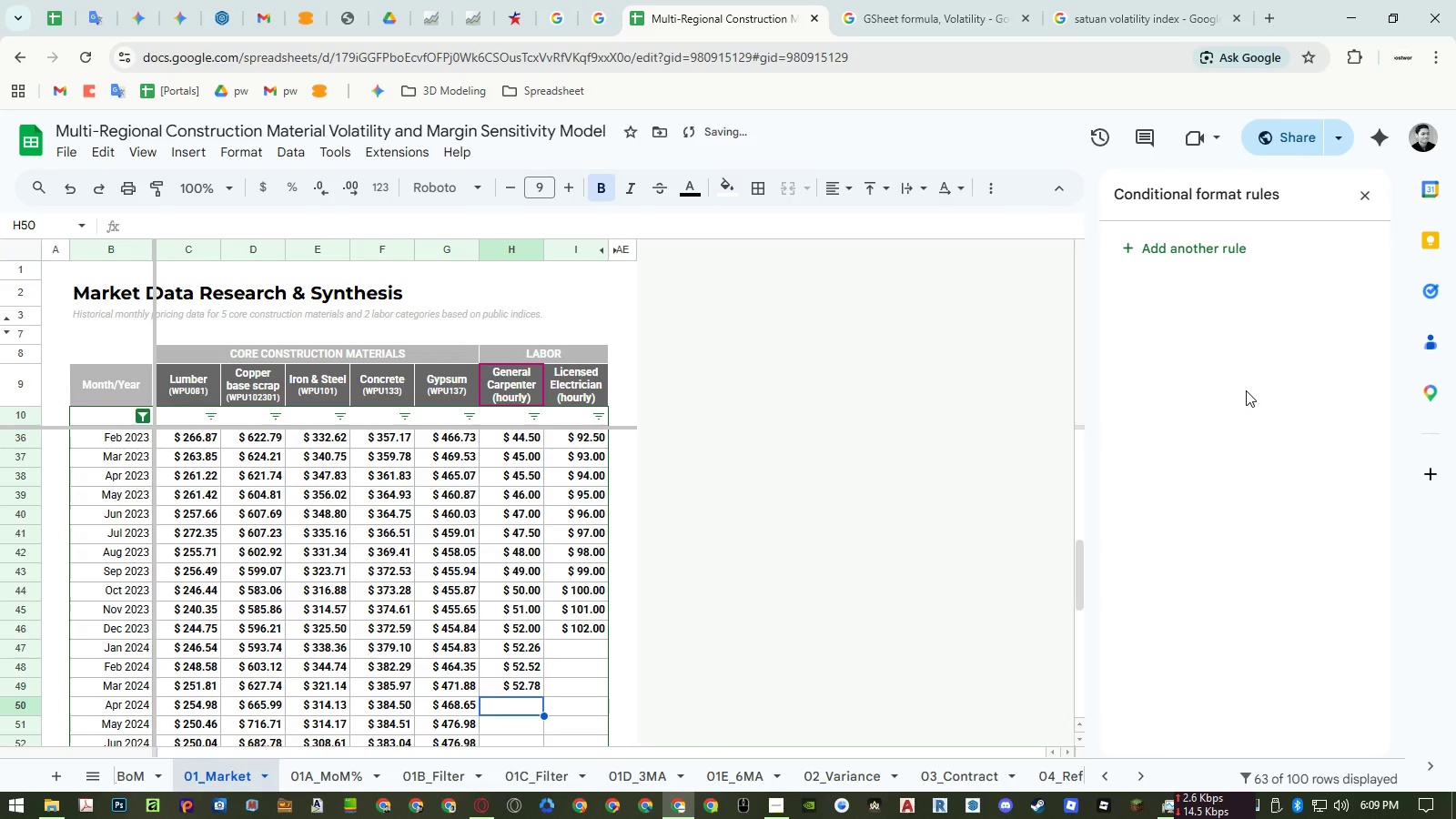 
key(Numpad5)
 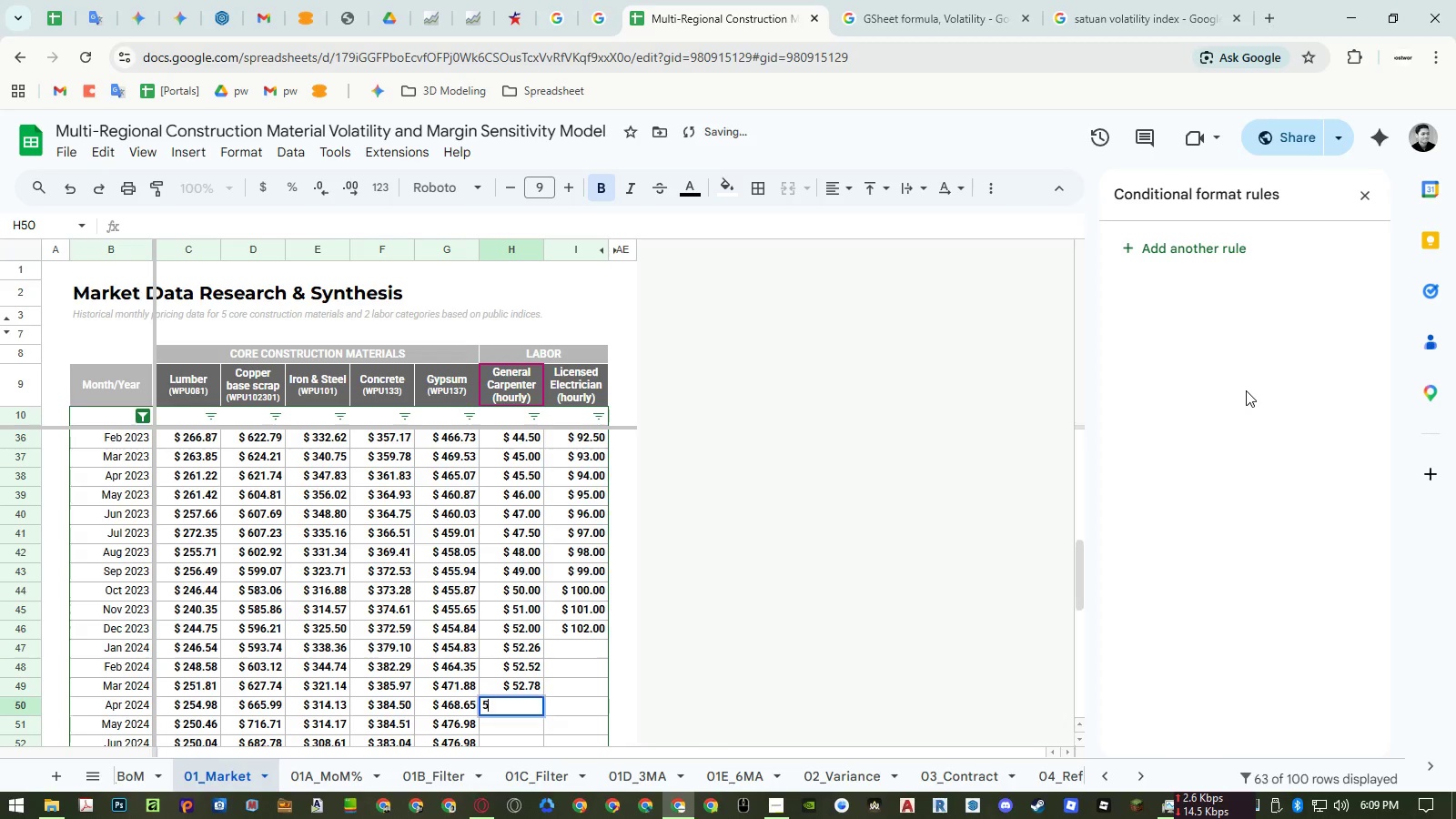 
key(Numpad3)
 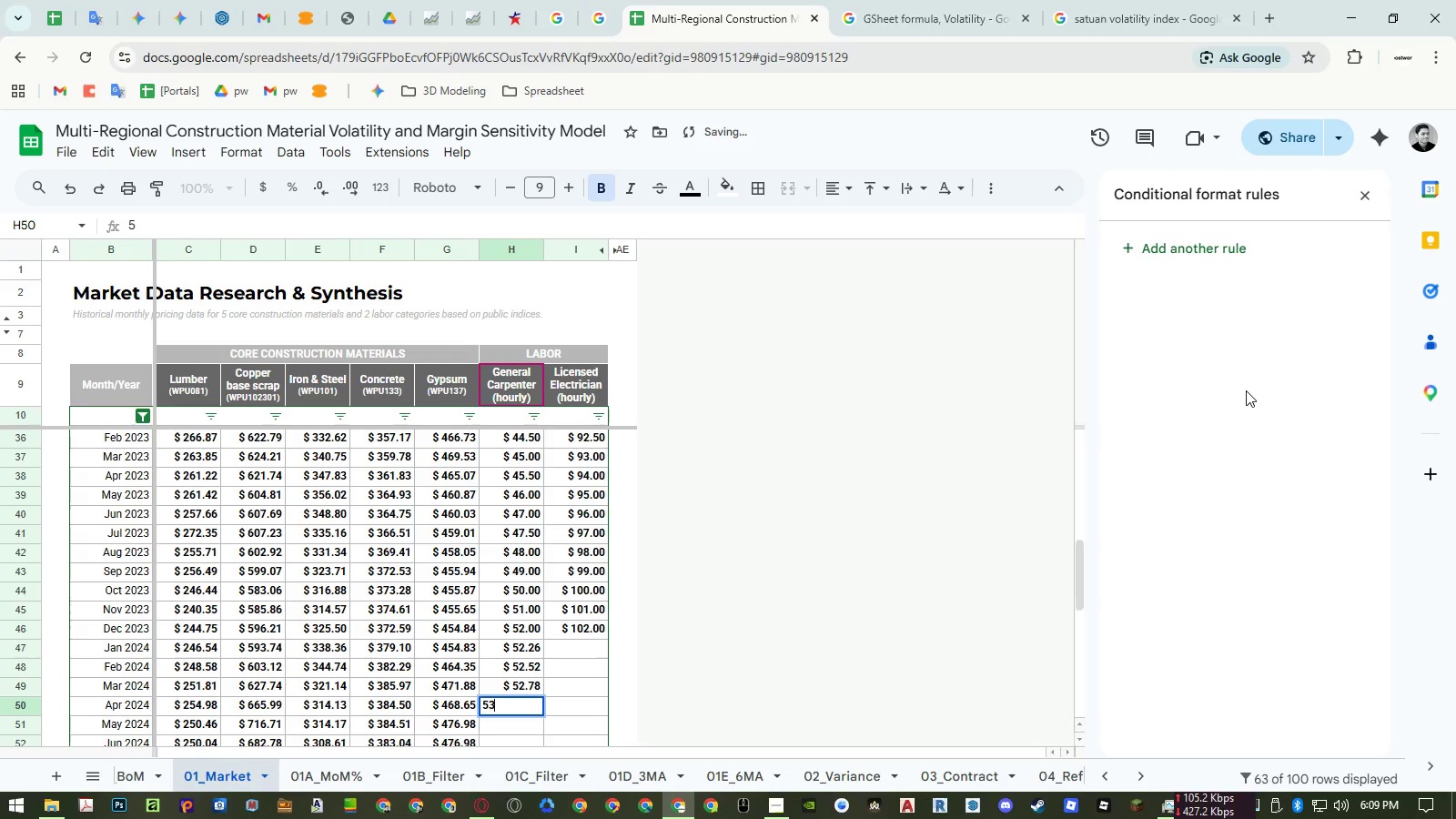 
key(NumpadDecimal)
 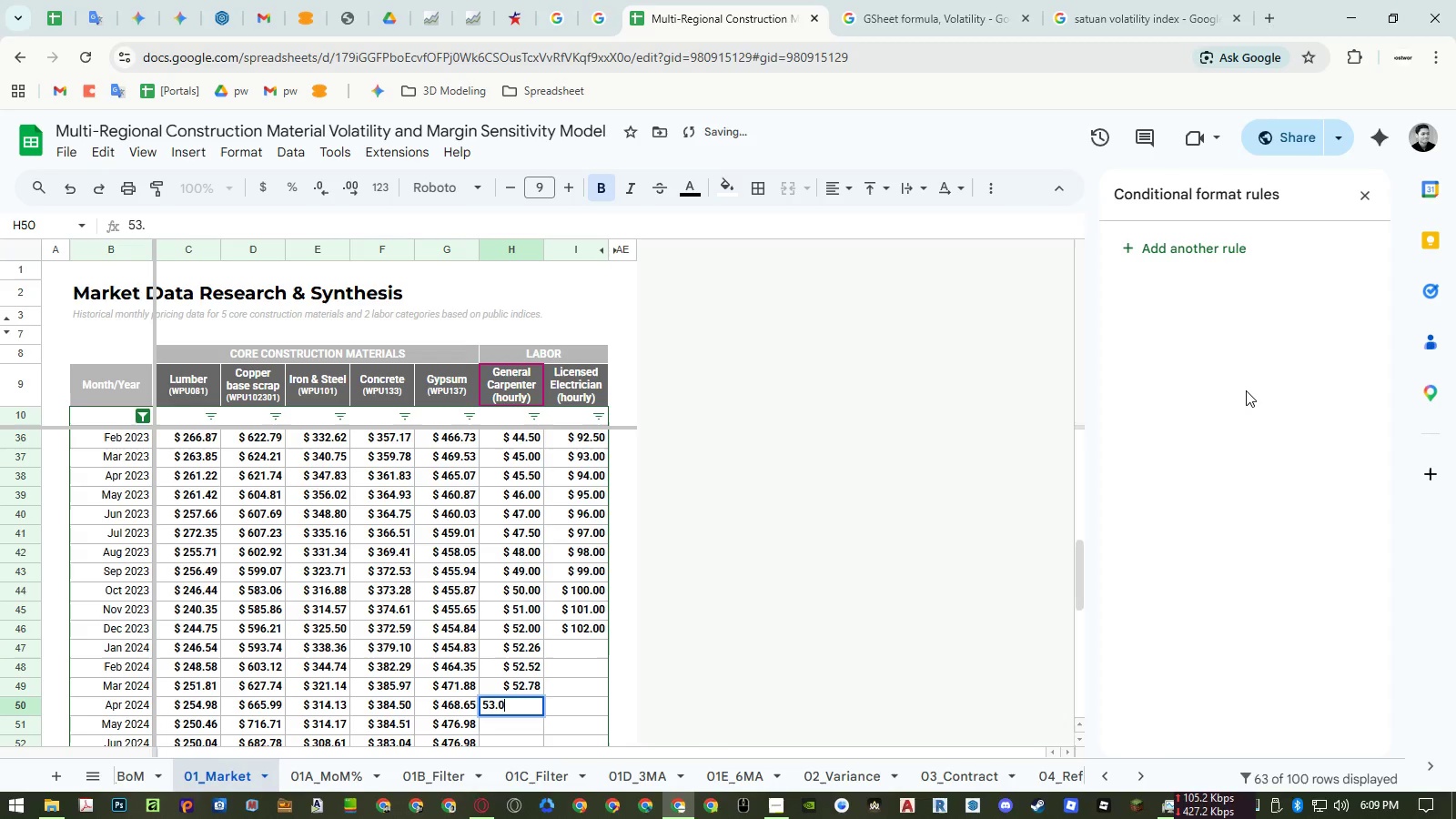 
key(Numpad0)
 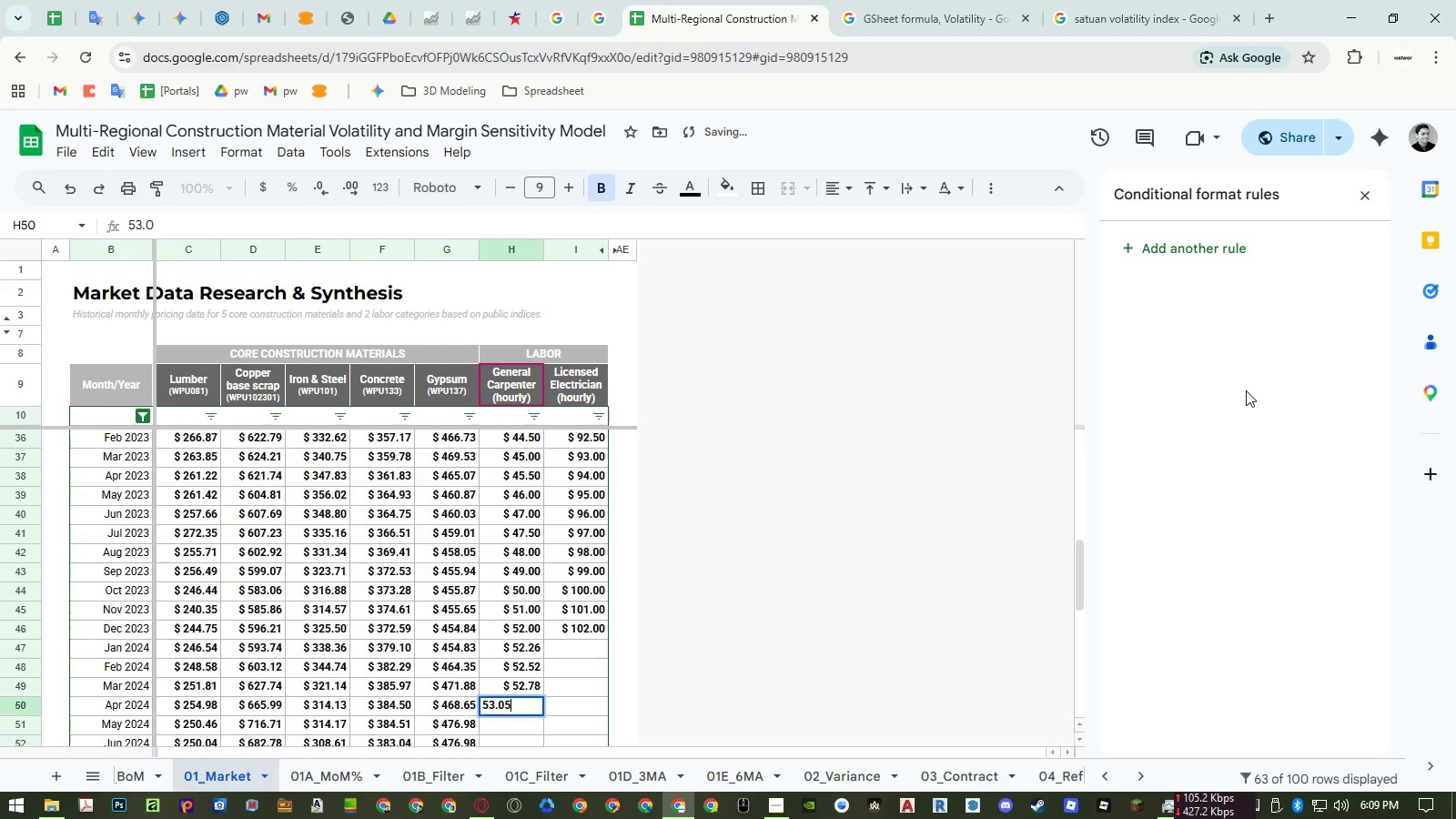 
key(Numpad5)
 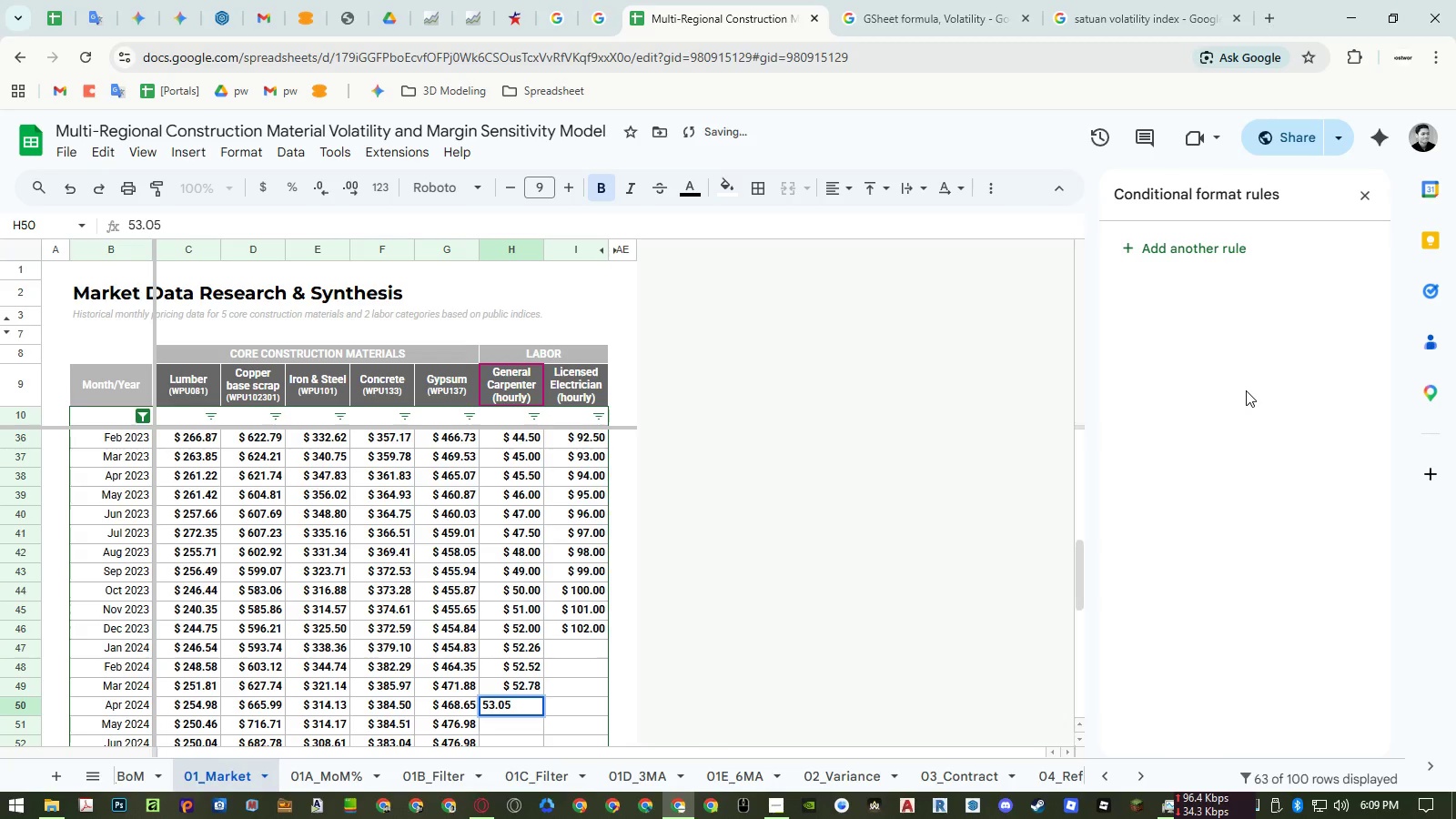 
key(NumpadEnter)
 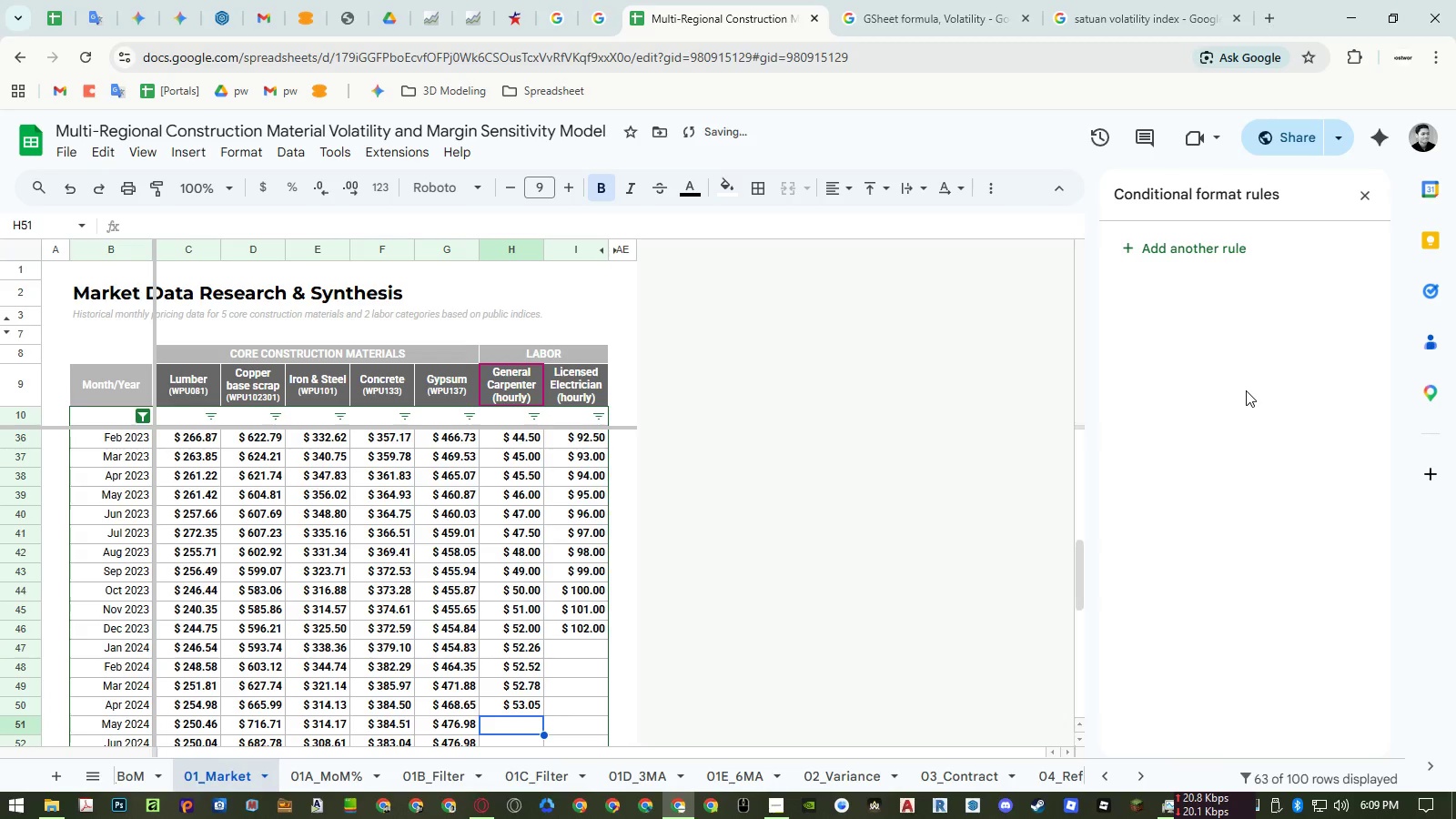 
key(Numpad5)
 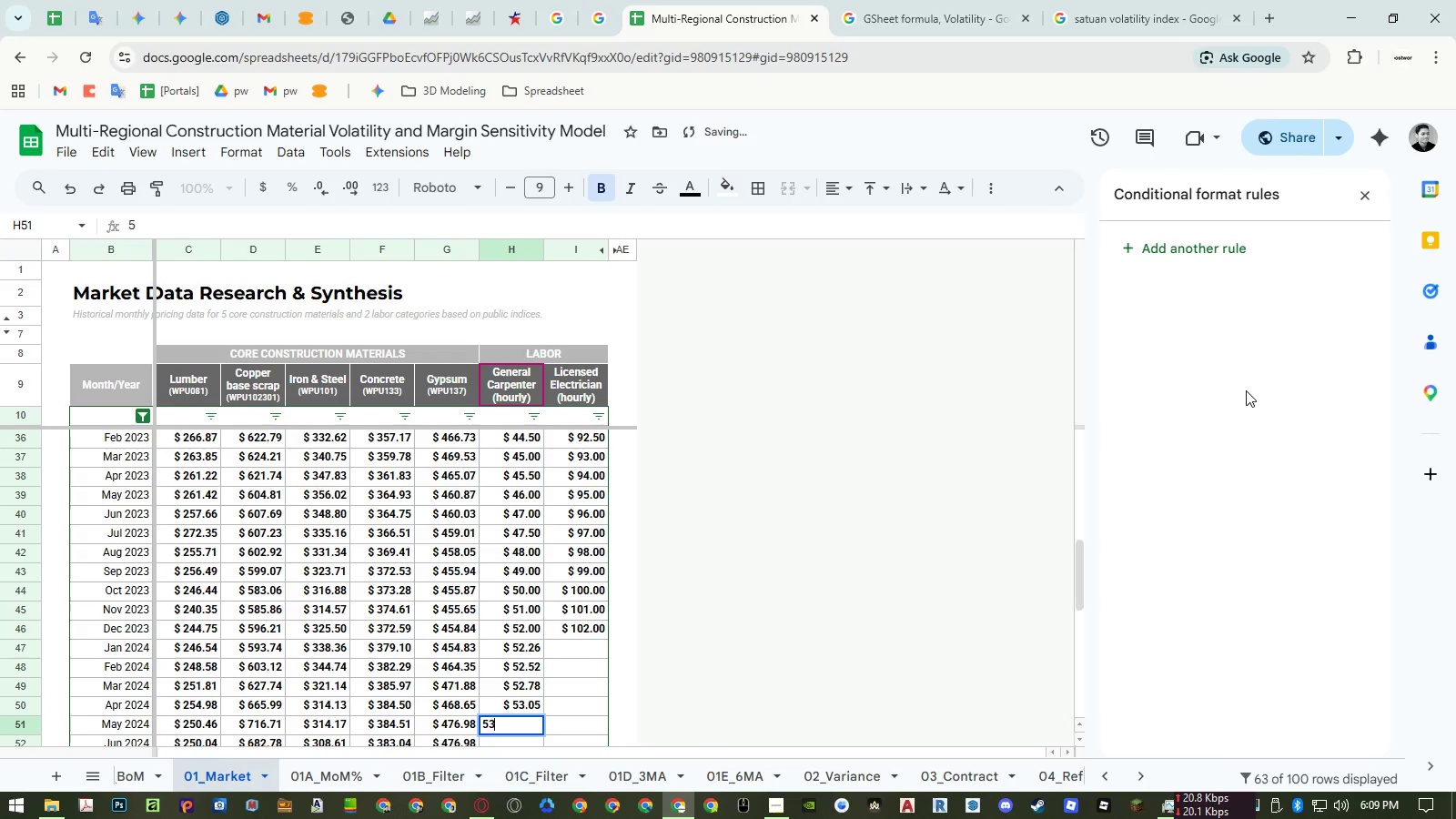 
key(Numpad3)
 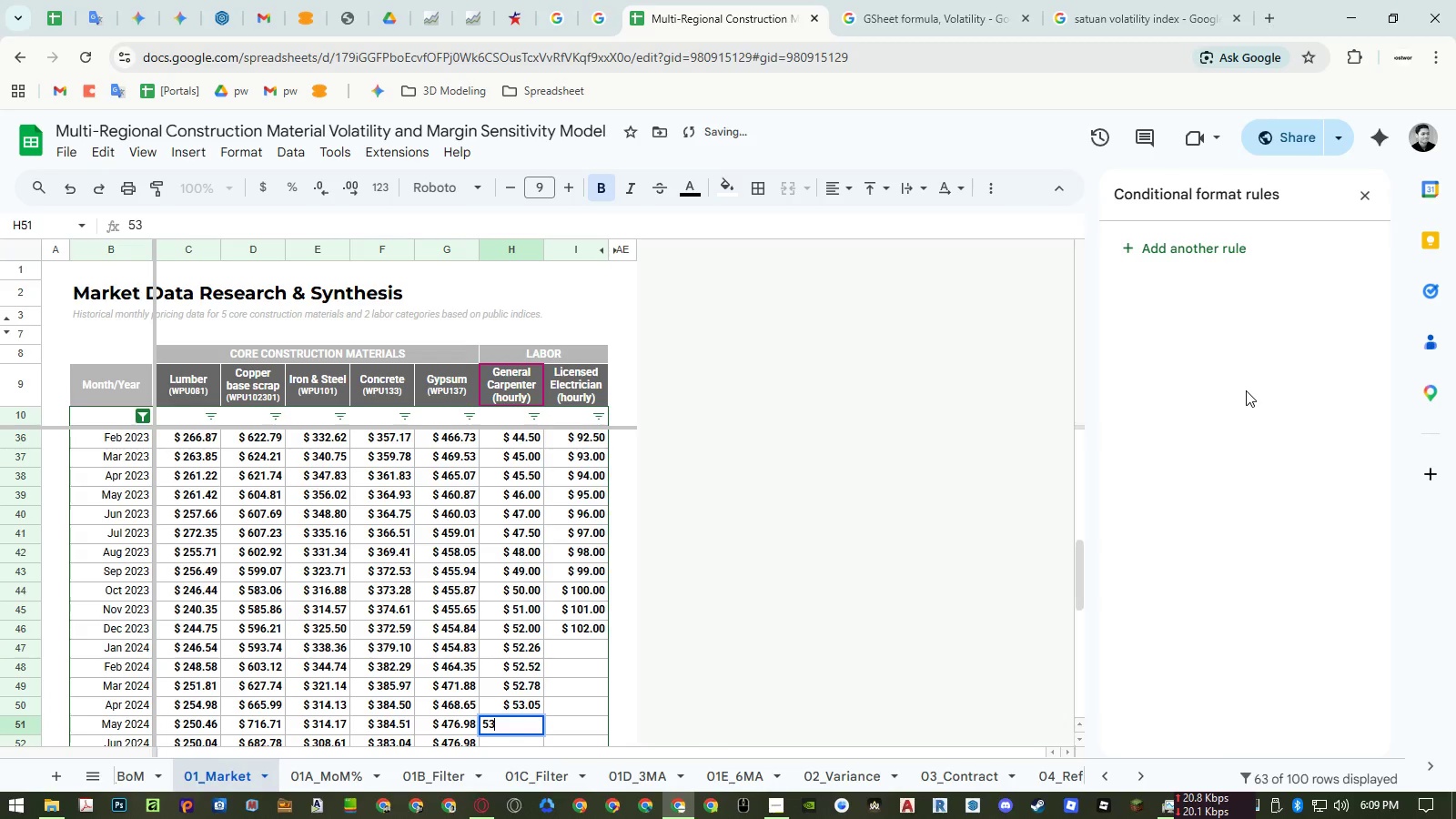 
key(NumpadDecimal)
 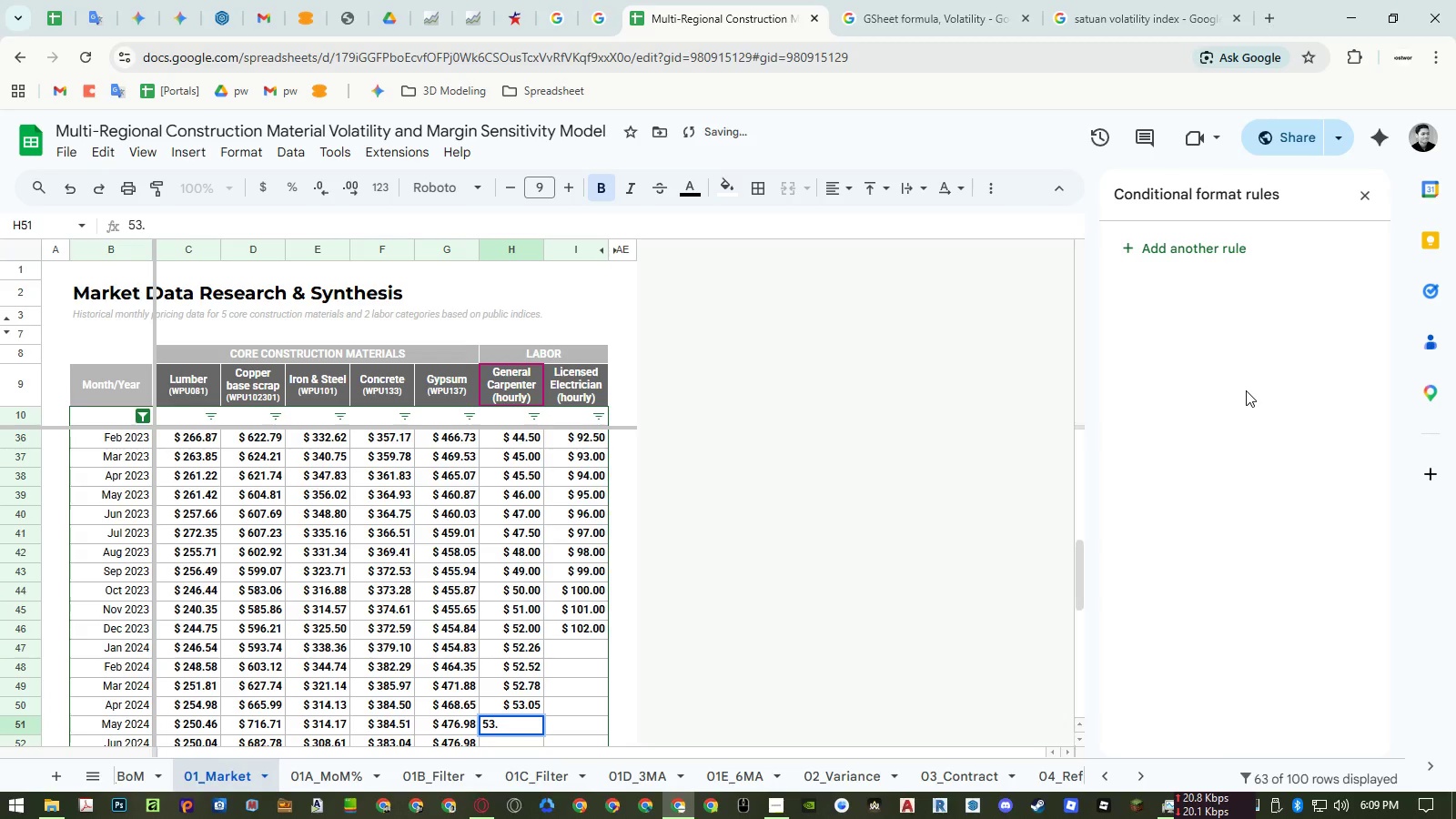 
key(Numpad3)
 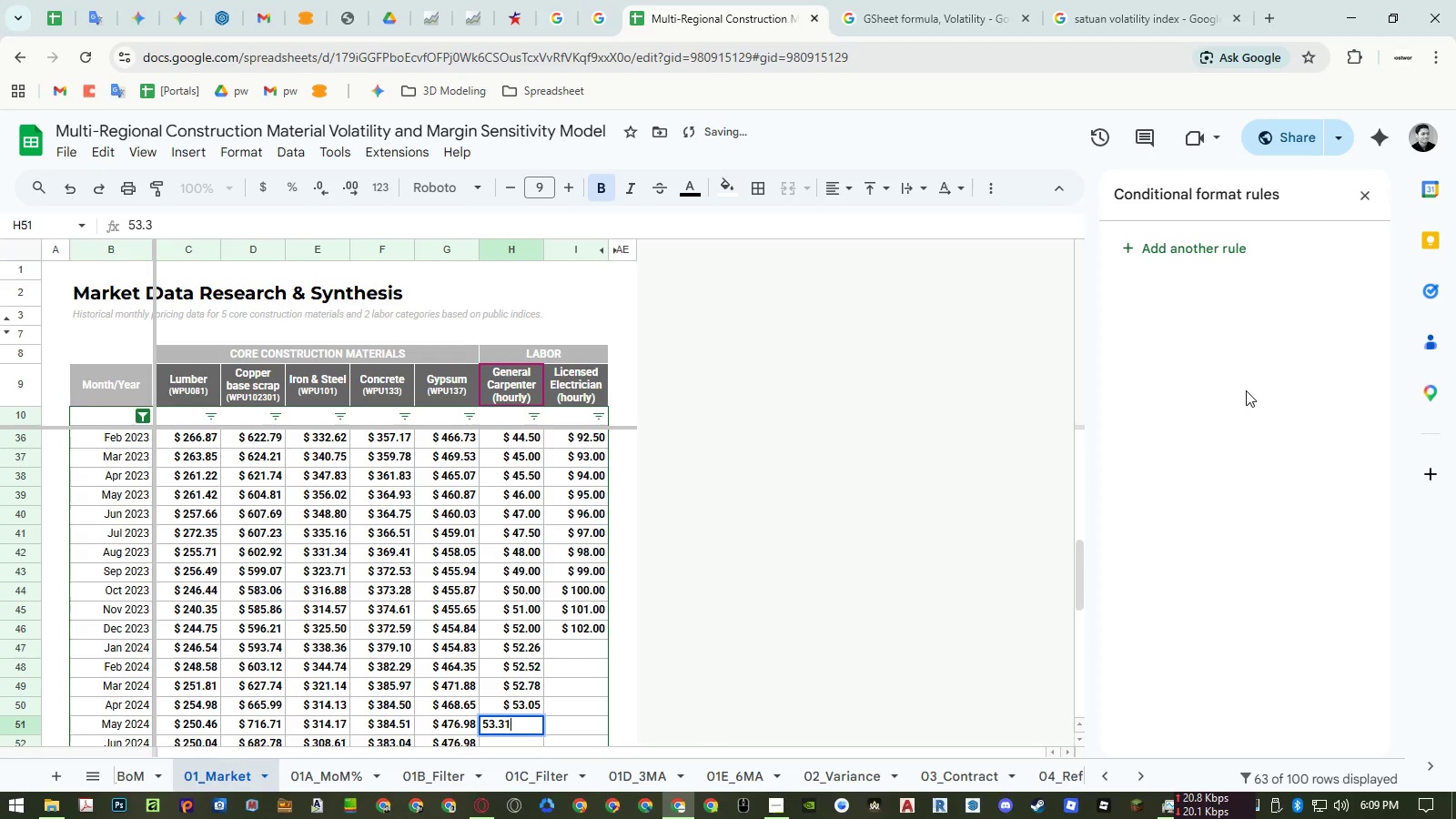 
key(Numpad1)
 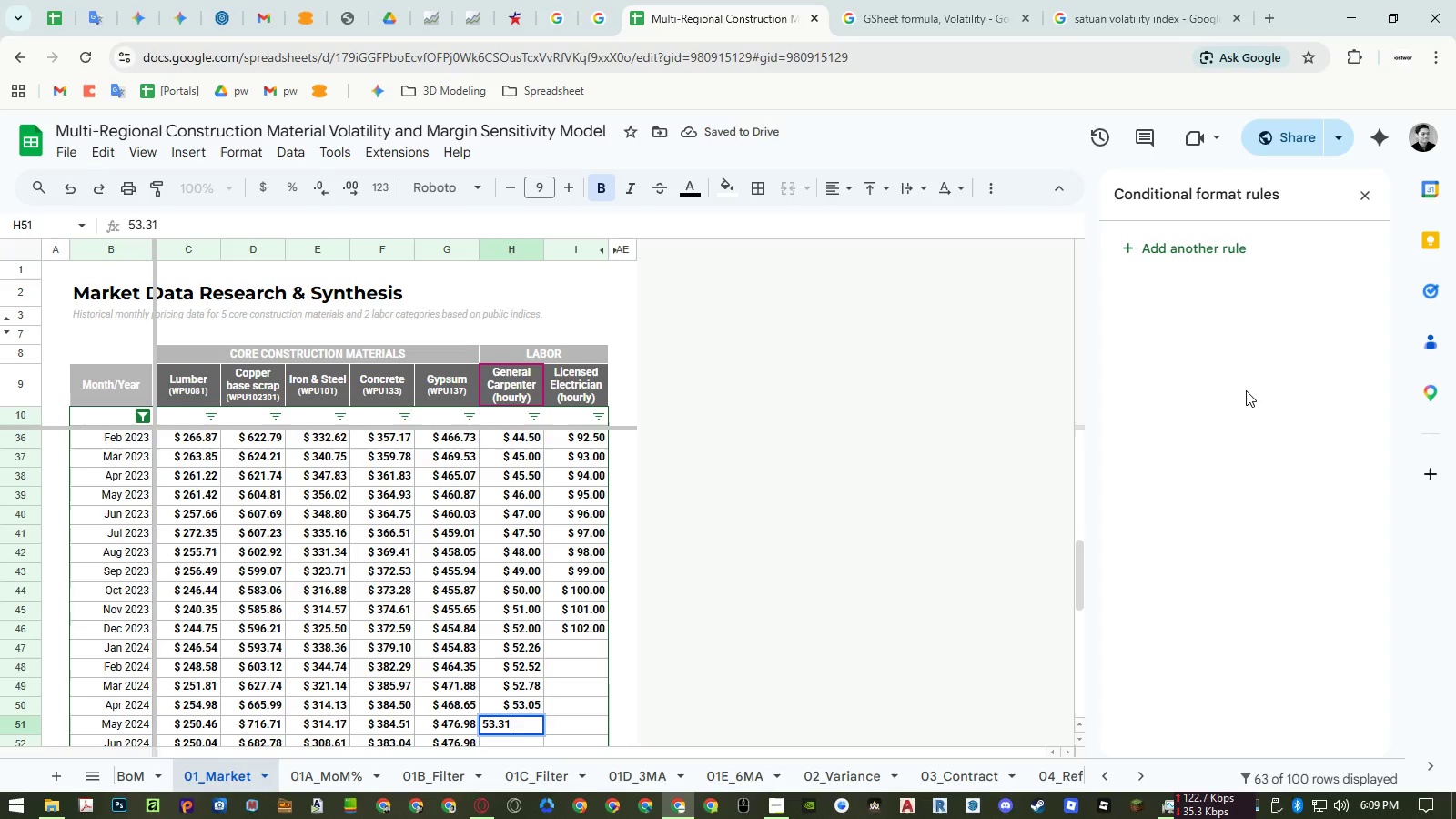 
key(NumpadEnter)
 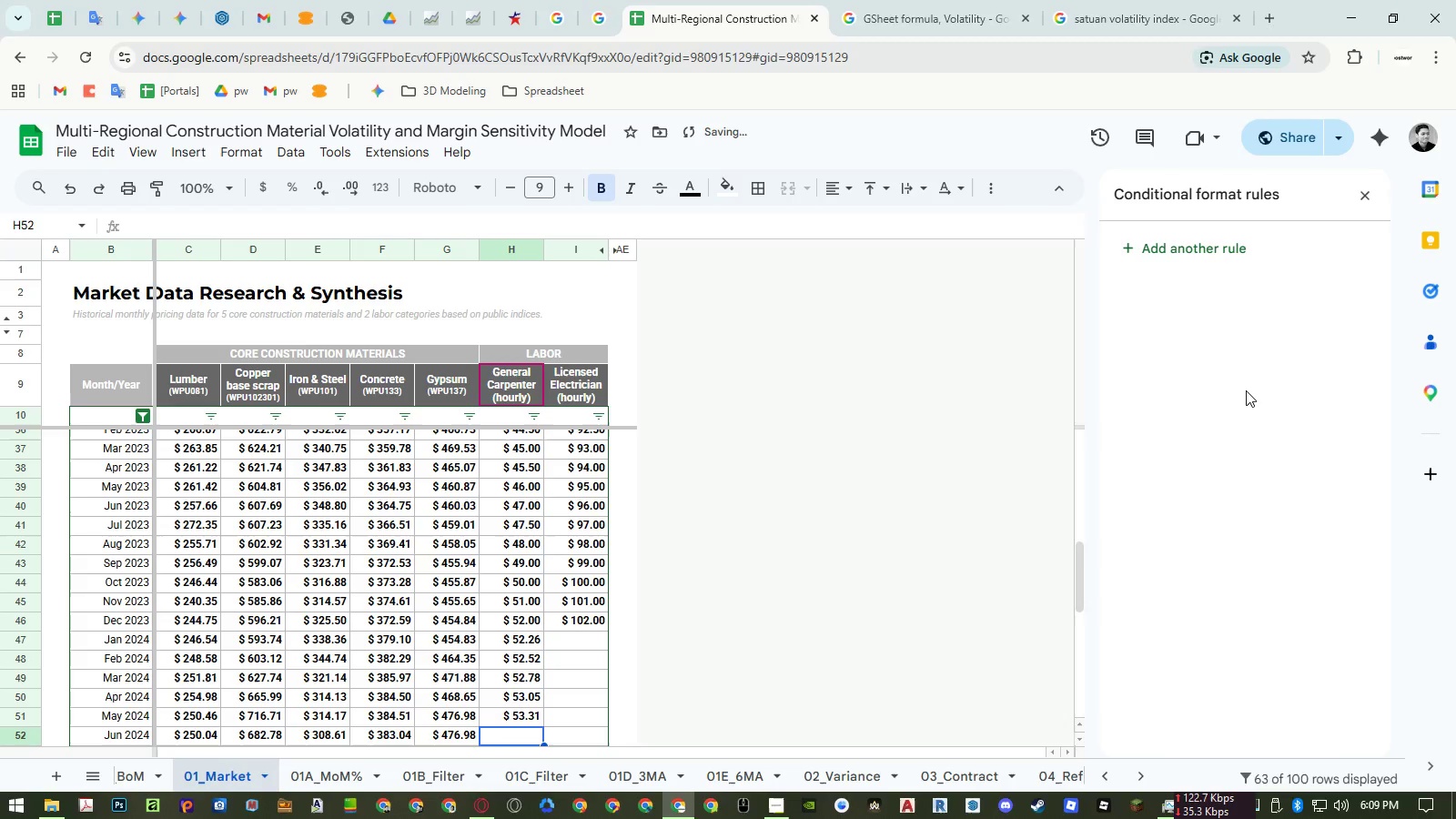 
key(Numpad5)
 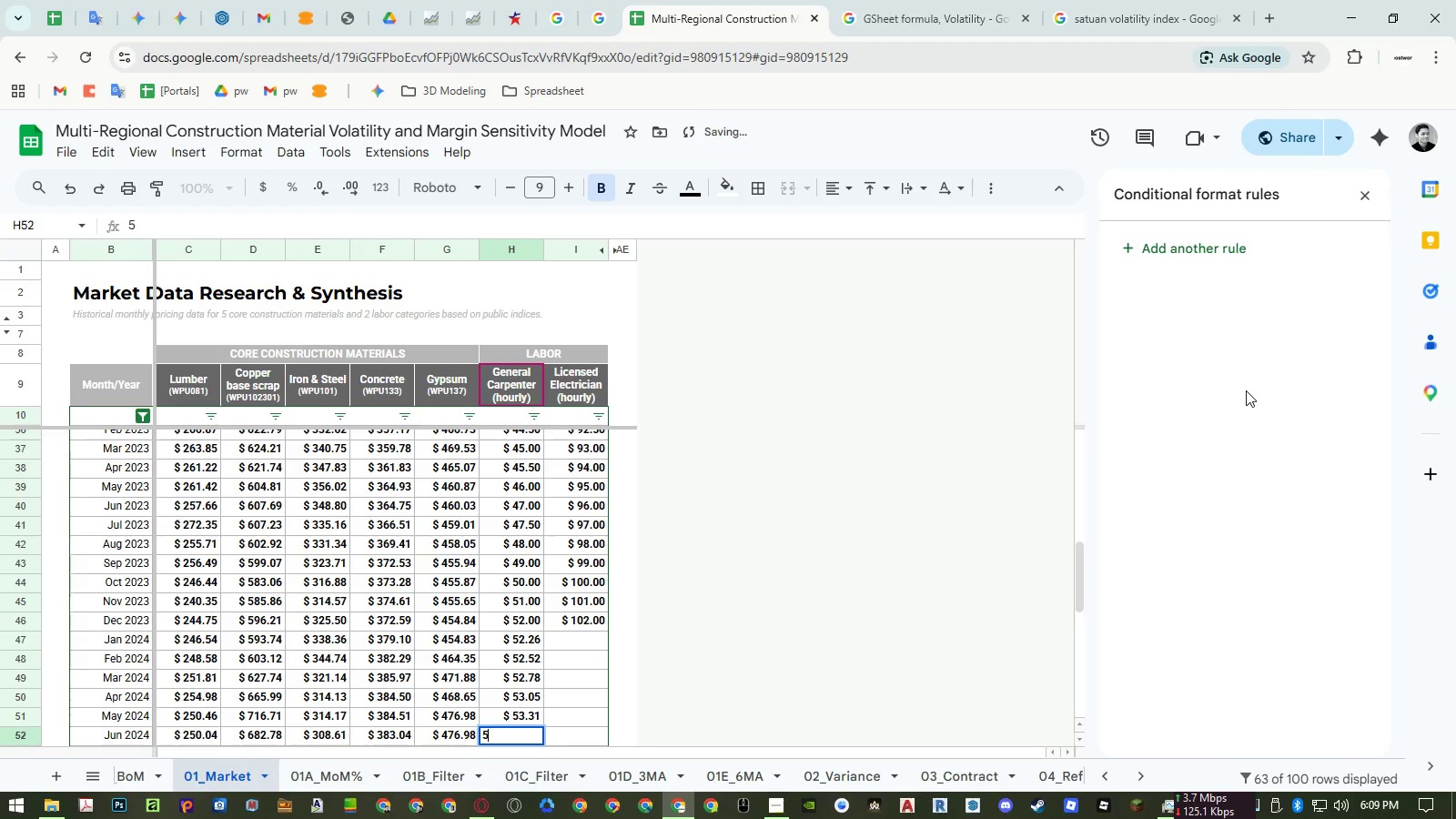 
key(Numpad3)
 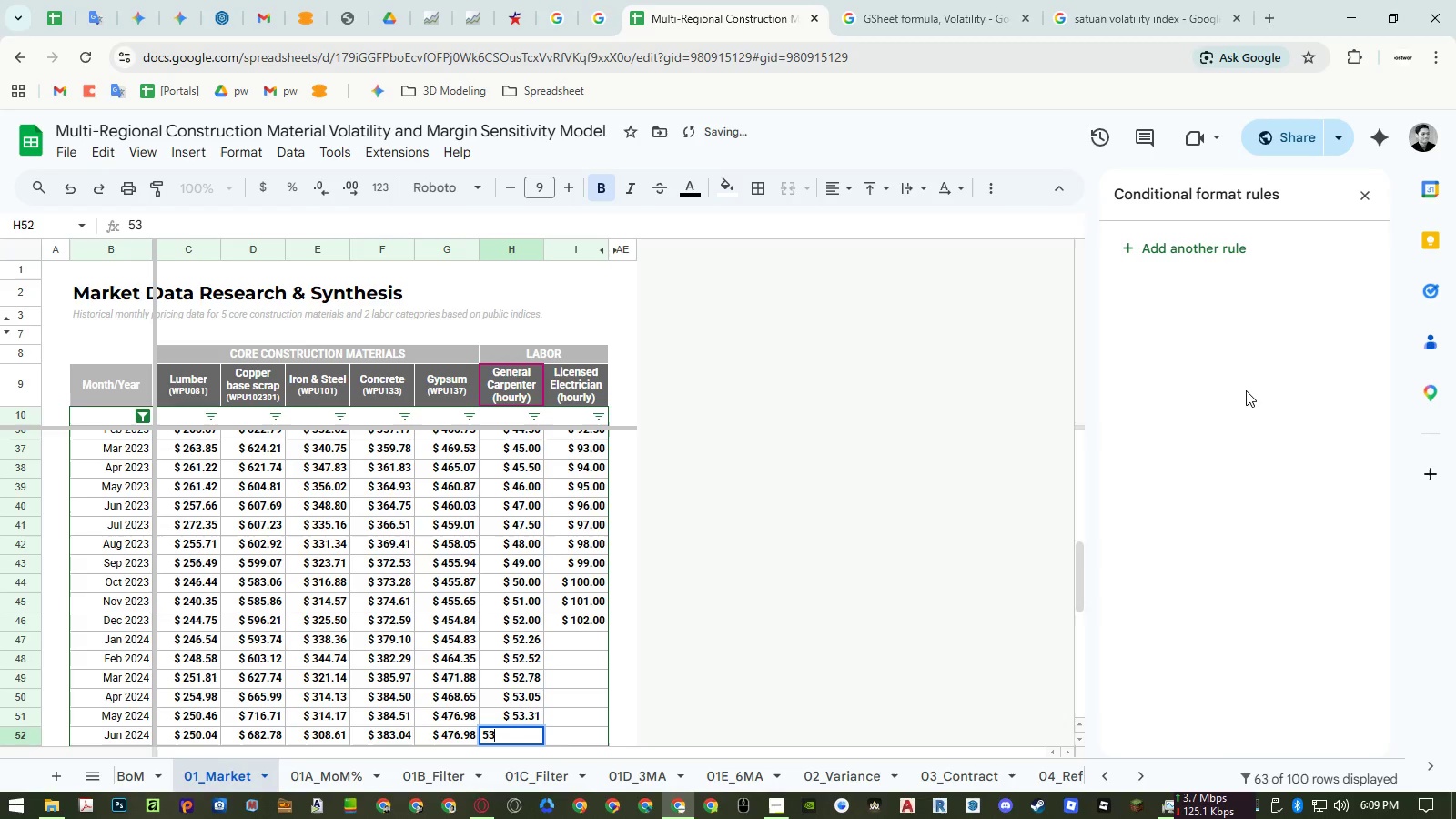 
key(NumpadDecimal)
 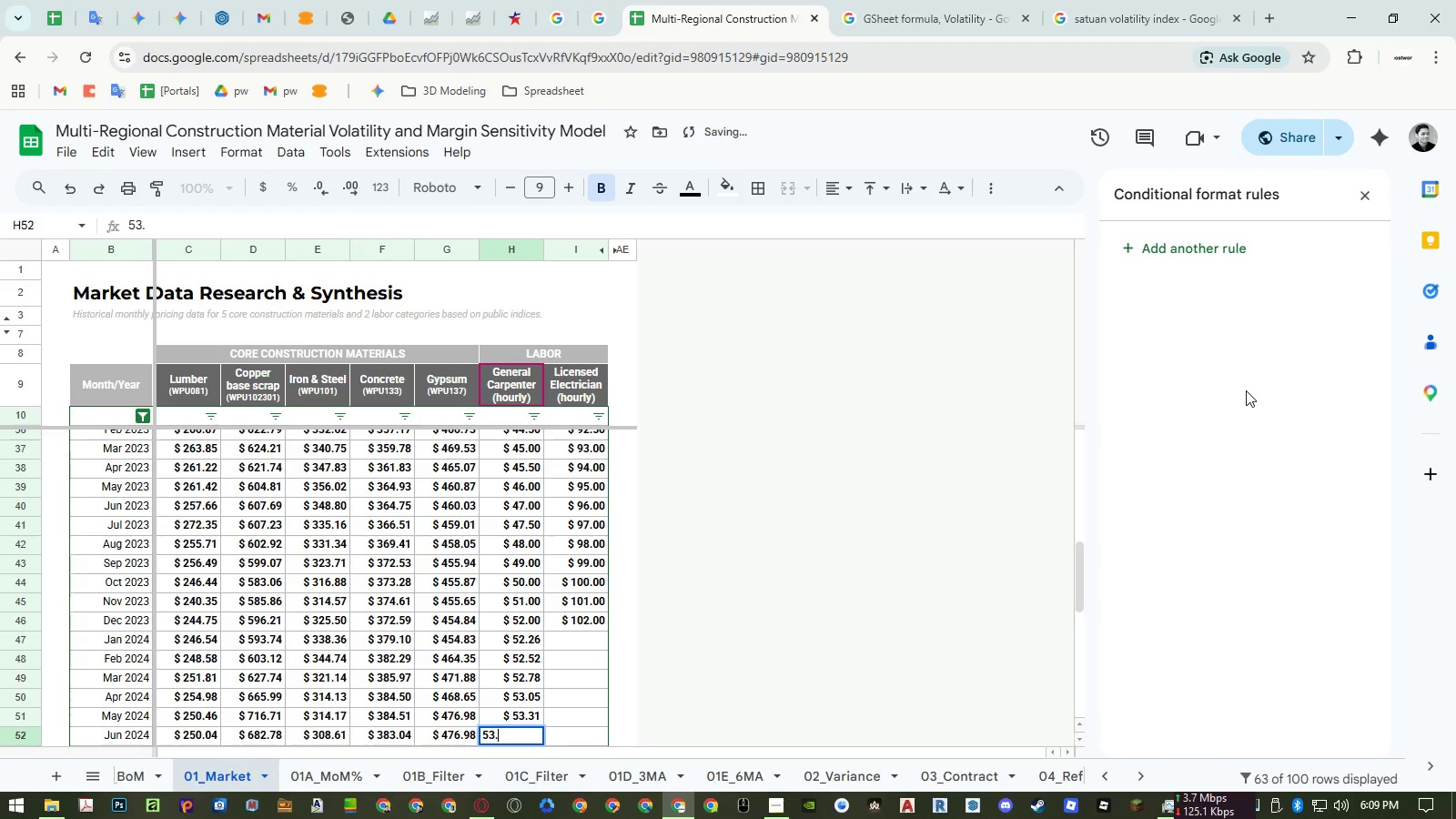 
key(Numpad5)
 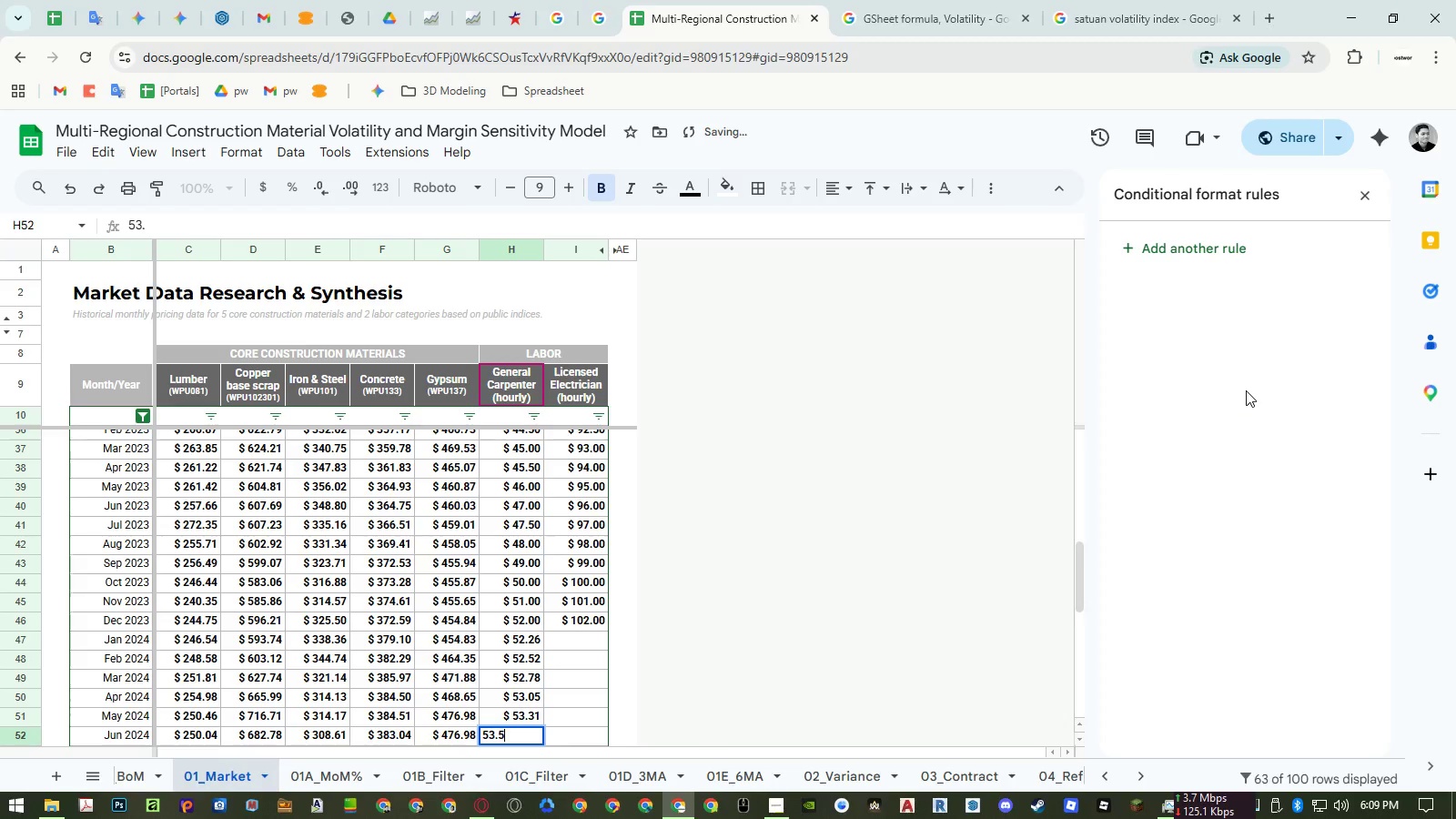 
key(Numpad8)
 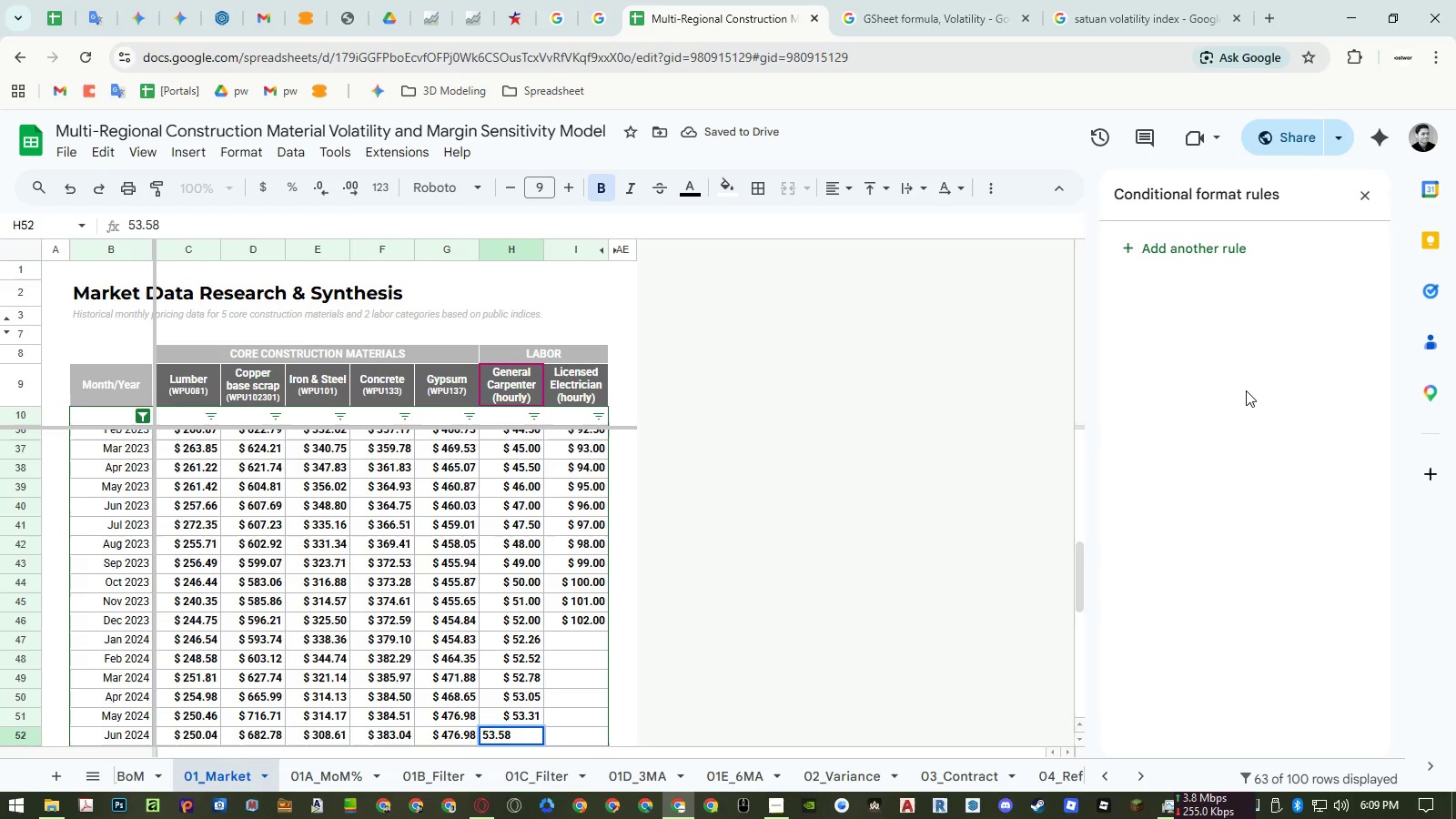 
key(NumpadEnter)
 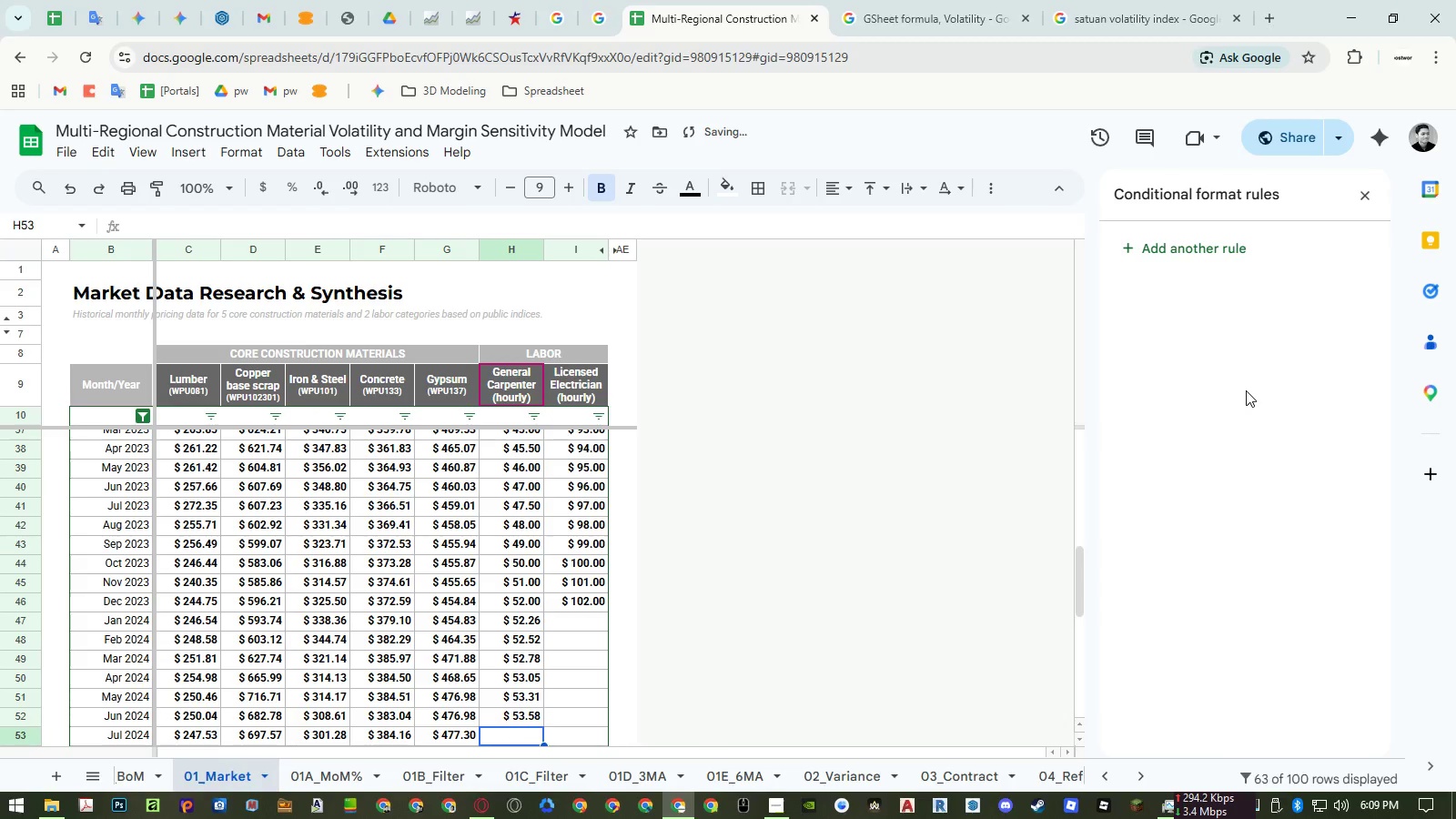 
key(Numpad5)
 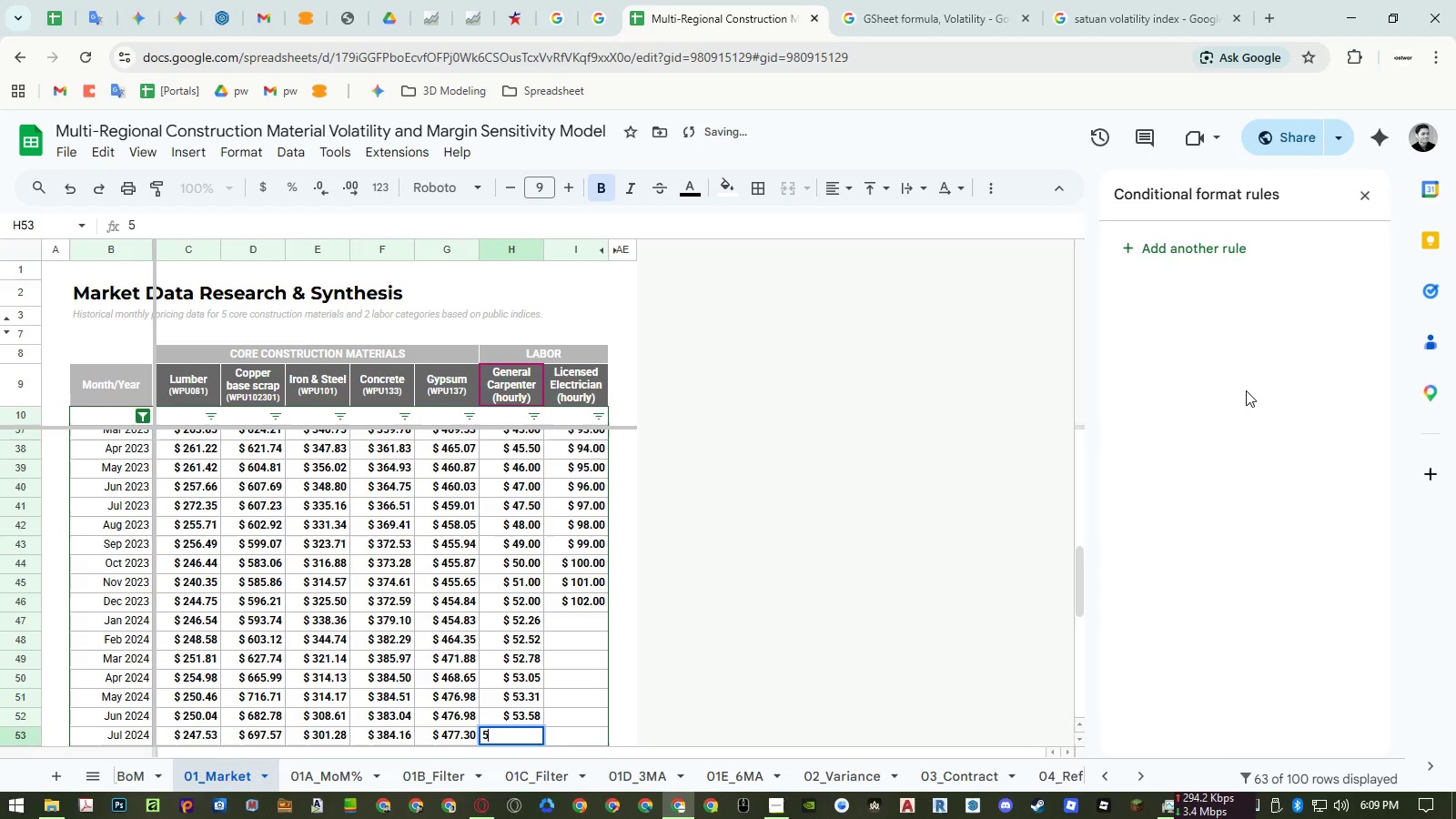 
key(Numpad3)
 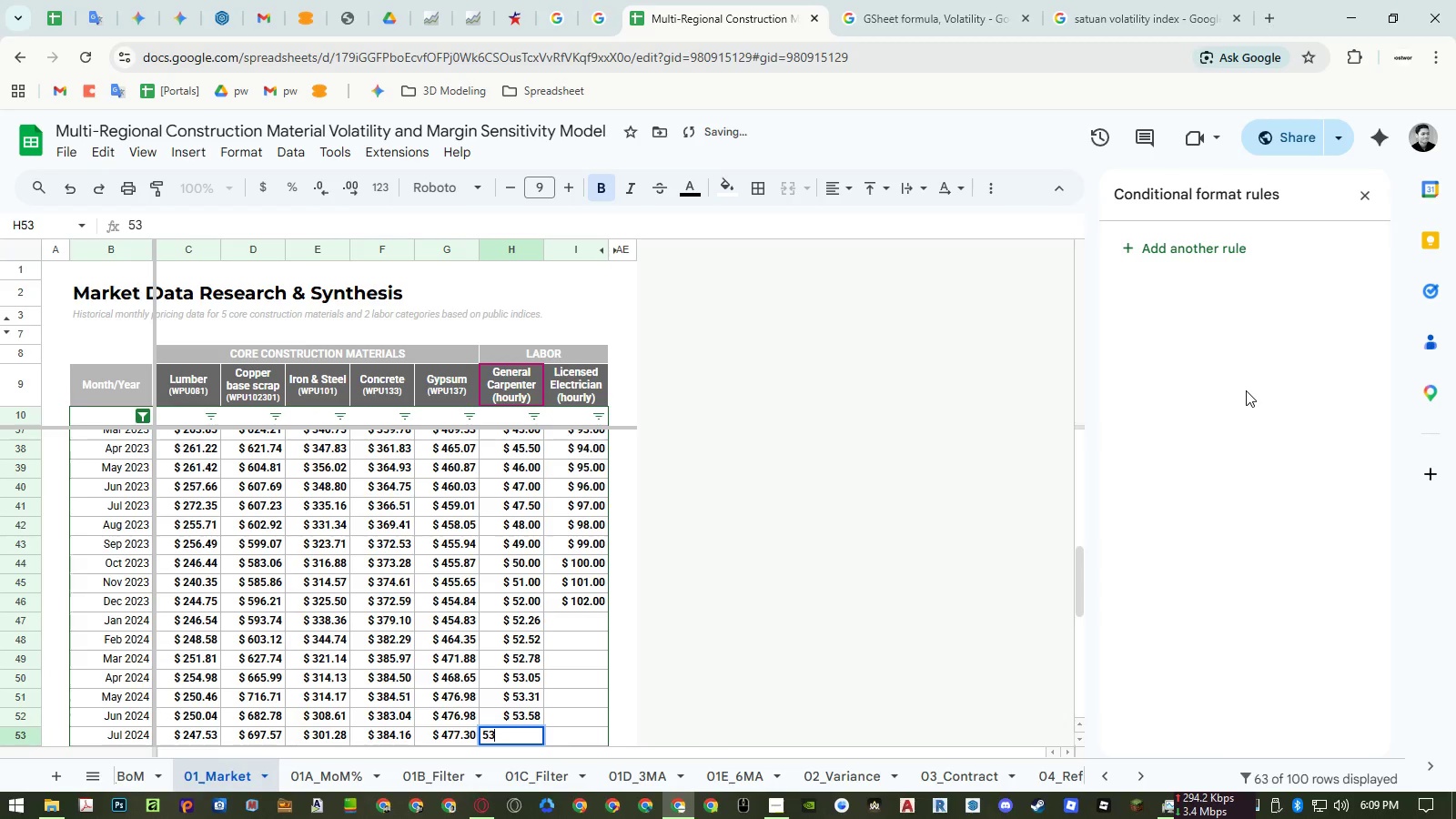 
key(NumpadDecimal)
 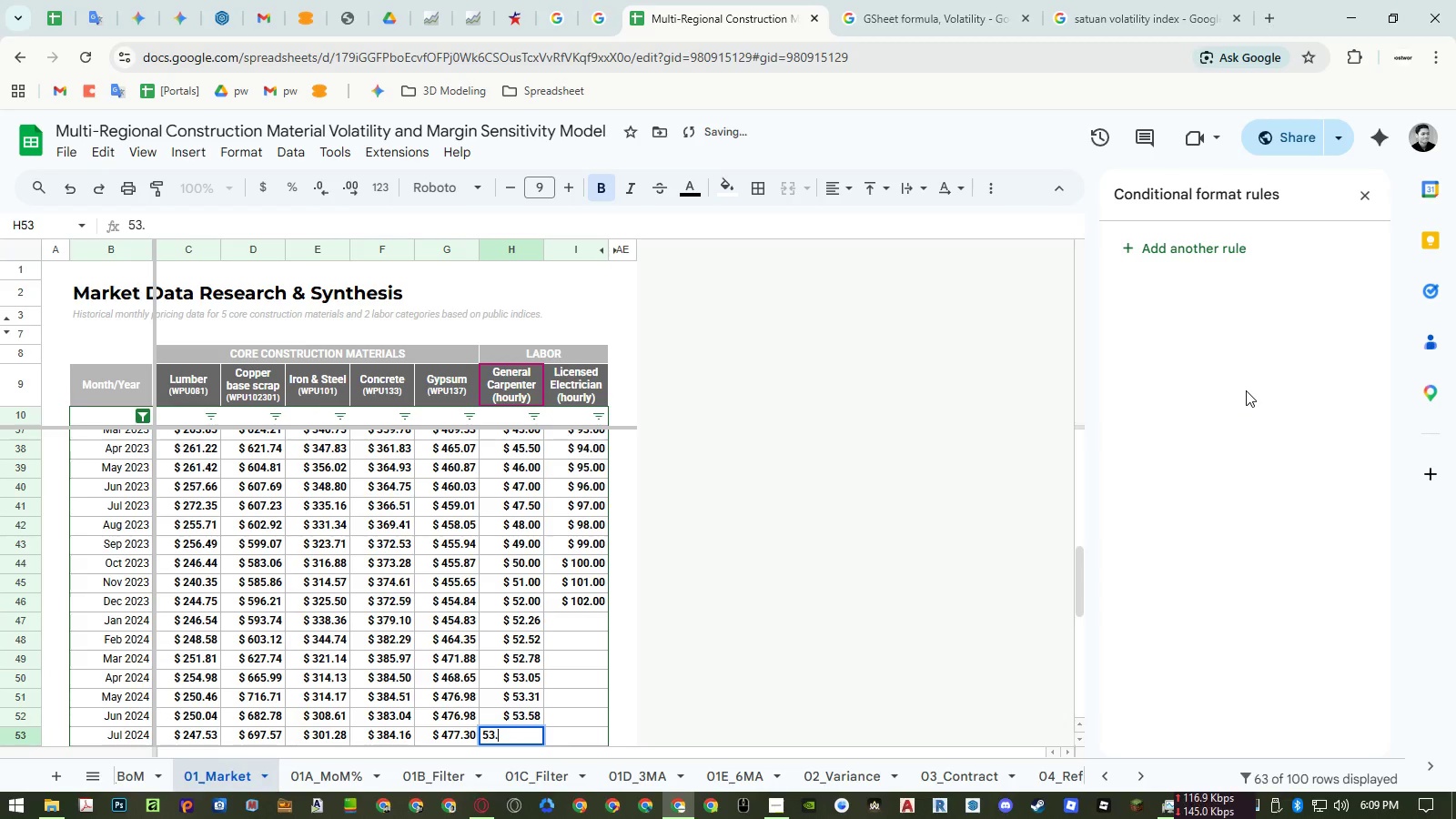 
key(Numpad8)
 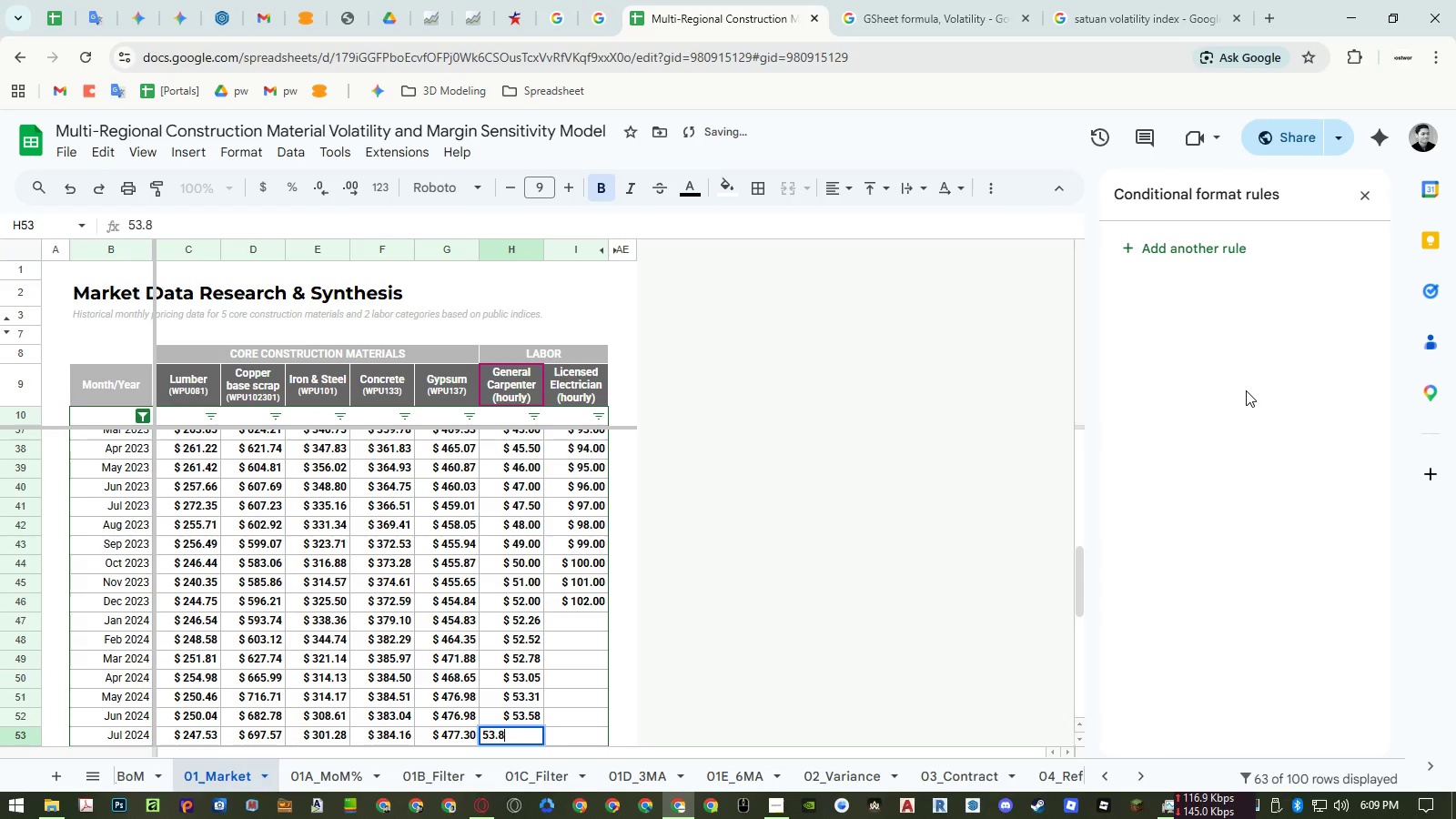 
key(Numpad5)
 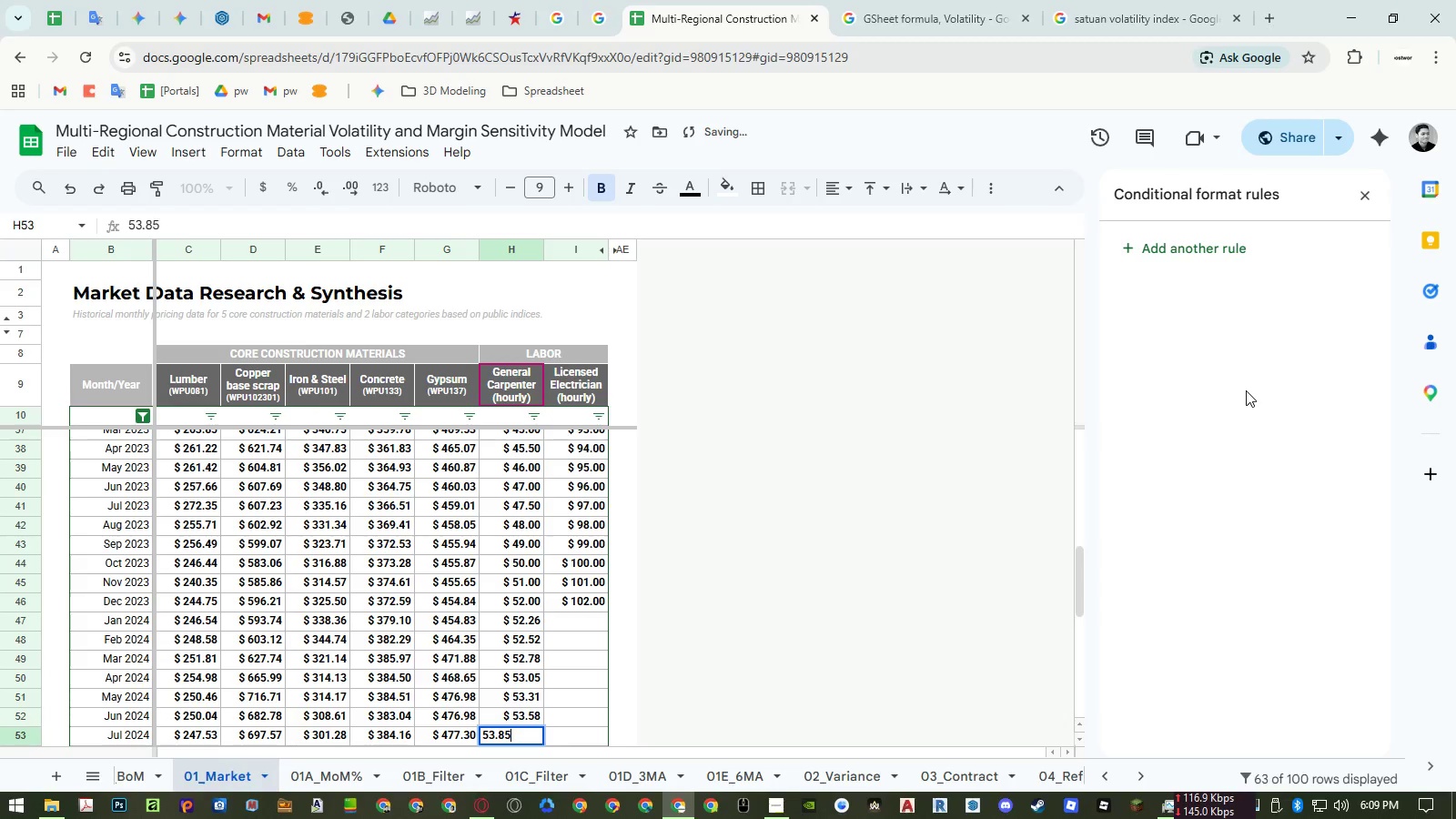 
key(NumpadEnter)
 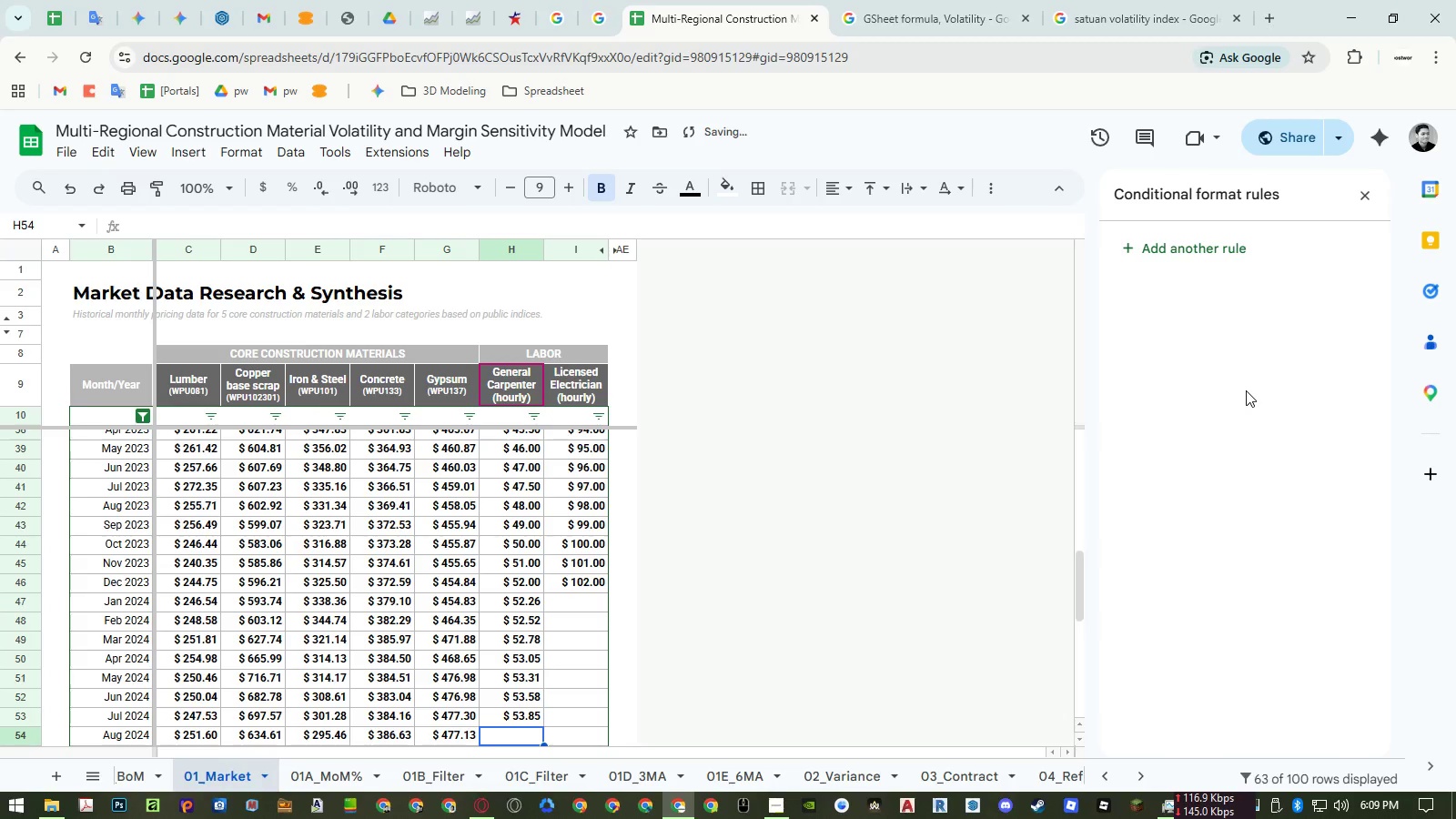 
key(Numpad5)
 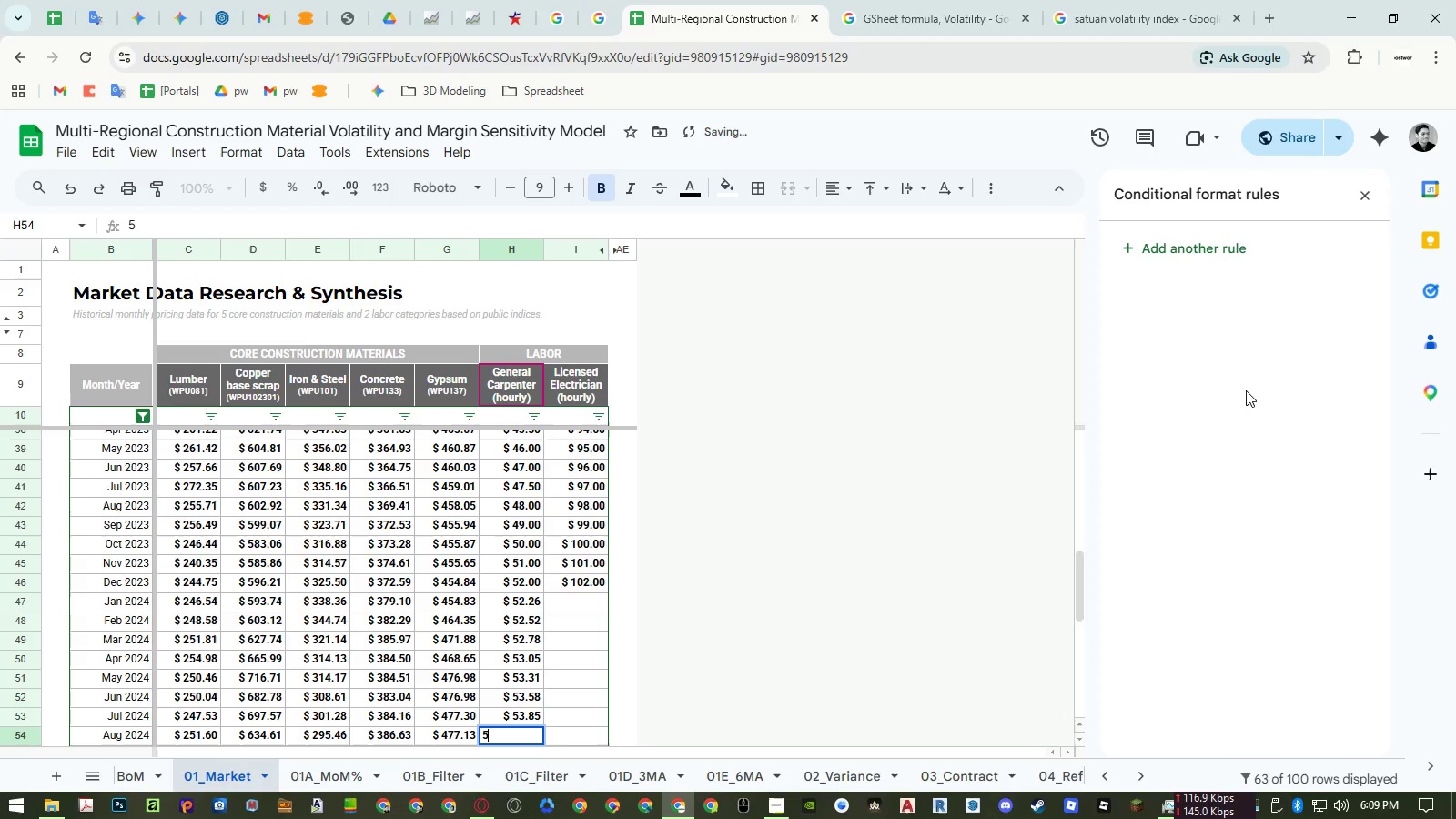 
key(Numpad4)
 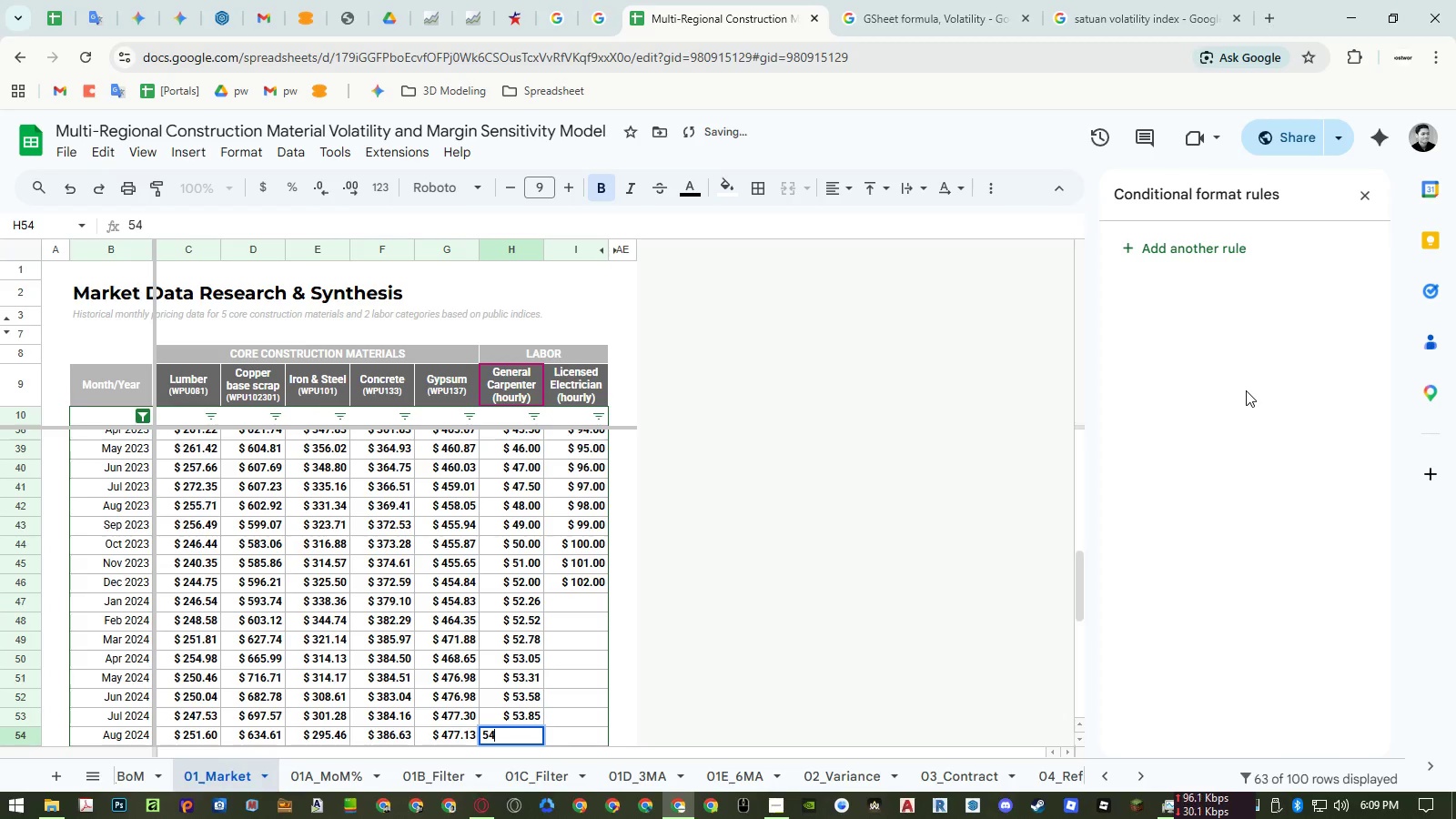 
key(NumpadDecimal)
 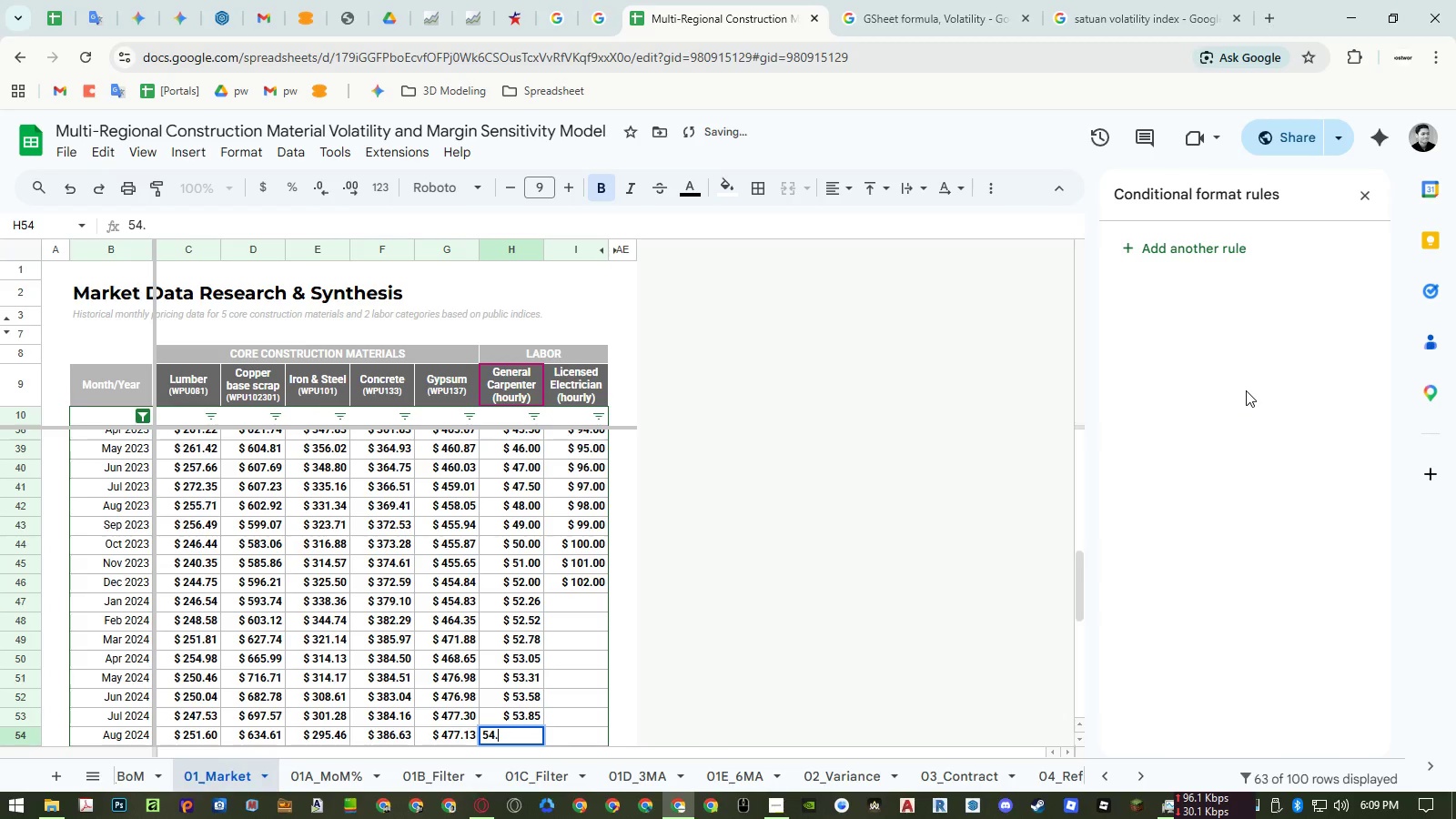 
key(Numpad1)
 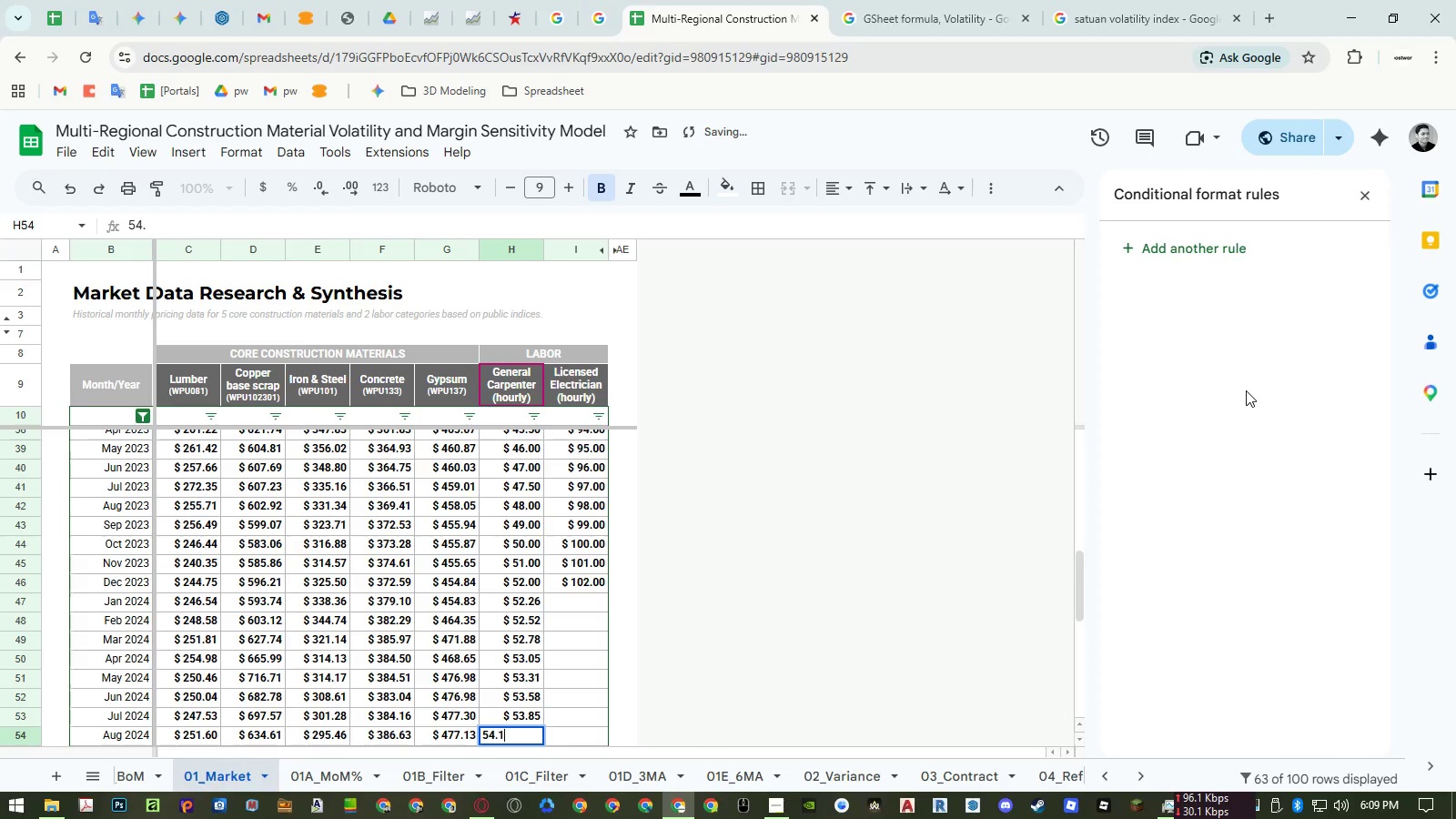 
key(Numpad2)
 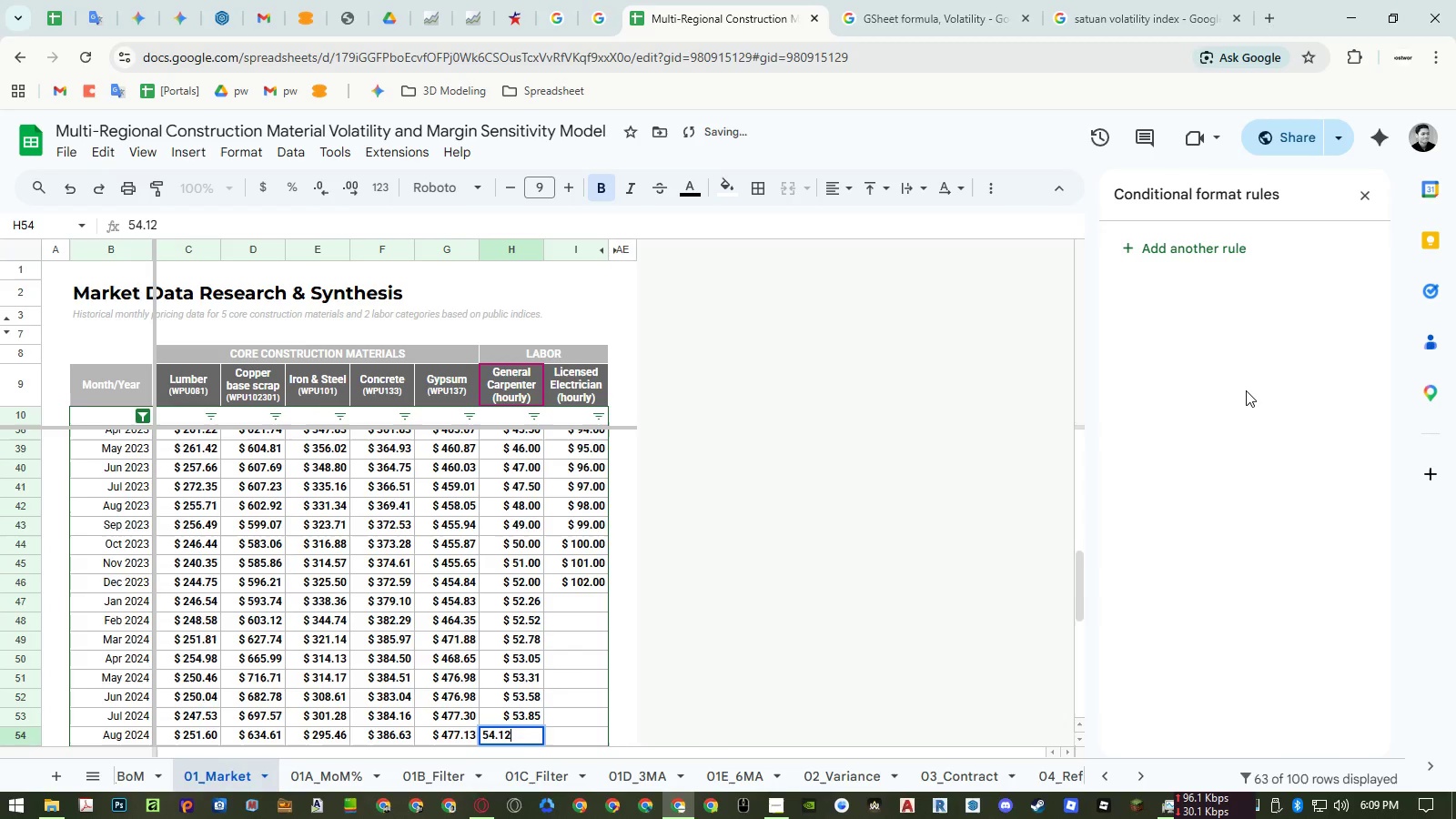 
key(NumpadEnter)
 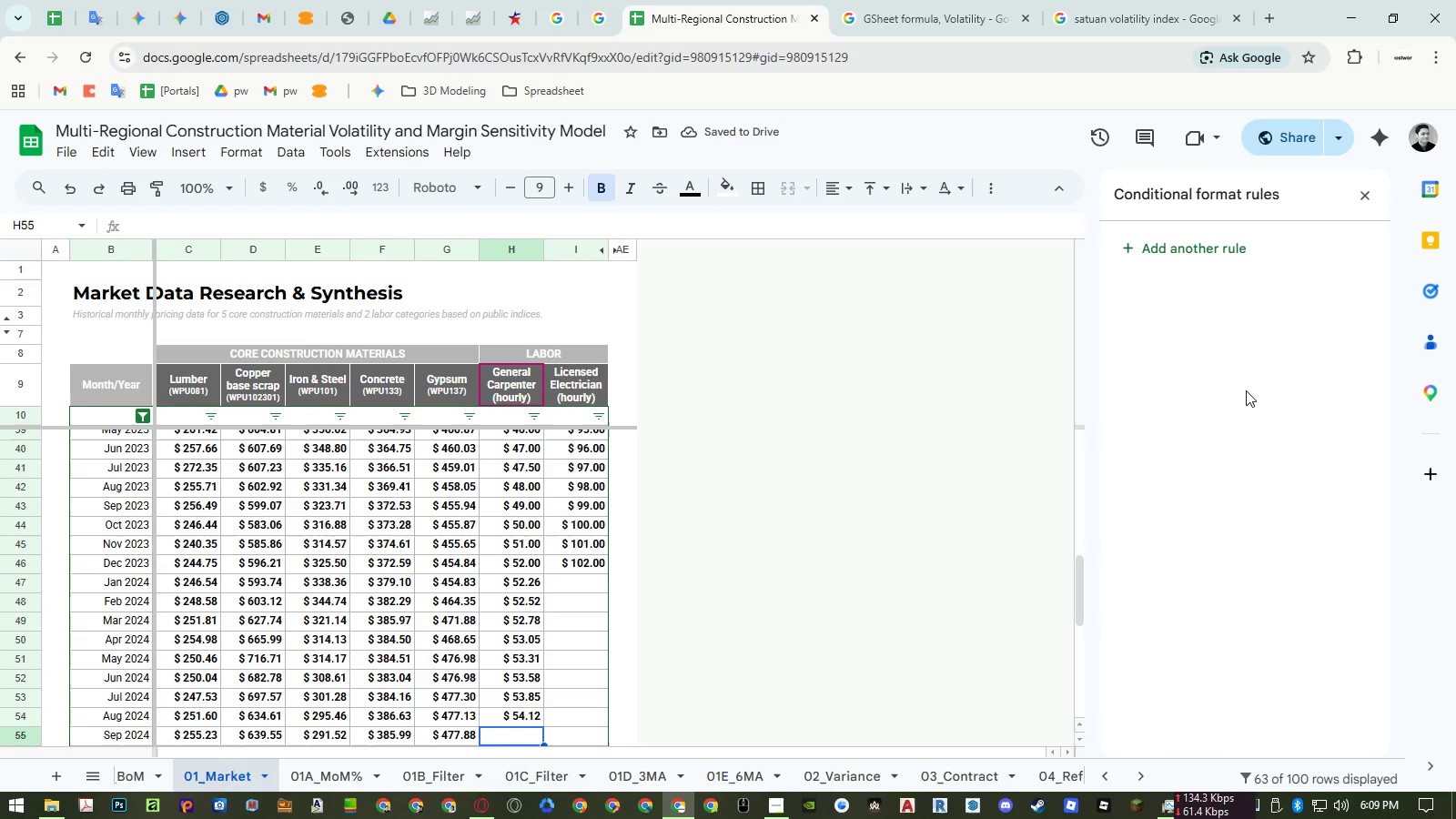 
key(Numpad5)
 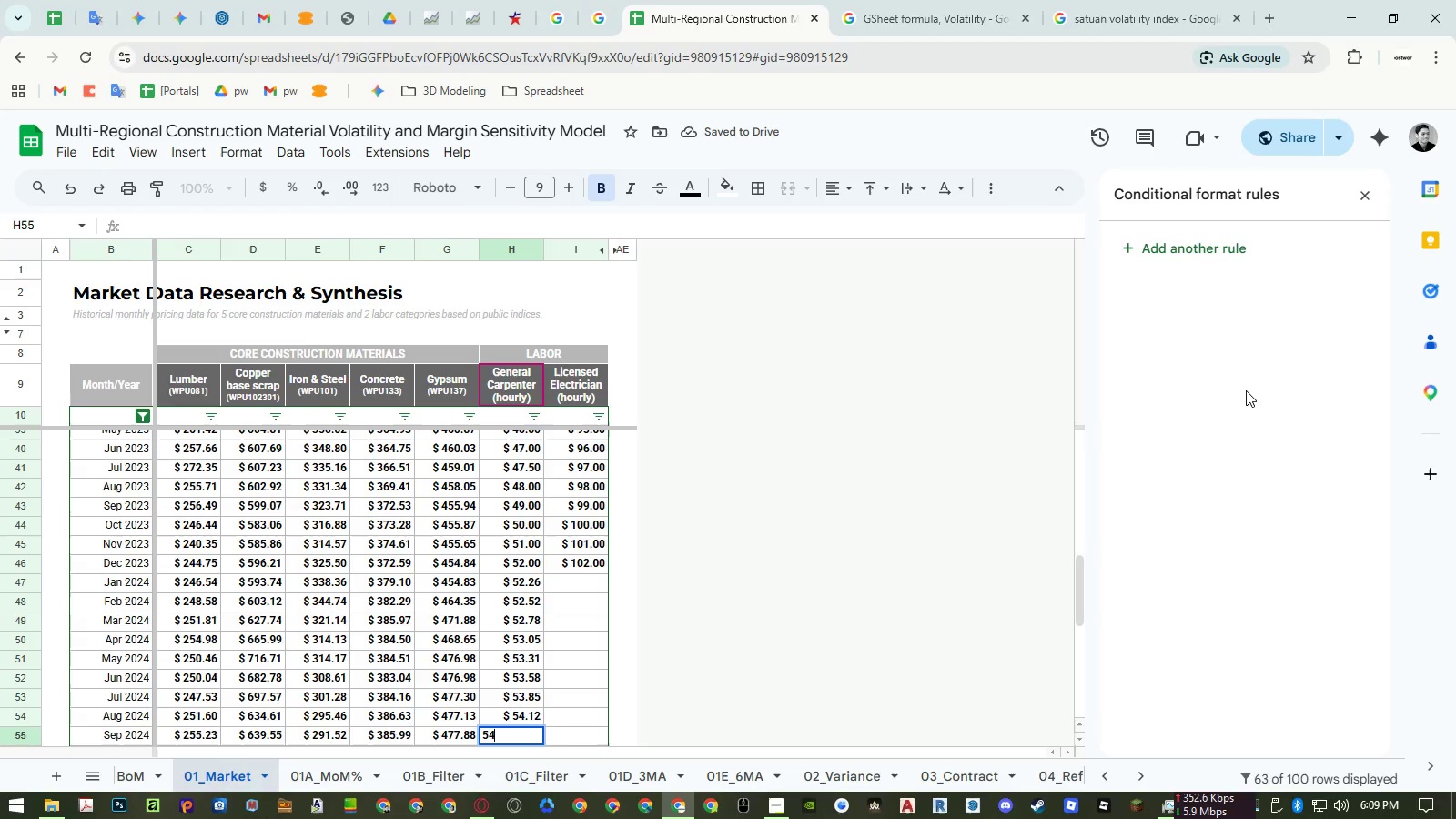 
key(Numpad4)
 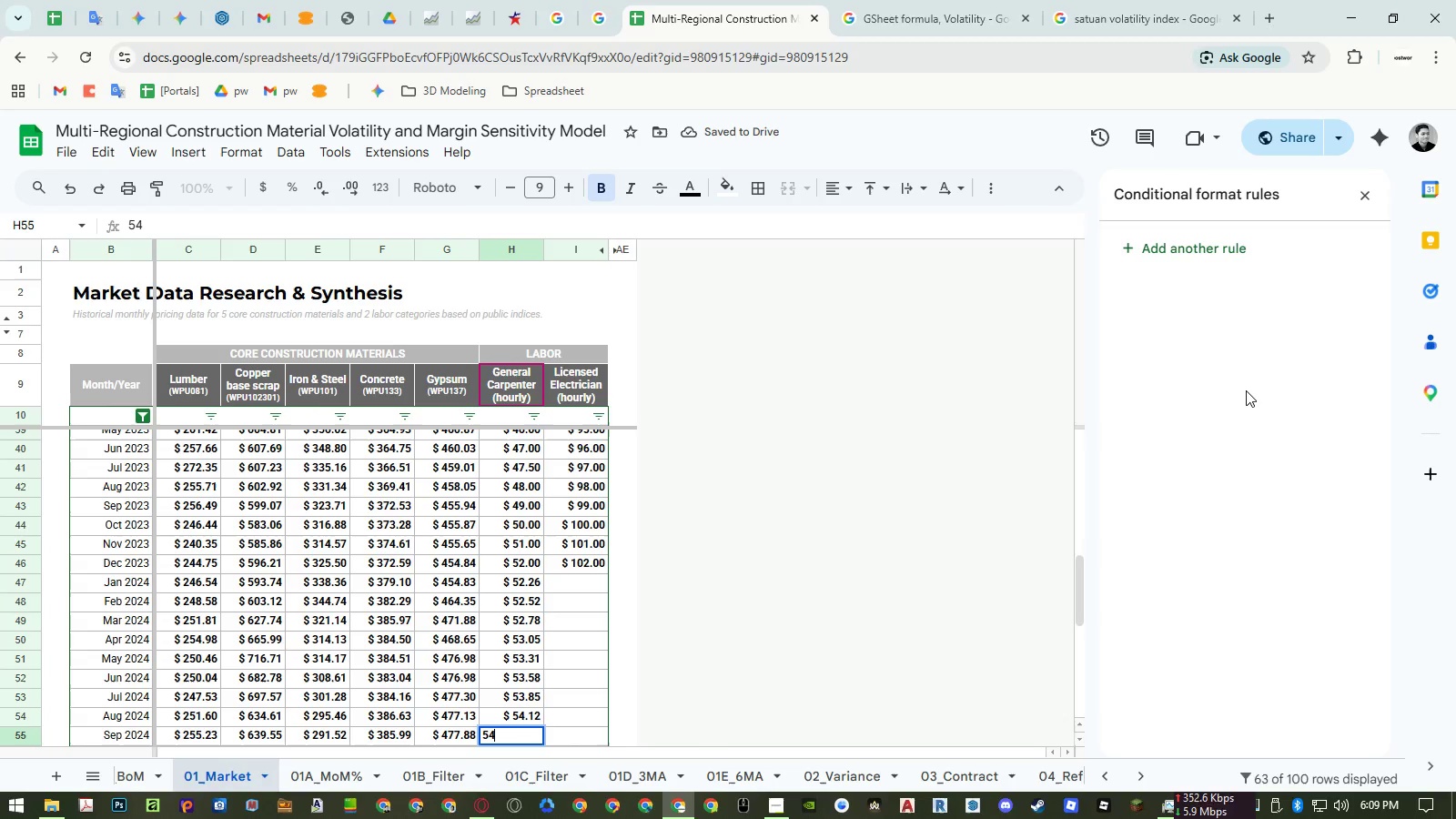 
key(NumpadDecimal)
 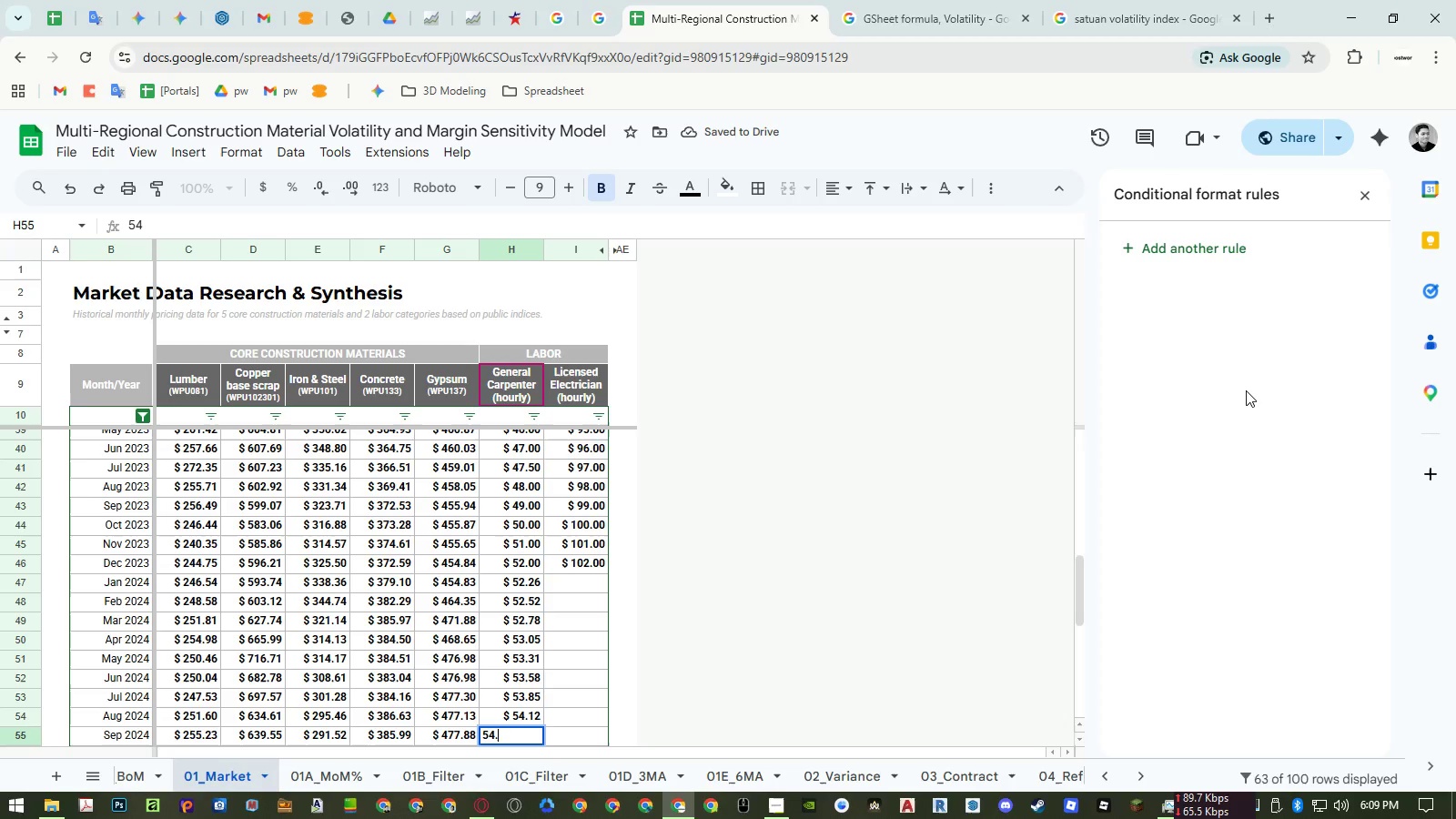 
key(Numpad3)
 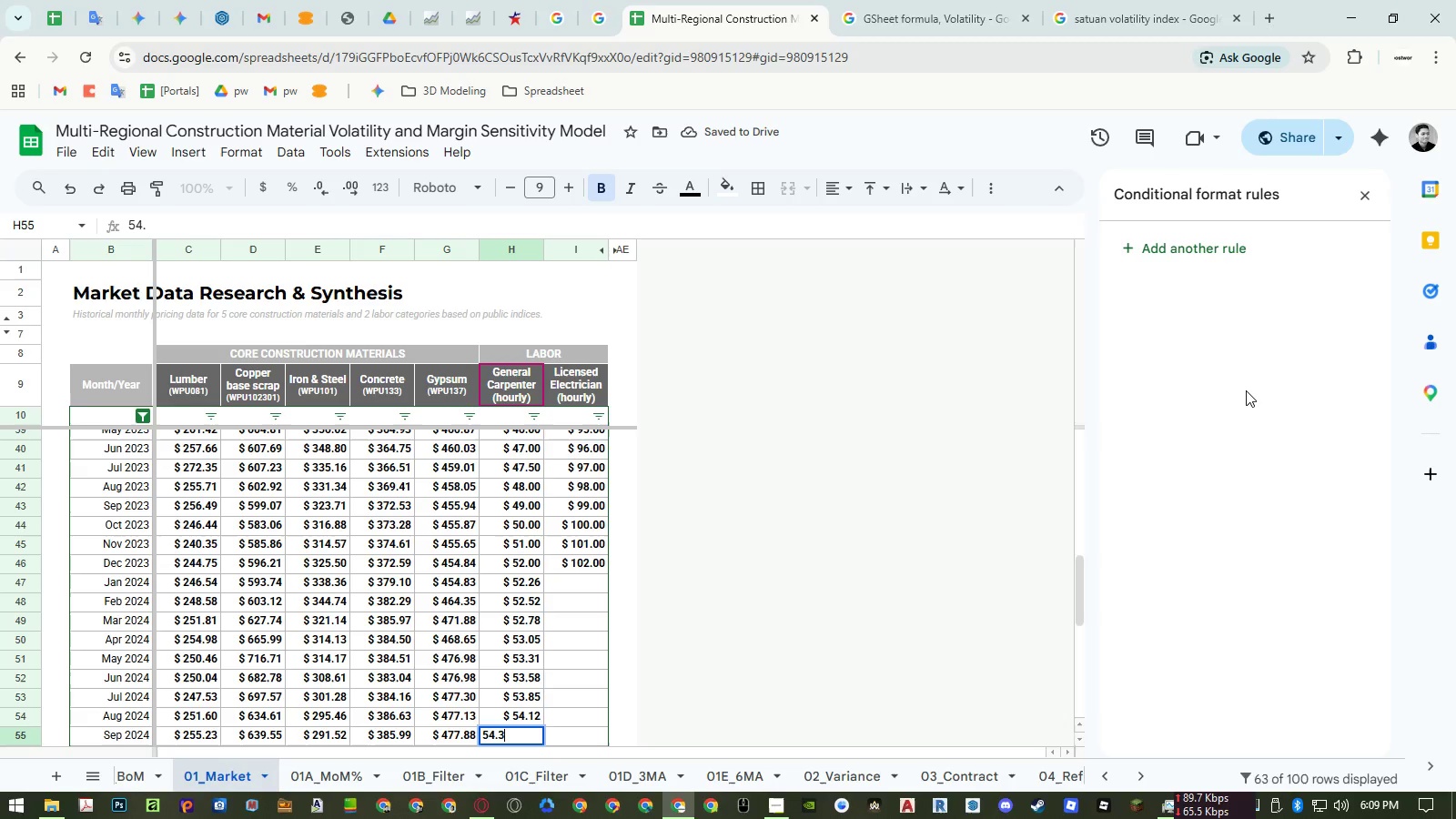 
key(Numpad9)
 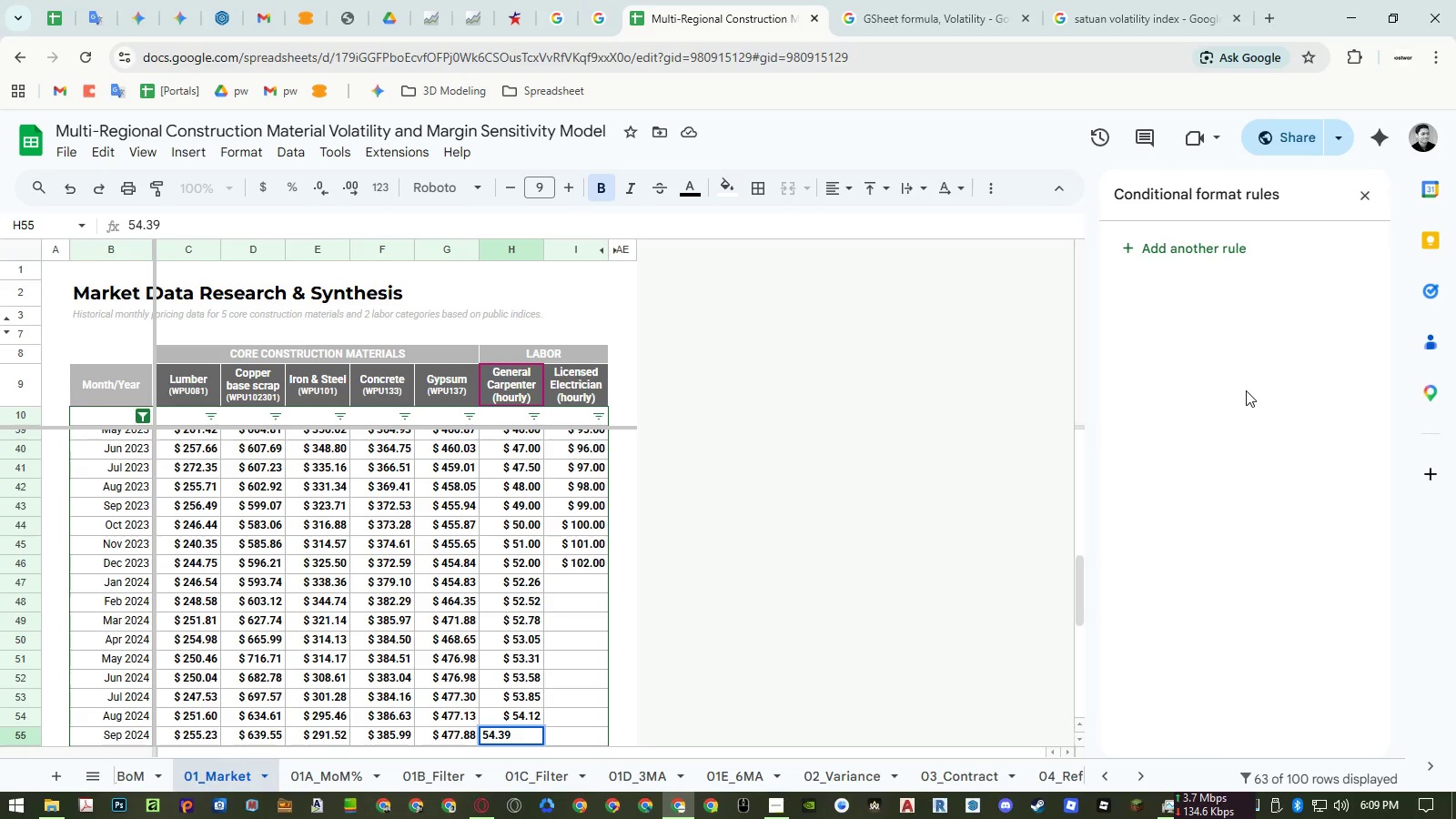 
key(NumpadEnter)
 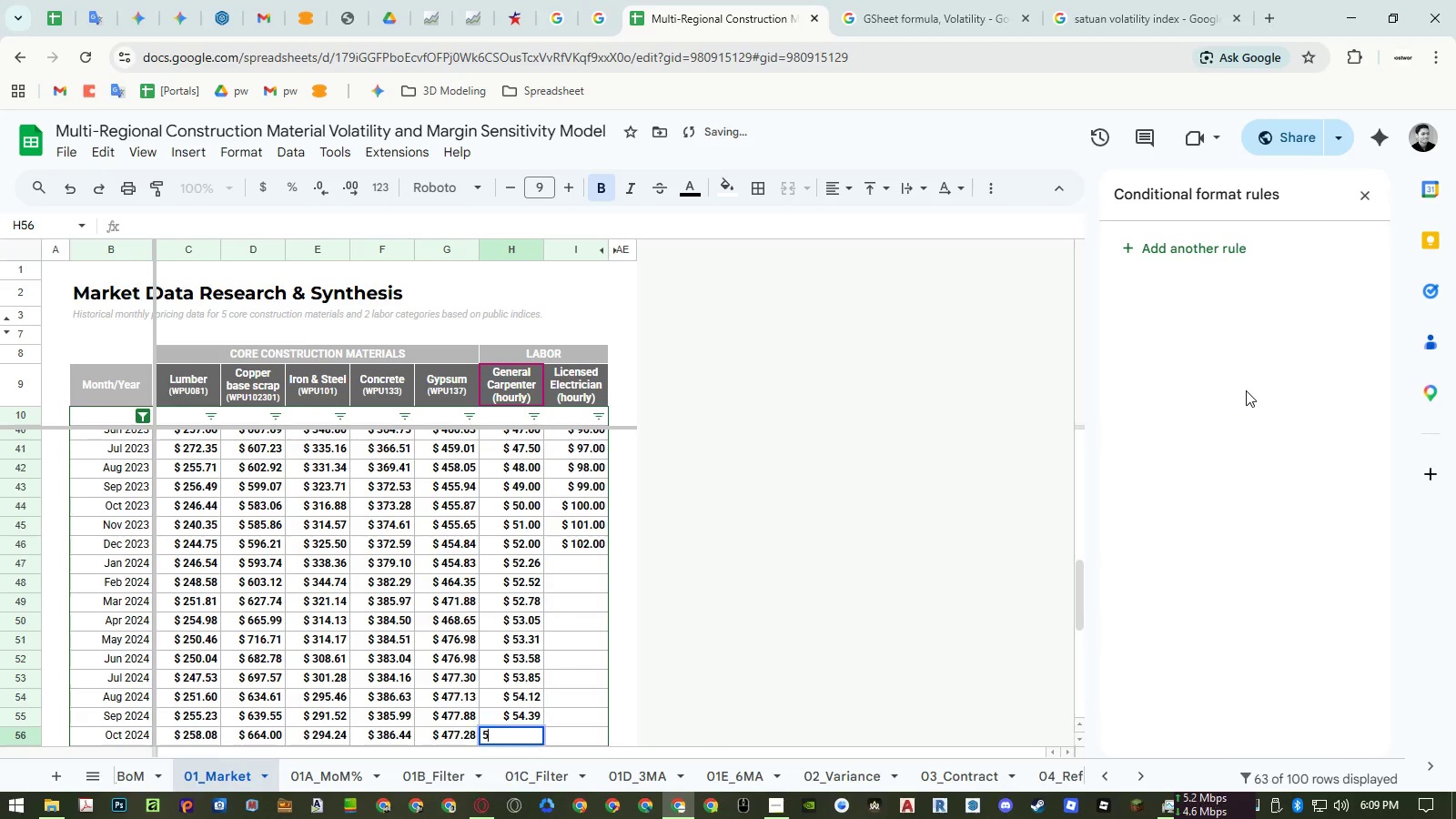 
key(Numpad5)
 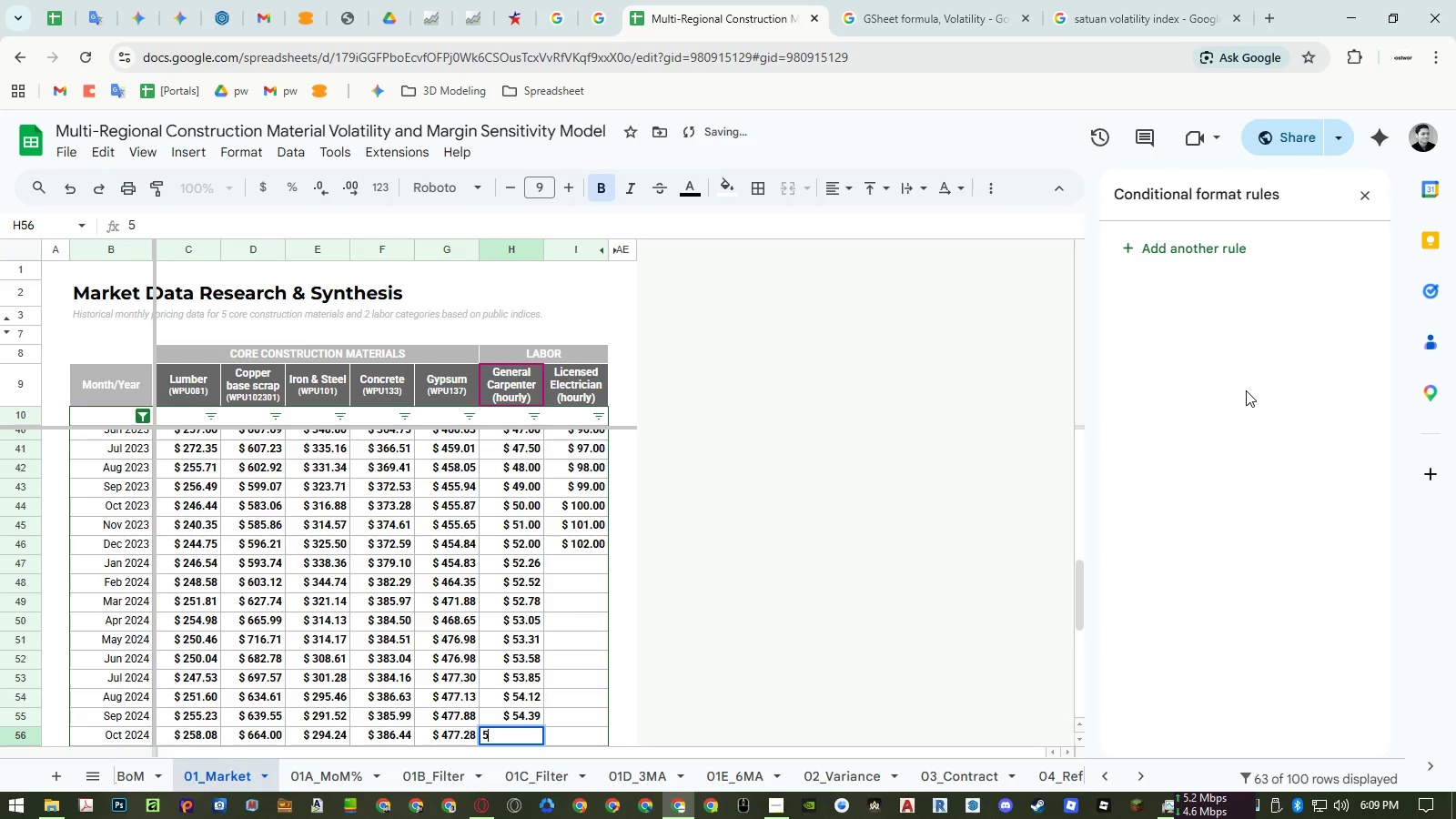 
key(Numpad4)
 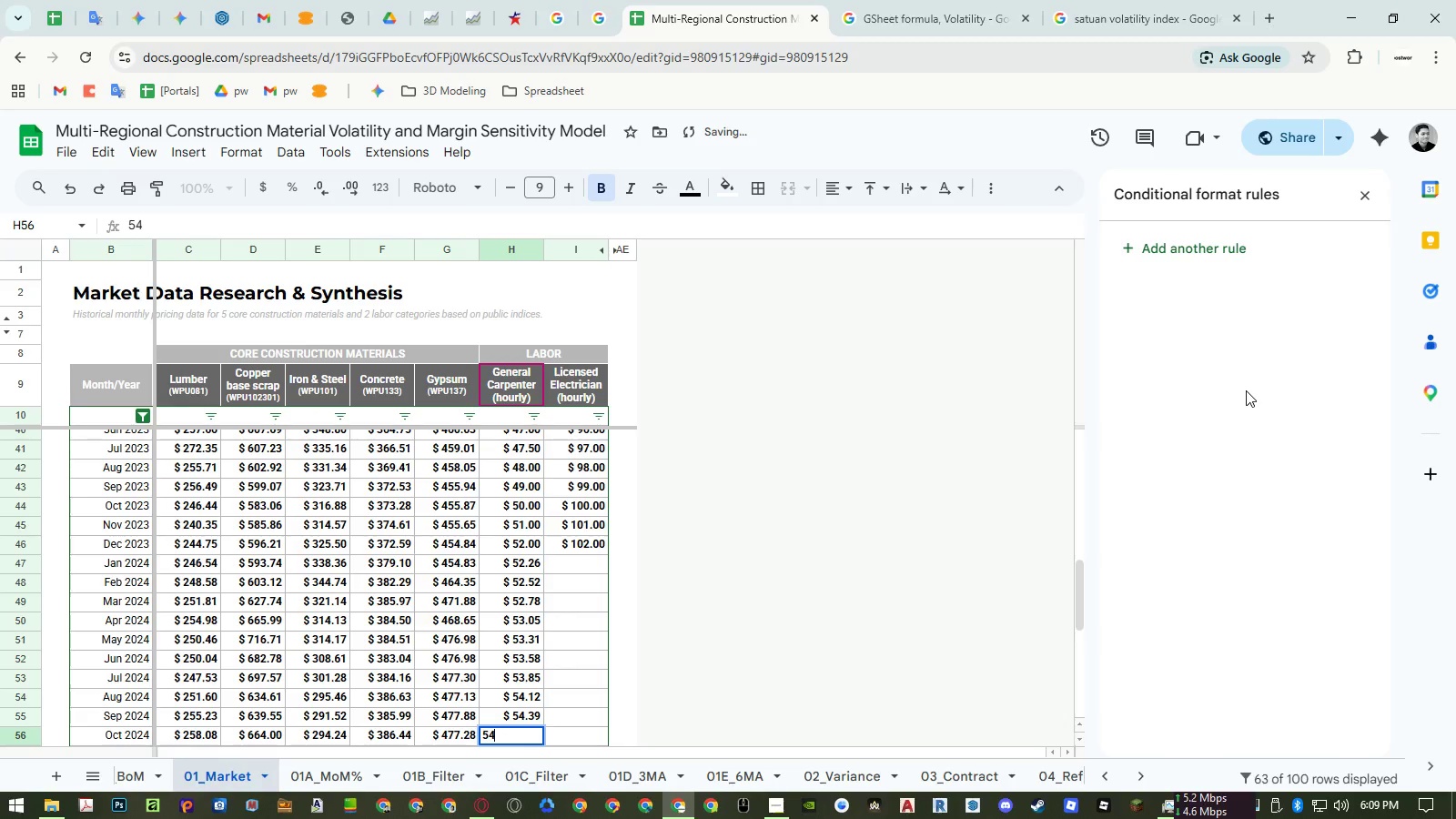 
key(NumpadDecimal)
 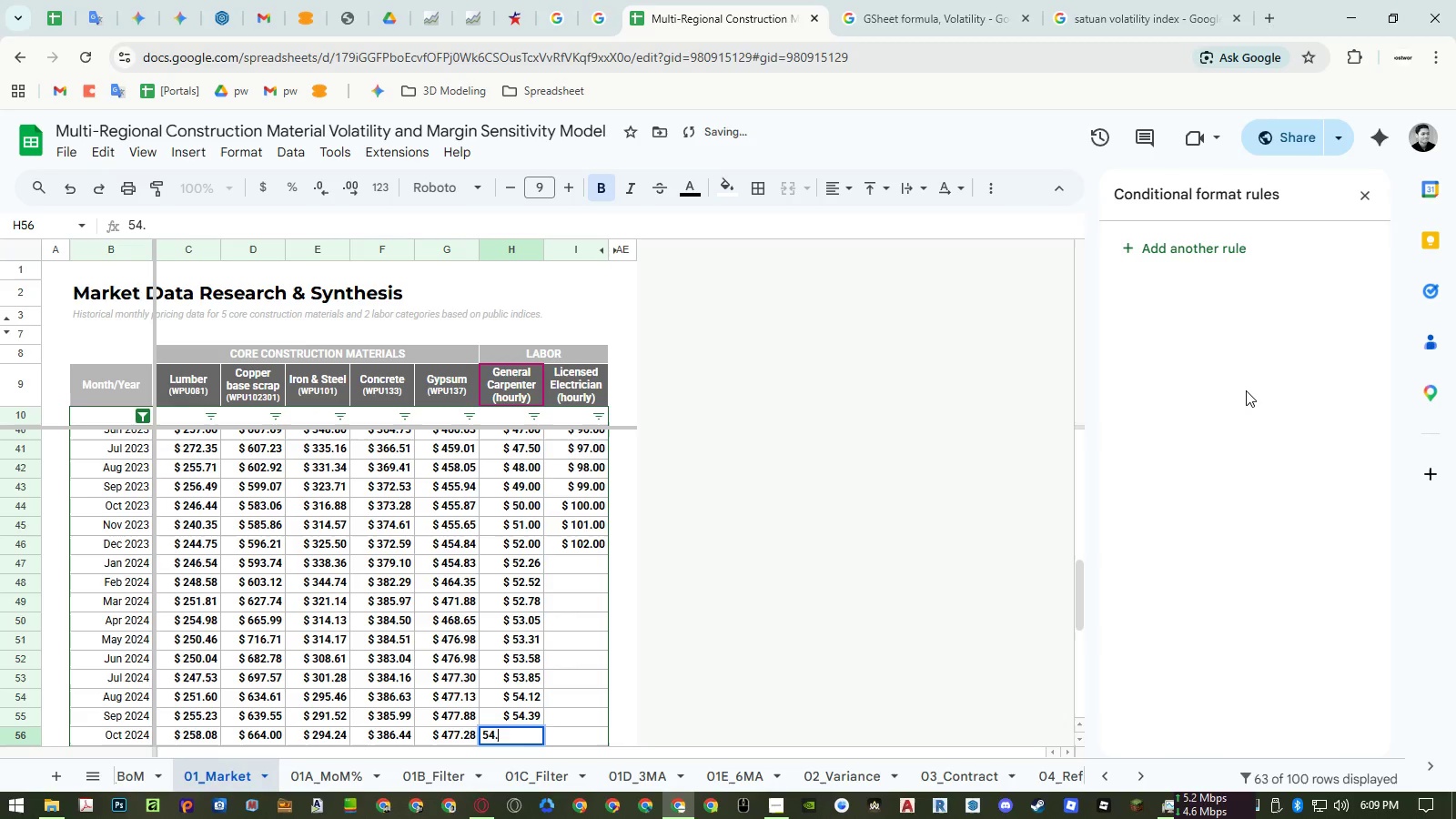 
key(Numpad6)
 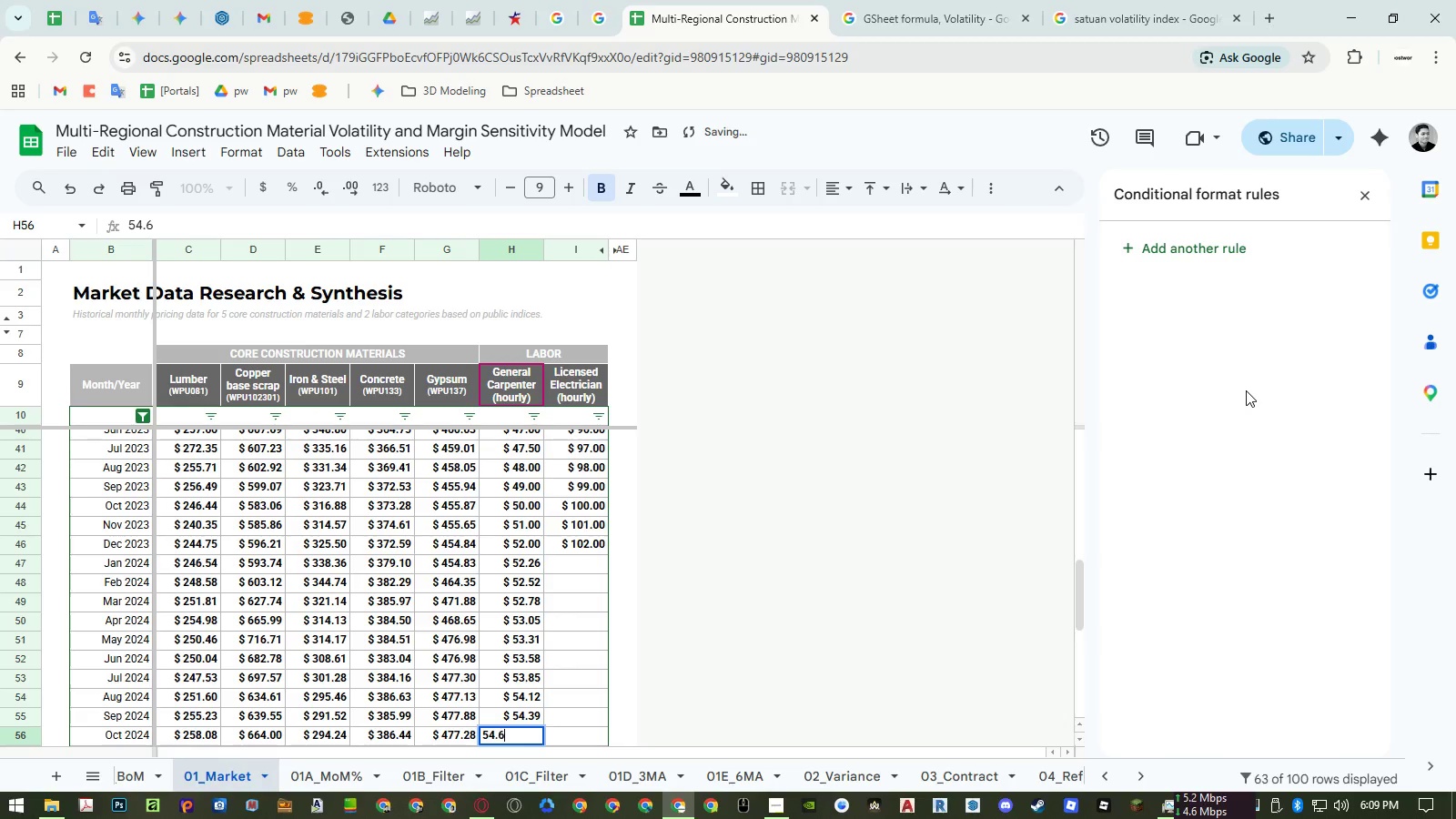 
key(Numpad6)
 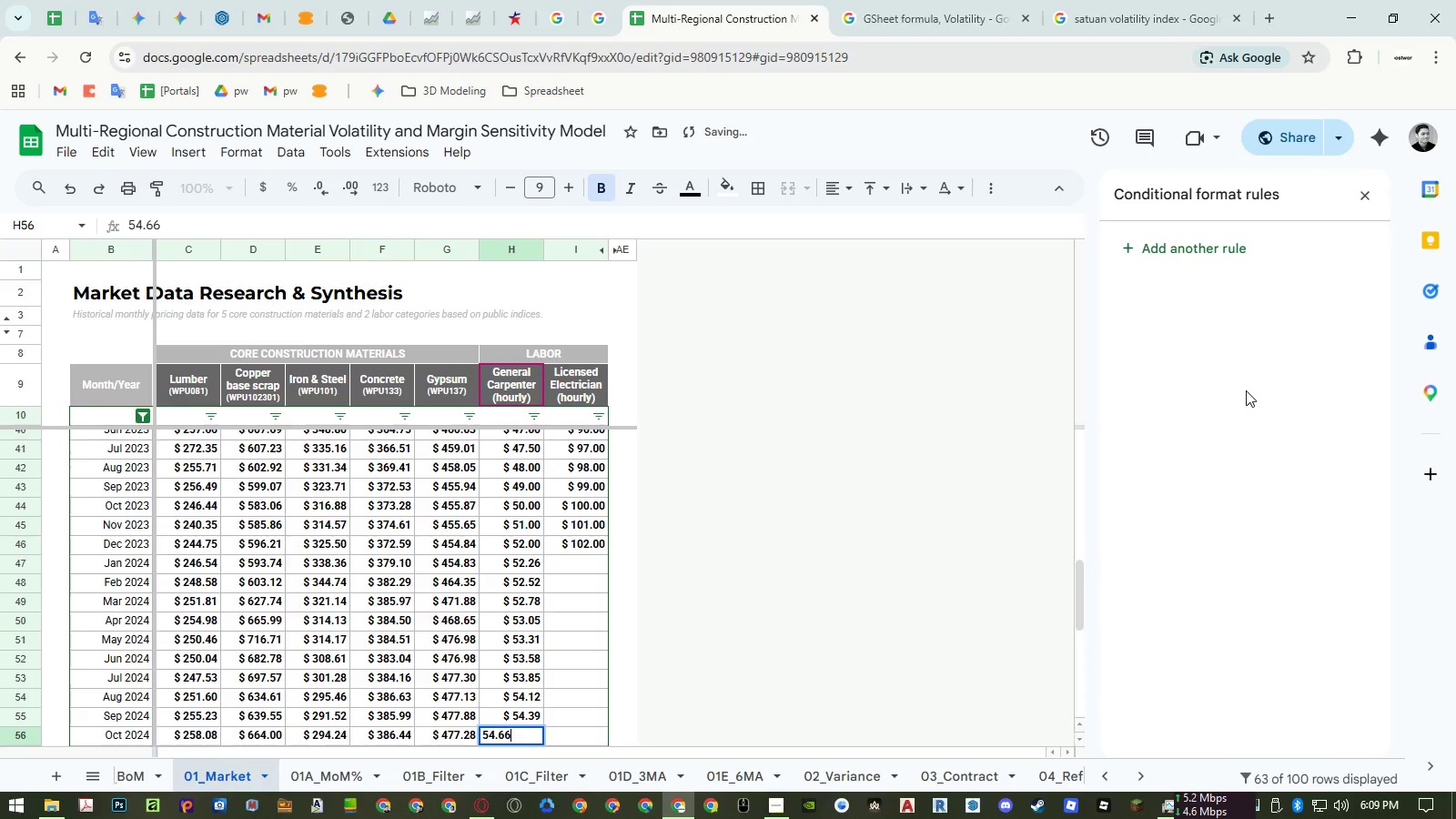 
key(NumpadEnter)
 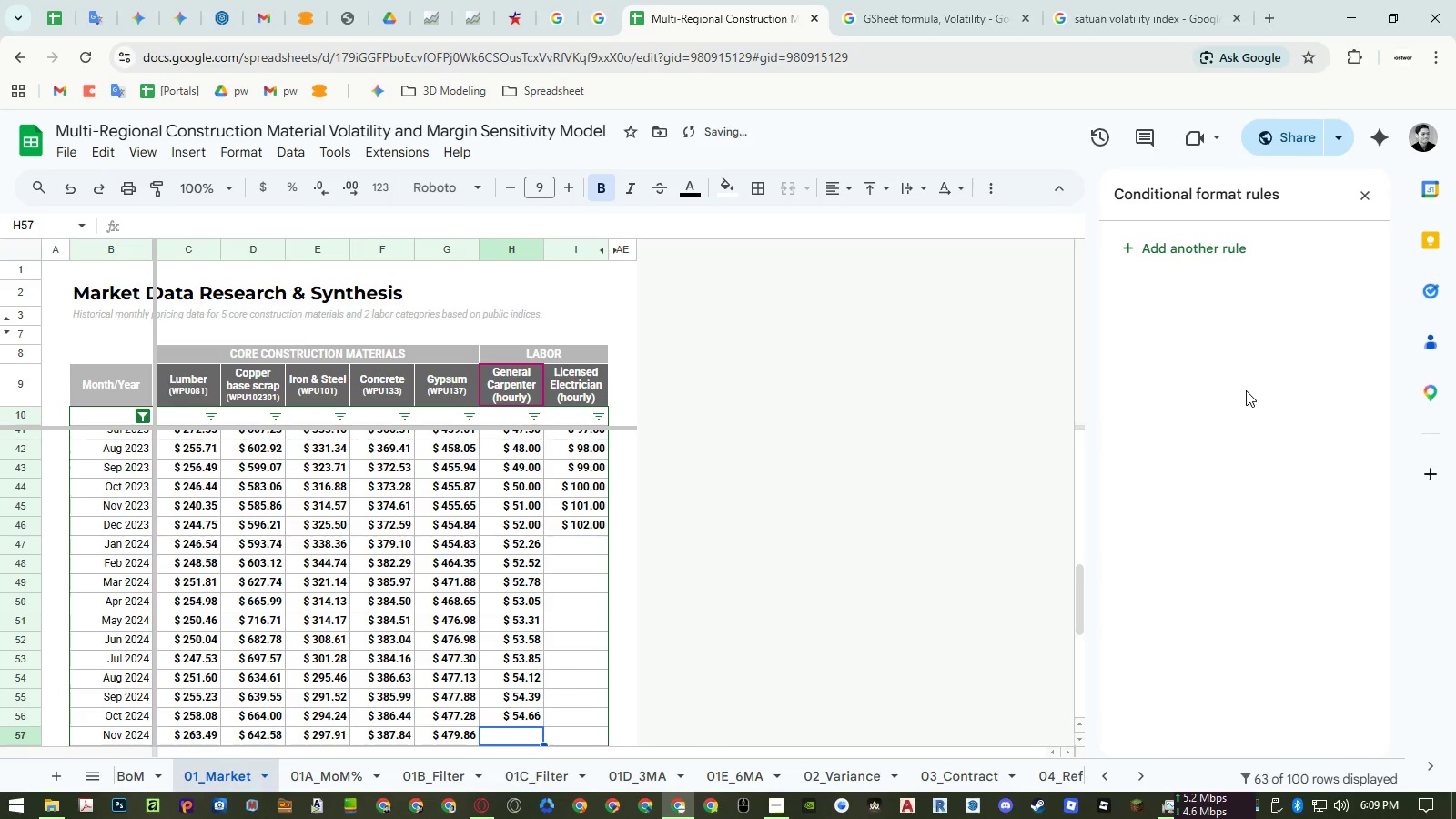 
key(Numpad5)
 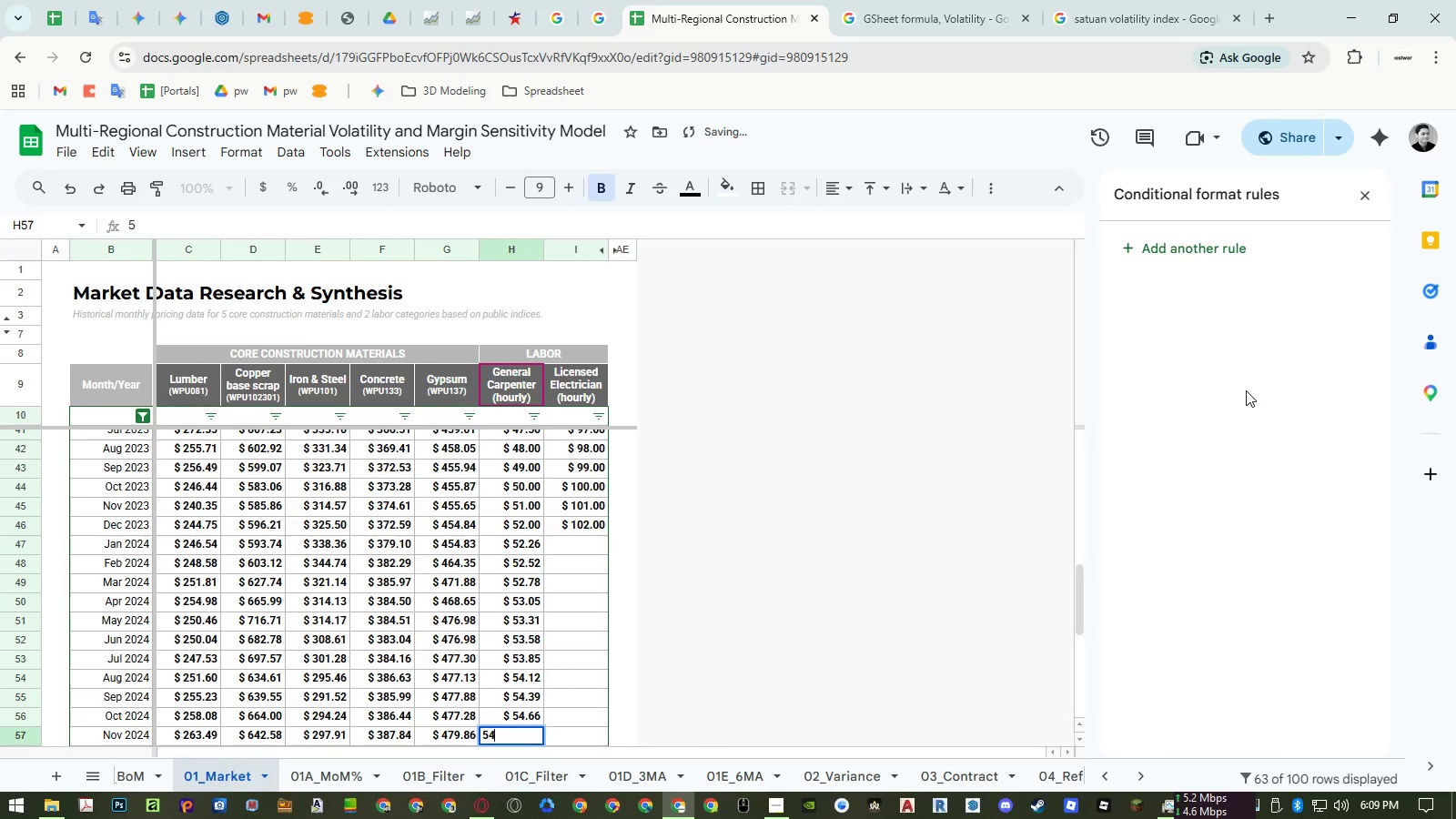 
key(Numpad4)
 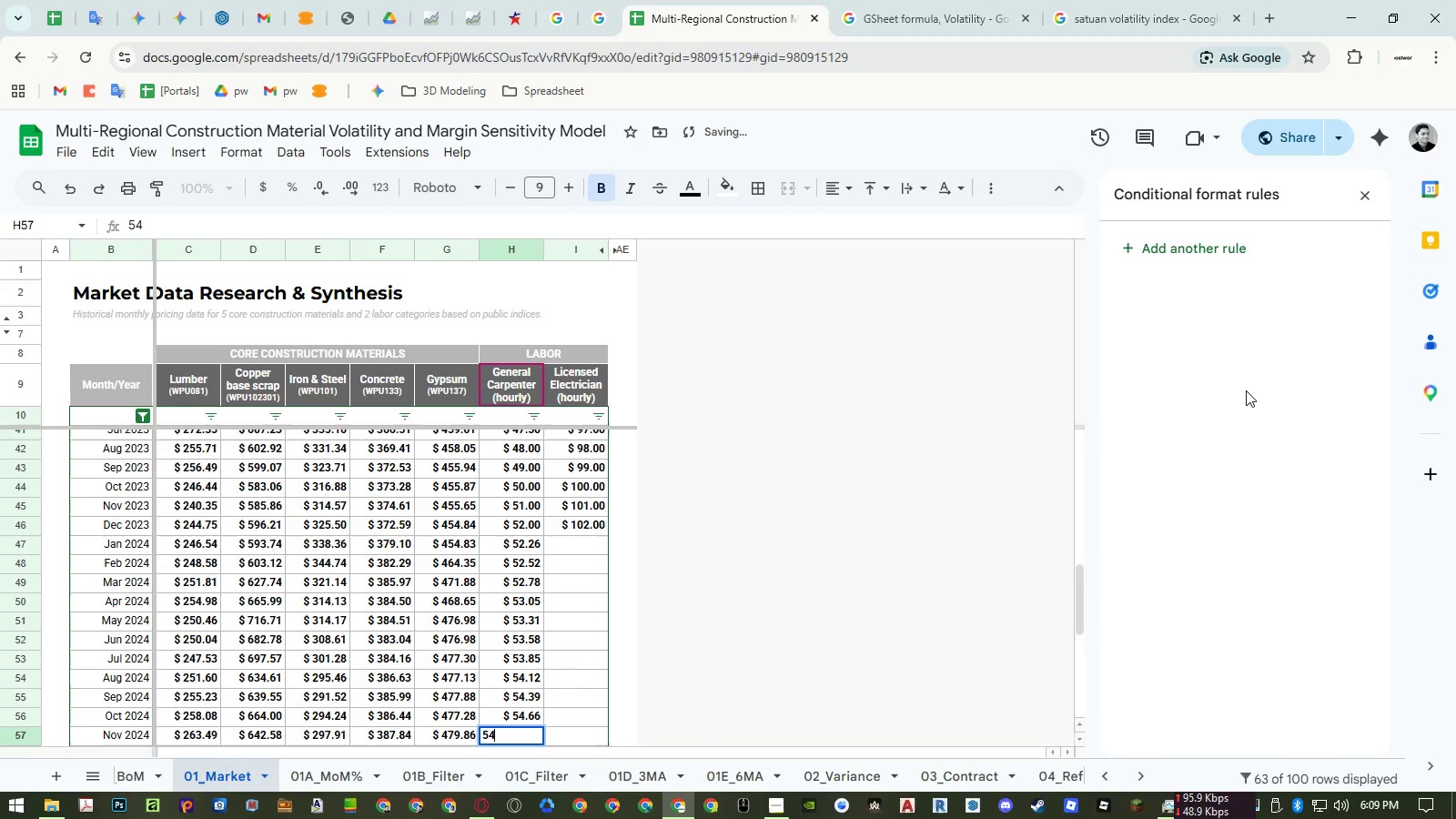 
key(NumpadDecimal)
 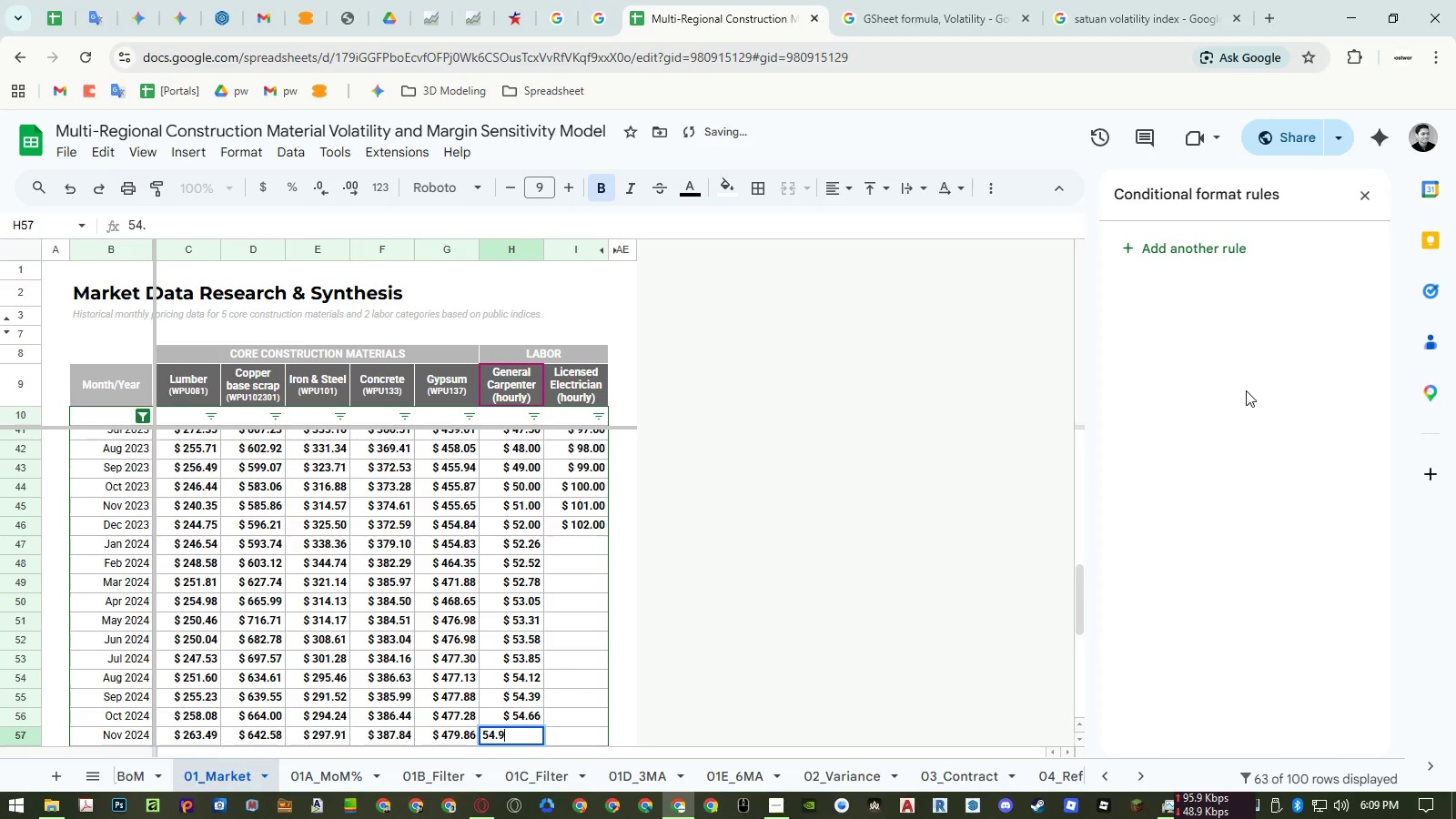 
key(Numpad9)
 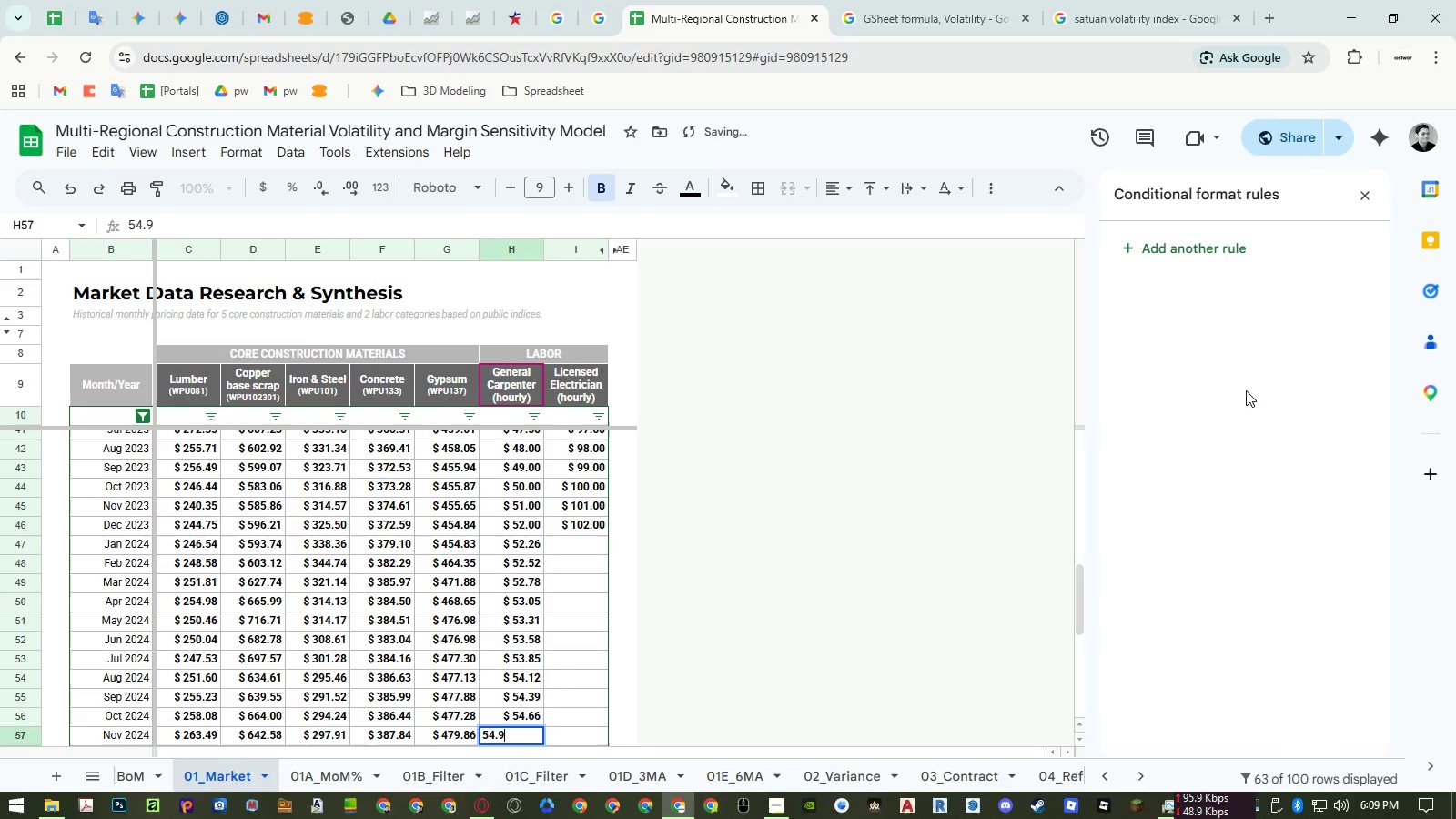 
key(Numpad3)
 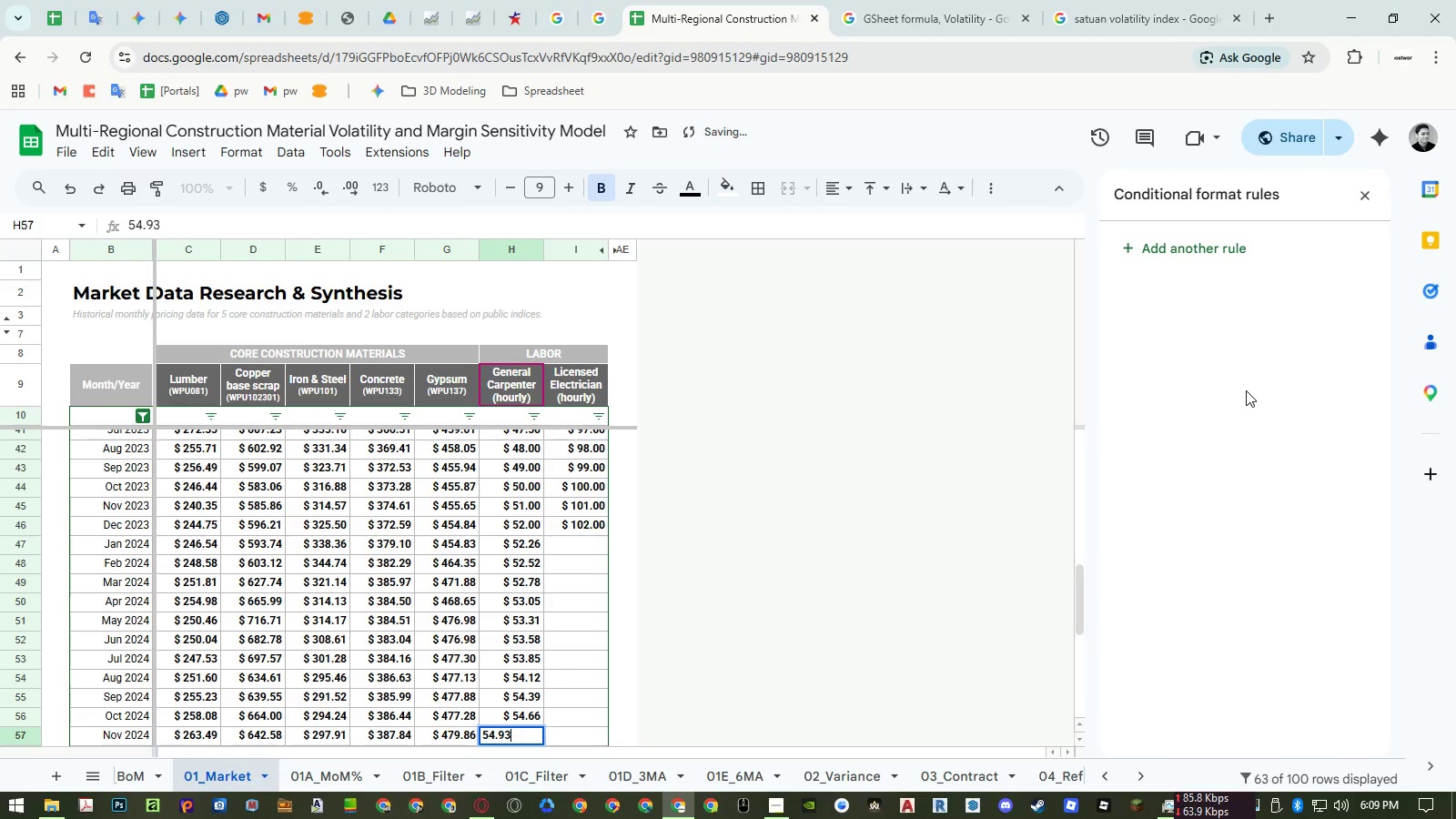 
key(NumpadEnter)
 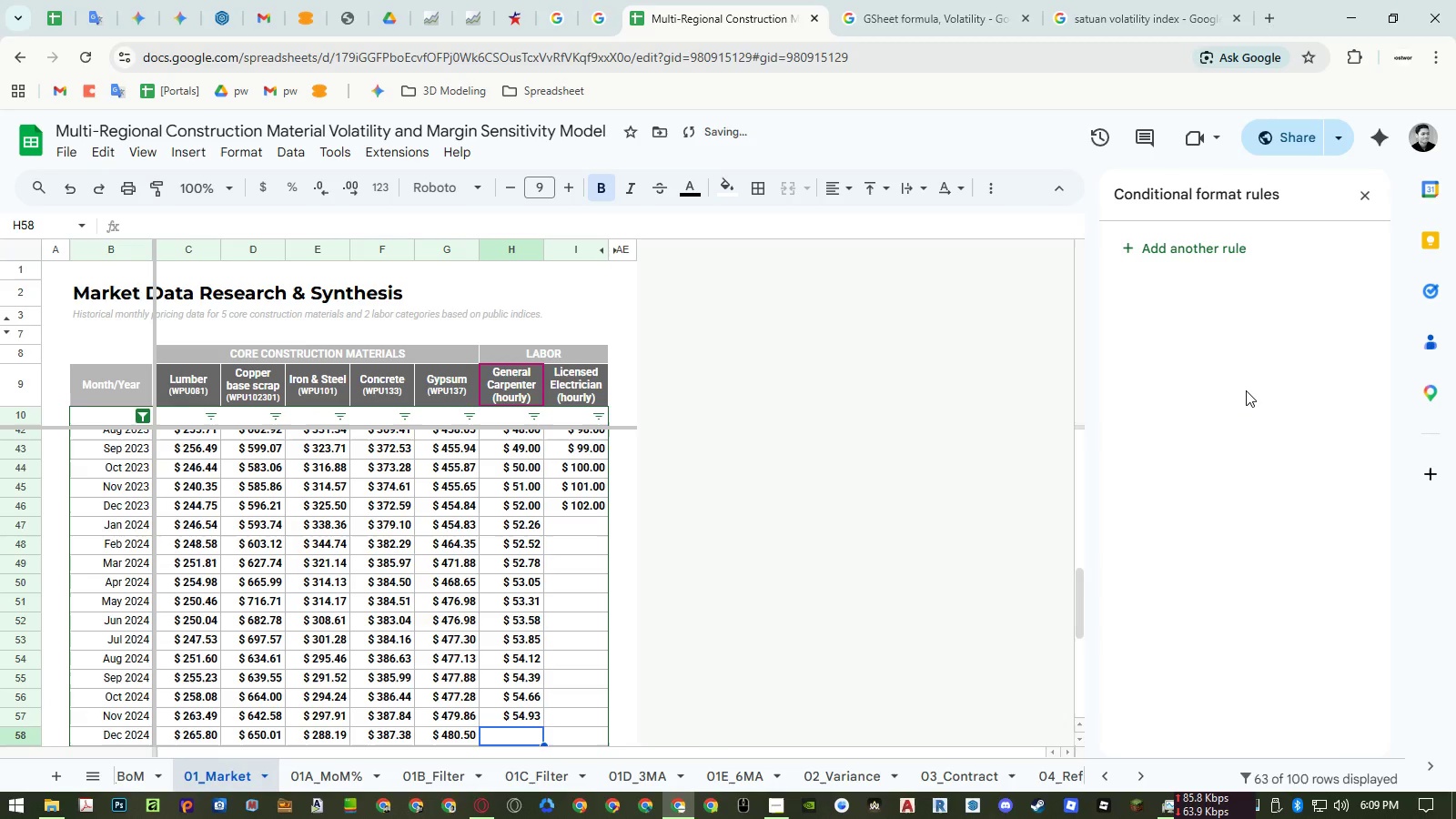 
key(Numpad5)
 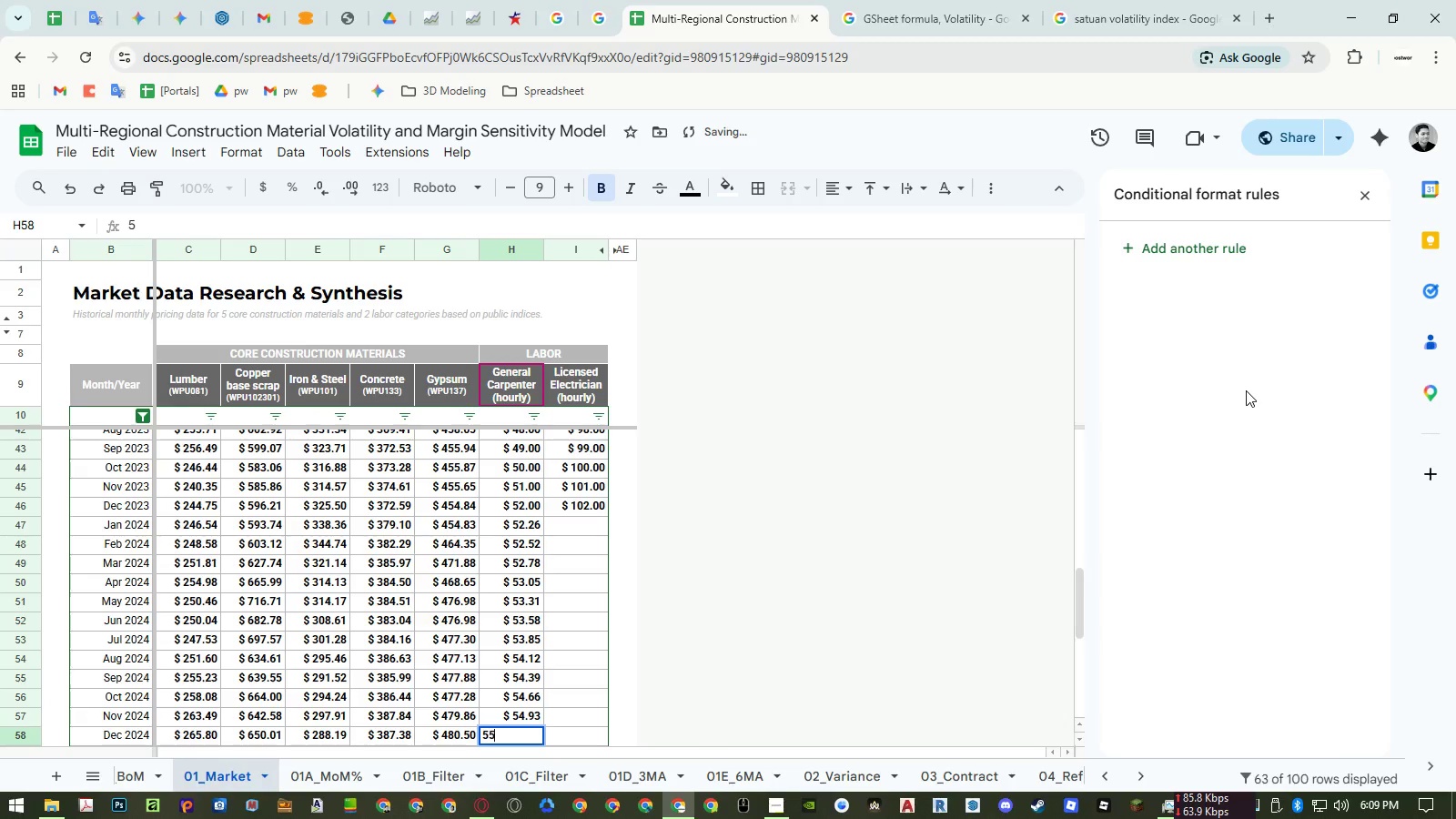 
key(Numpad5)
 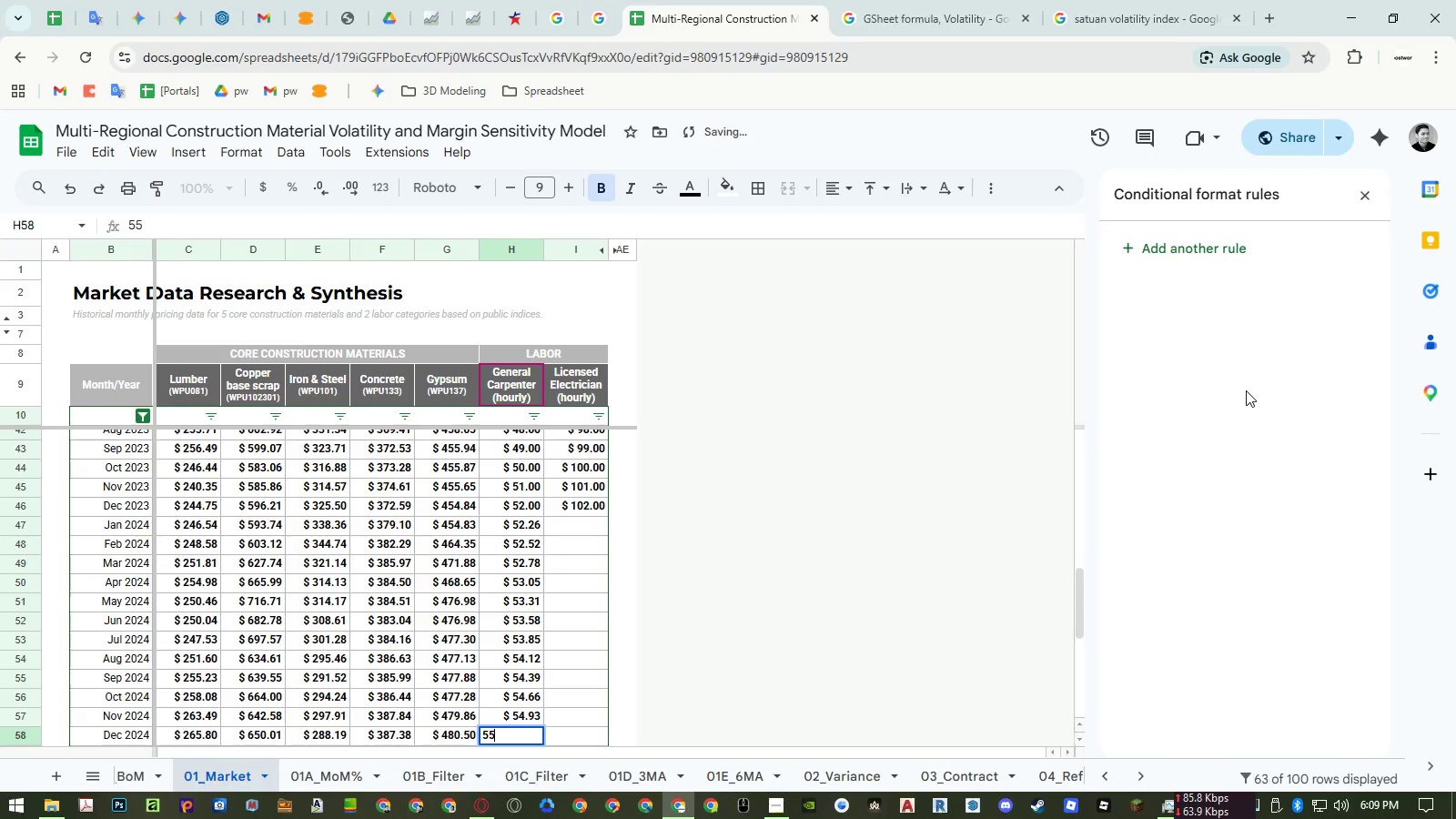 
key(NumpadDecimal)
 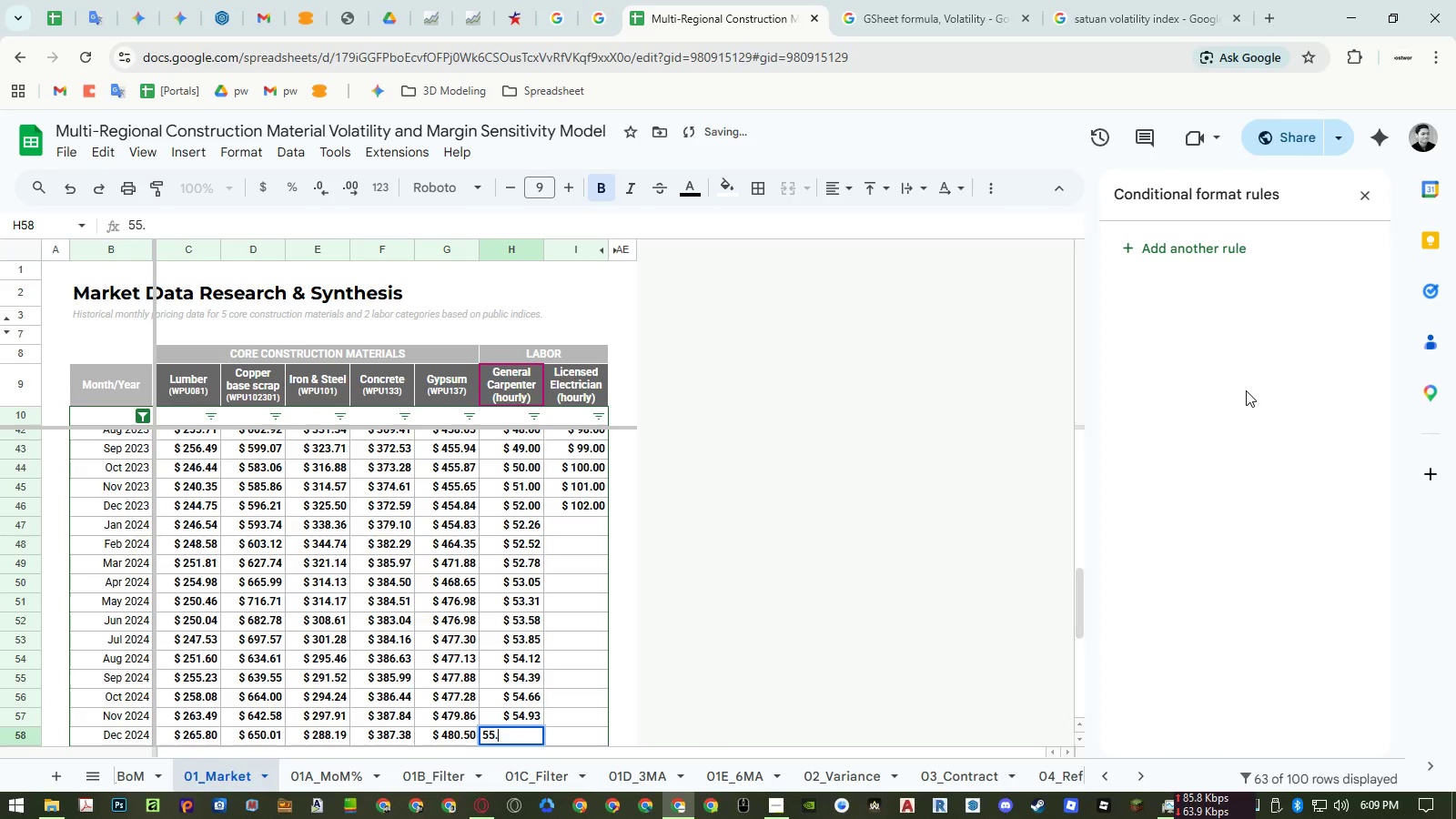 
key(Numpad2)
 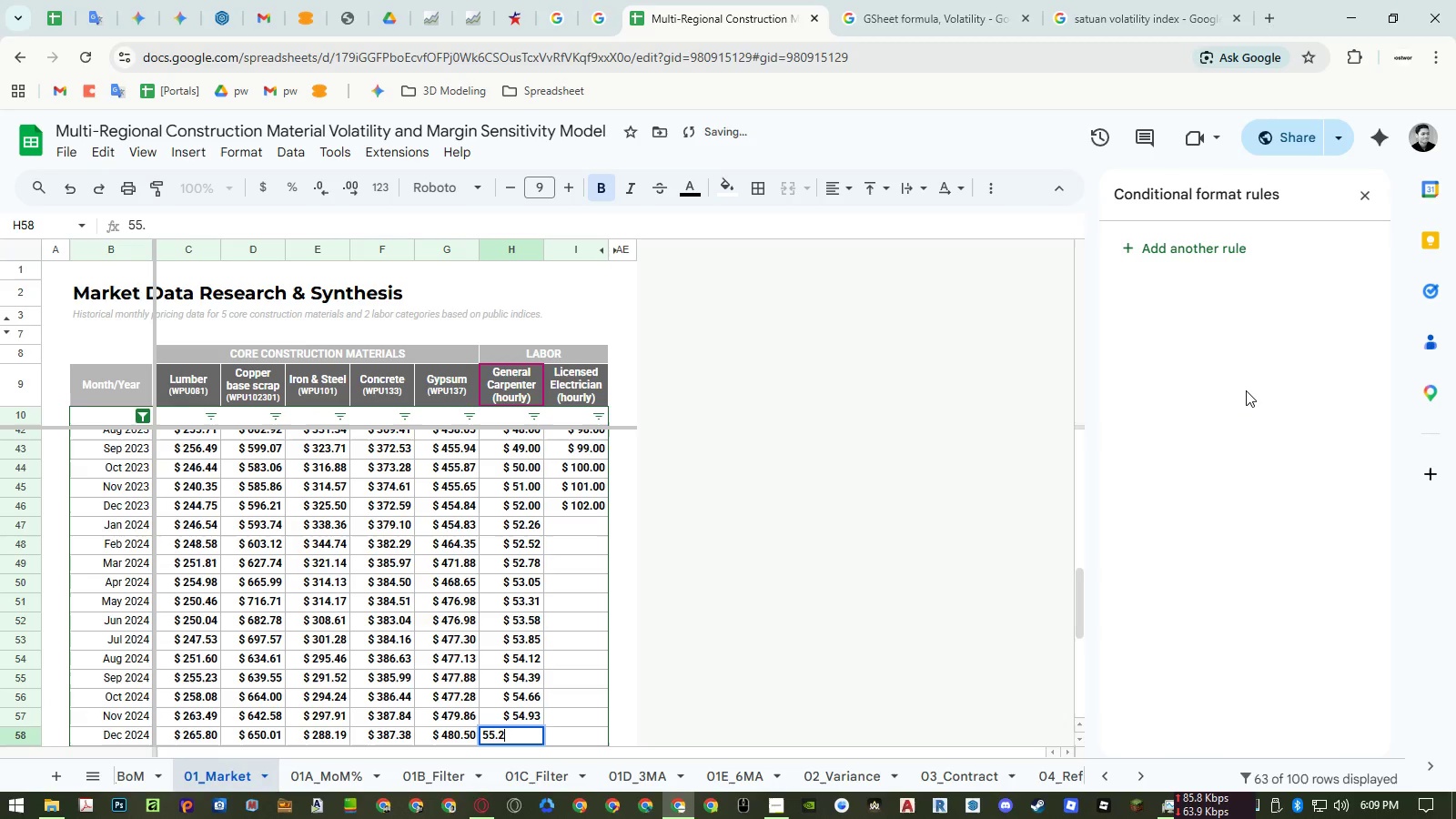 
key(Numpad1)
 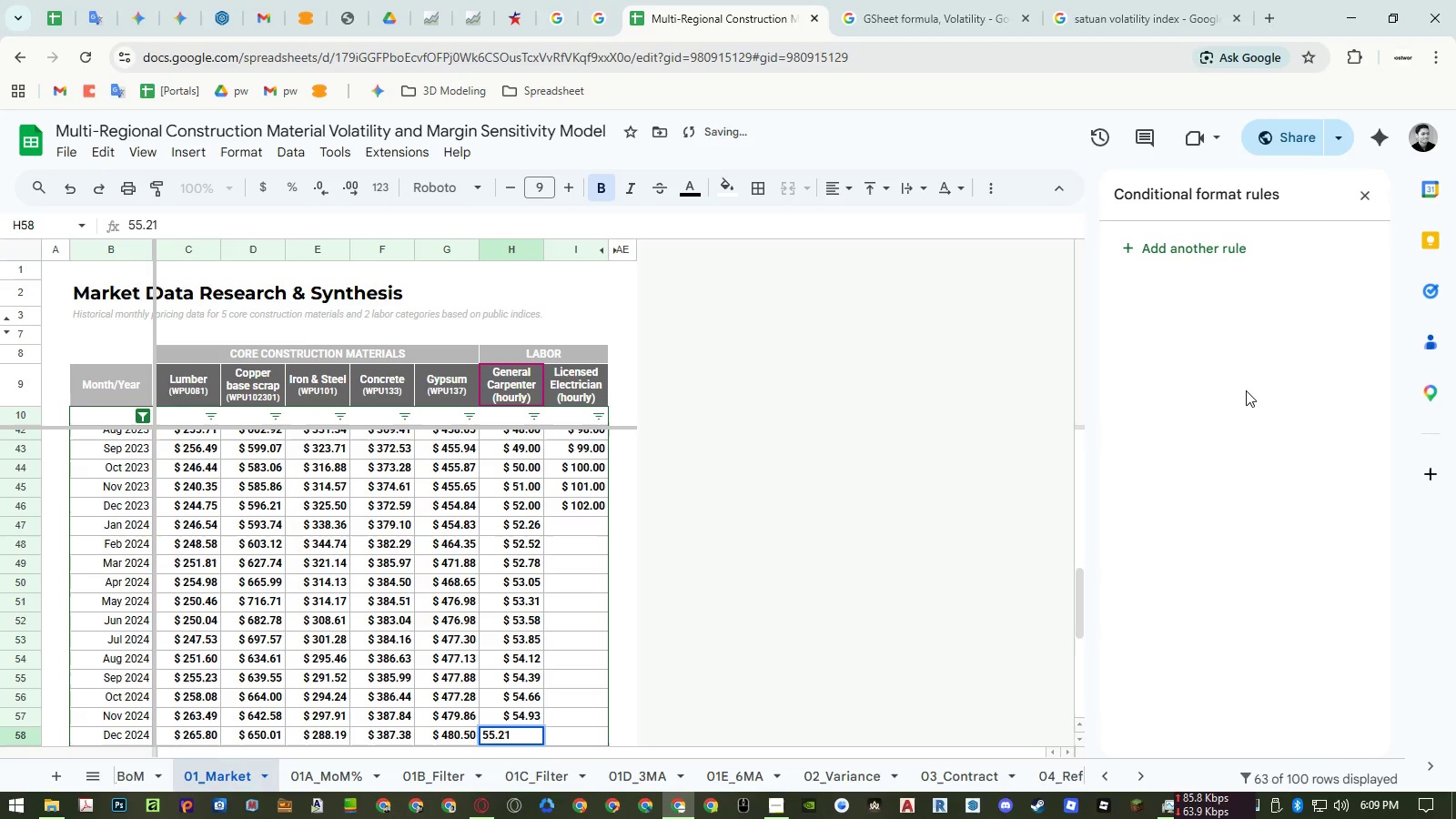 
key(NumpadEnter)
 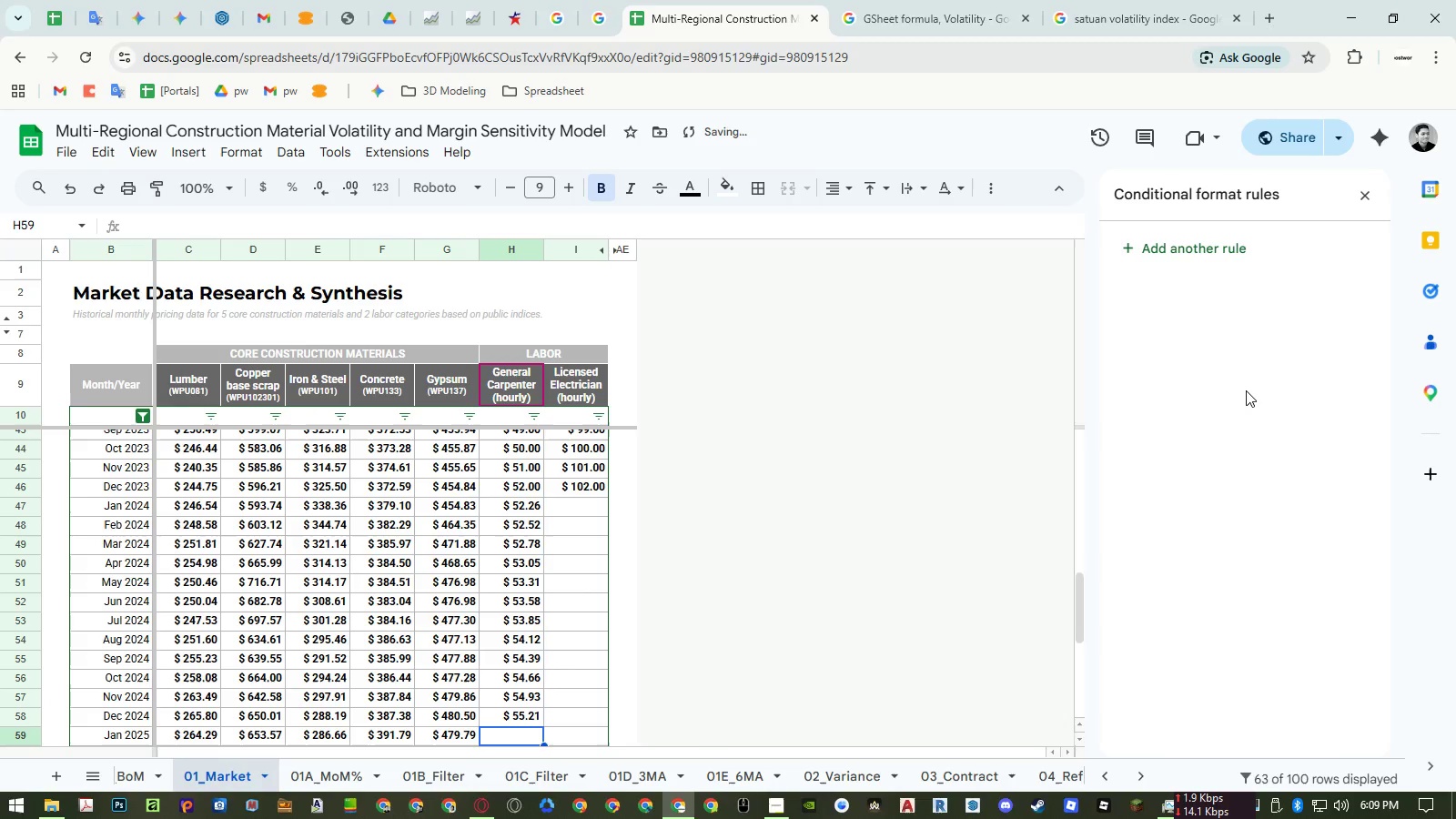 
key(Numpad5)
 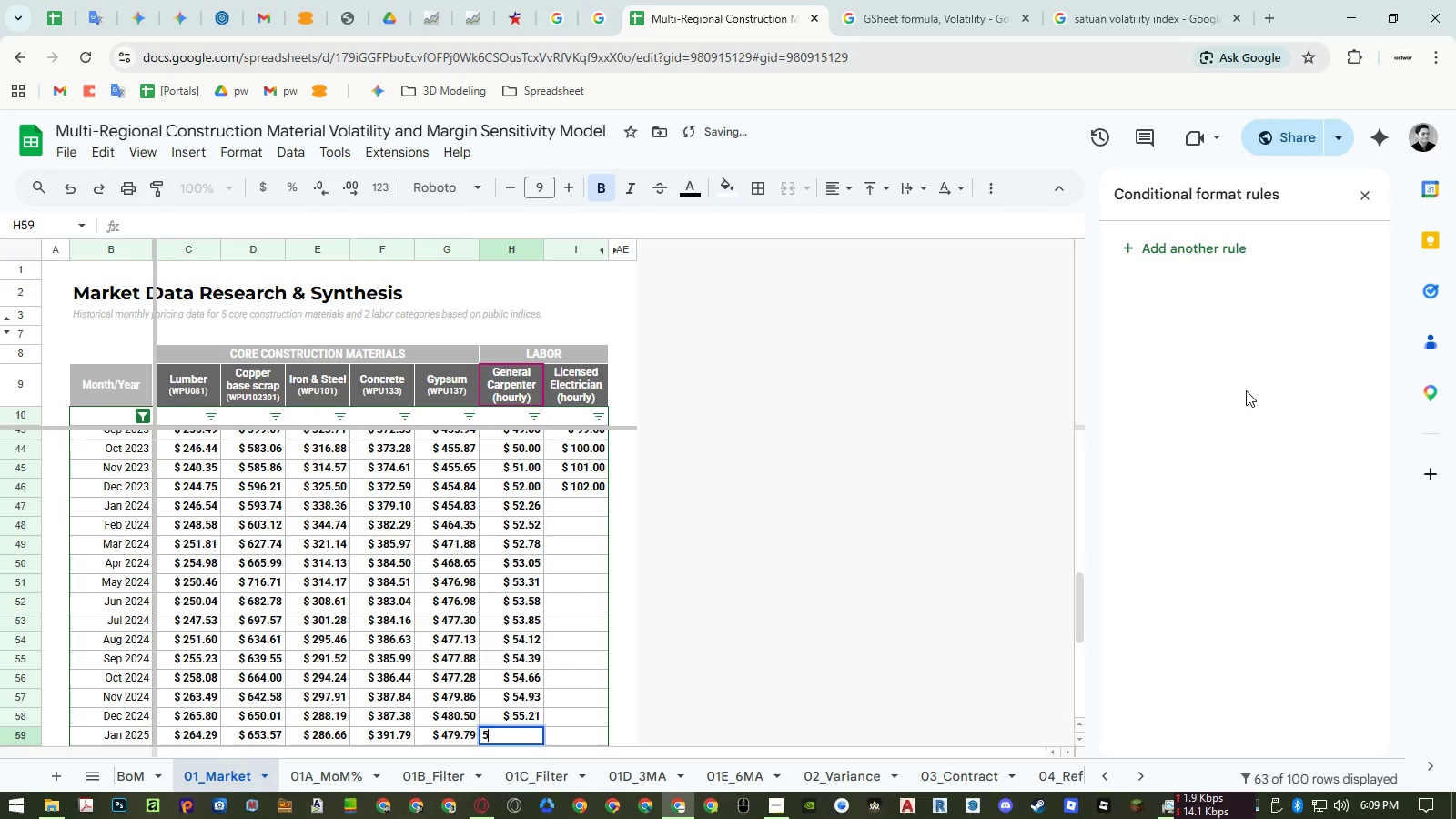 
key(Numpad5)
 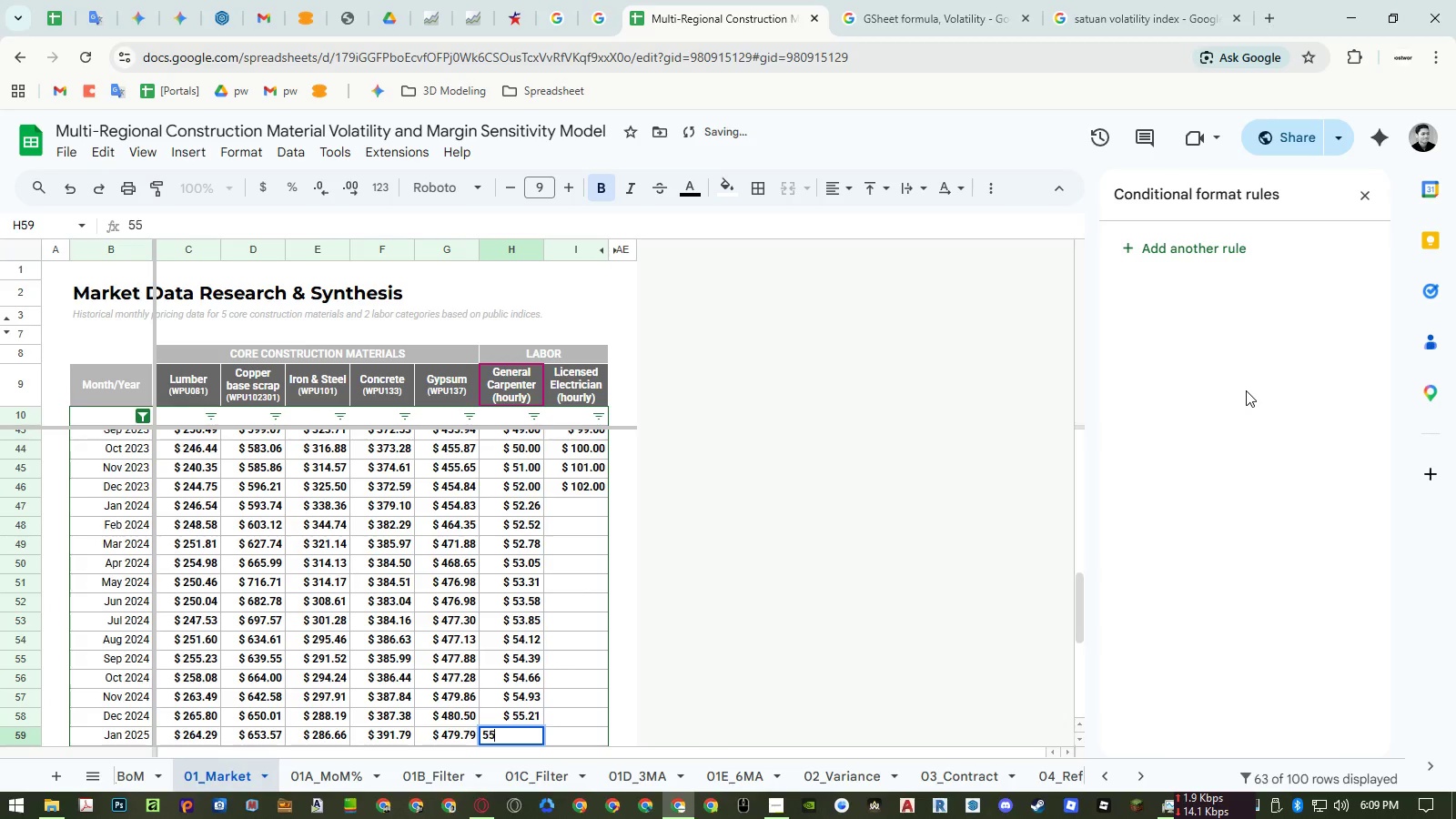 
key(NumpadDecimal)
 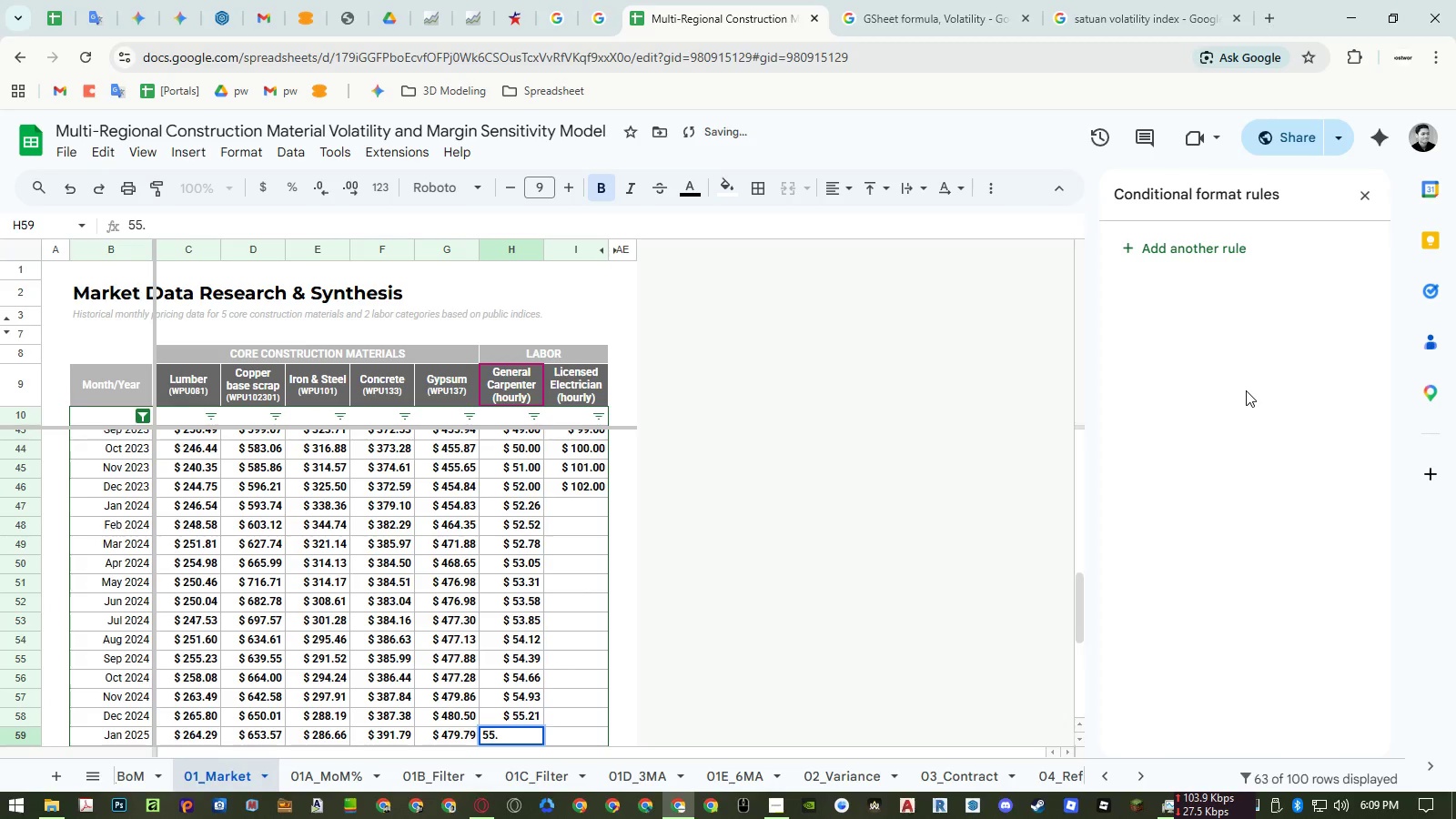 
key(Numpad4)
 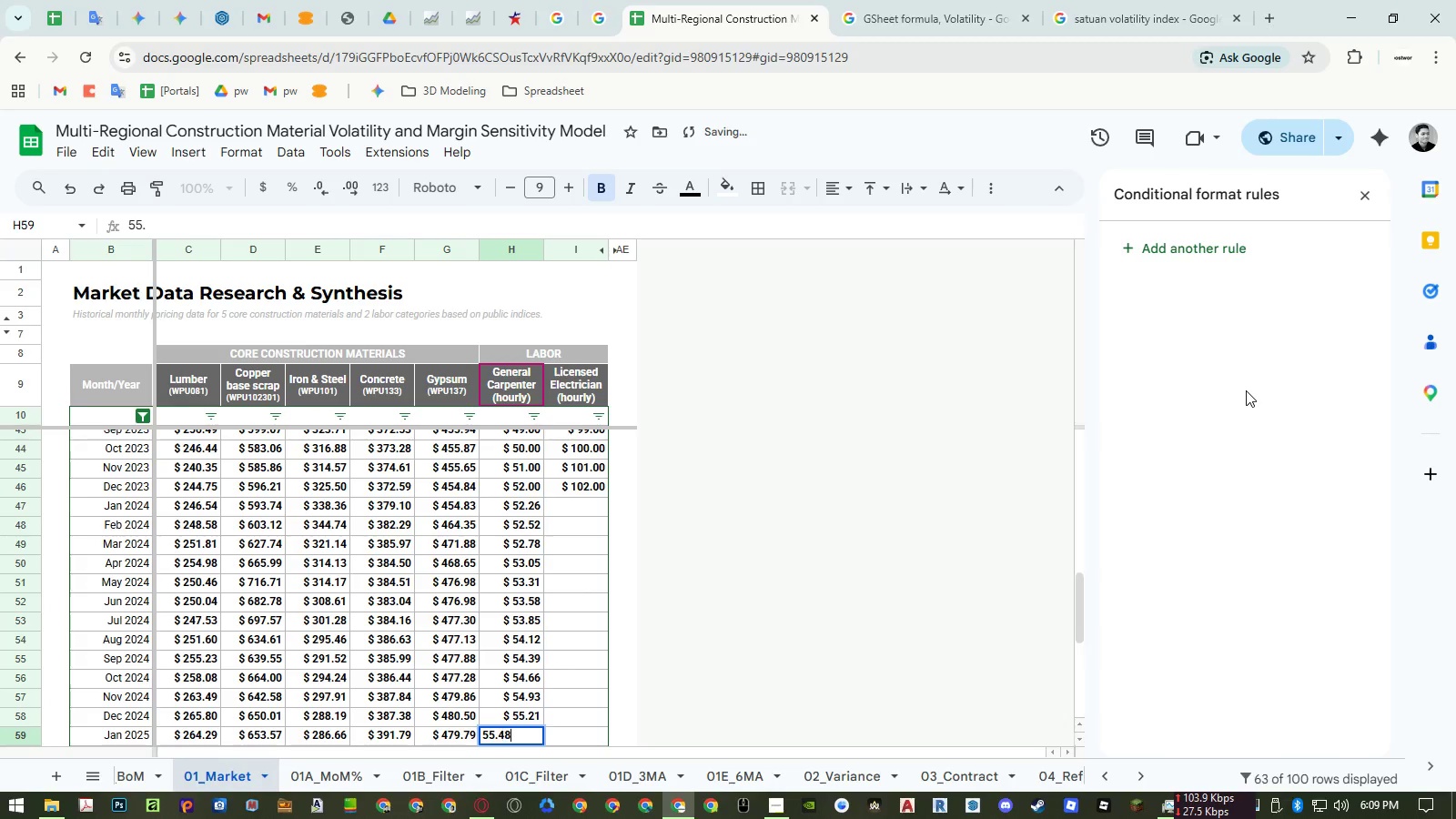 
key(Numpad8)
 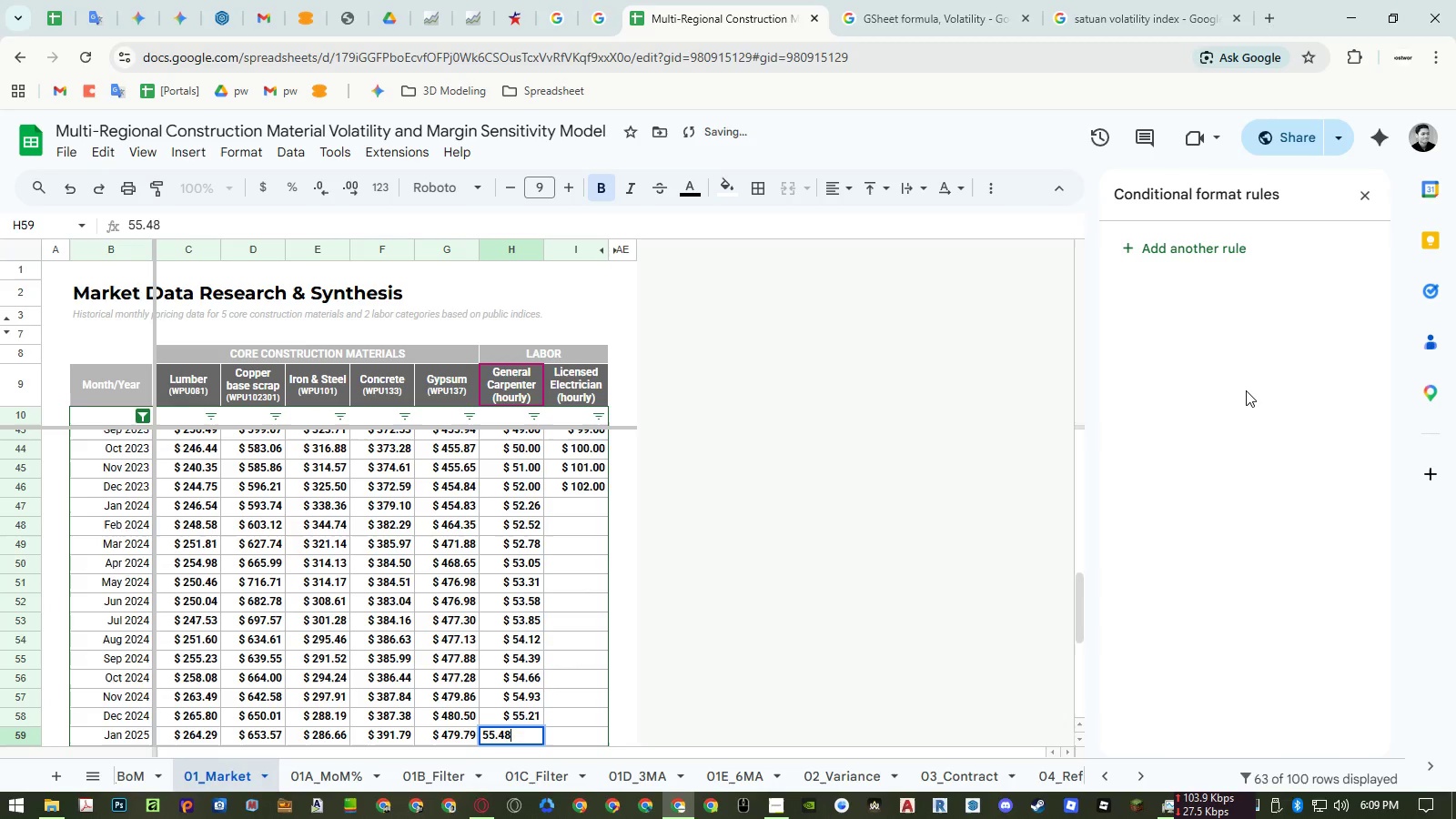 
hold_key(key=NumpadEnter, duration=5.3)
 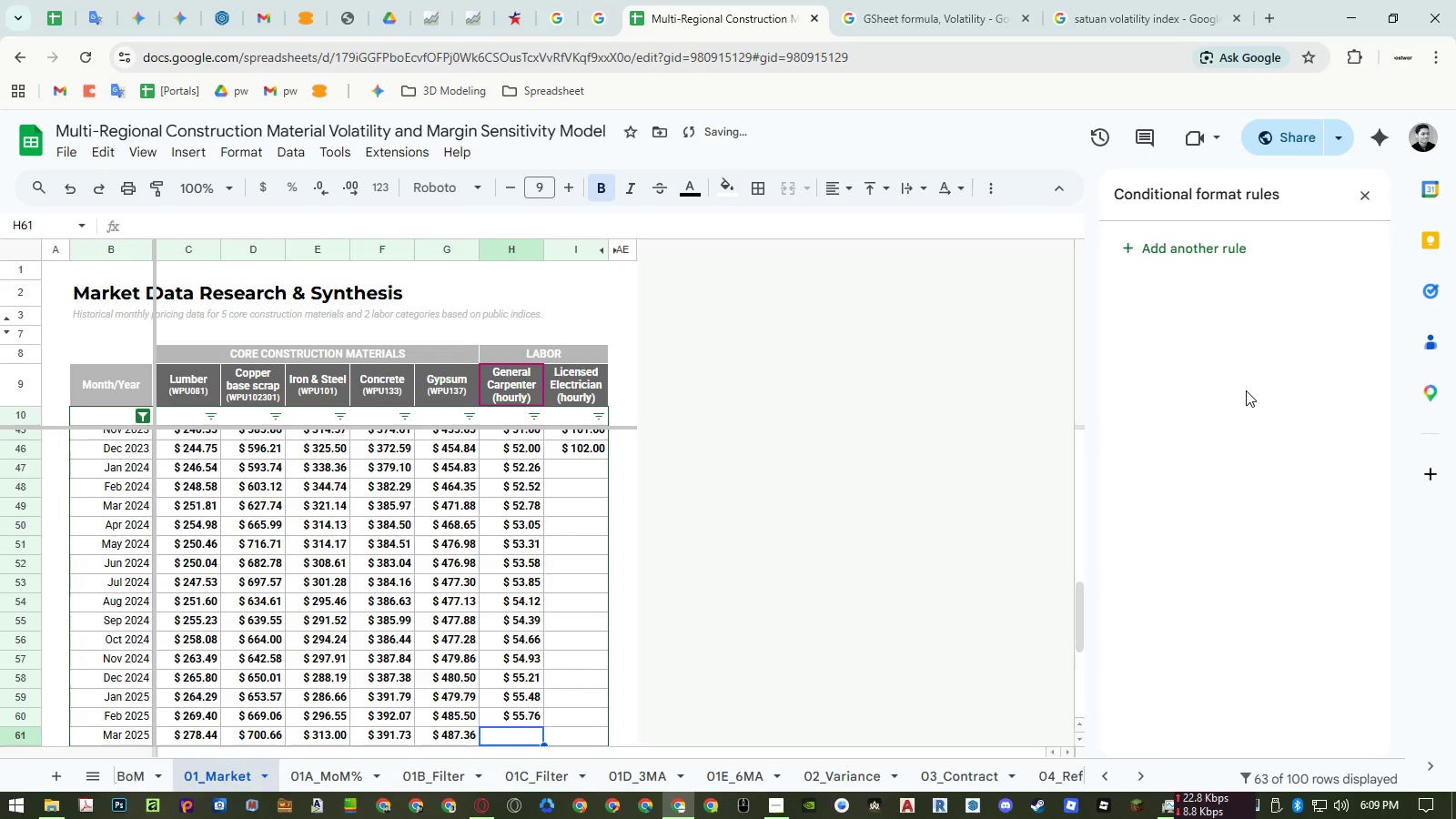 
key(Numpad5)
 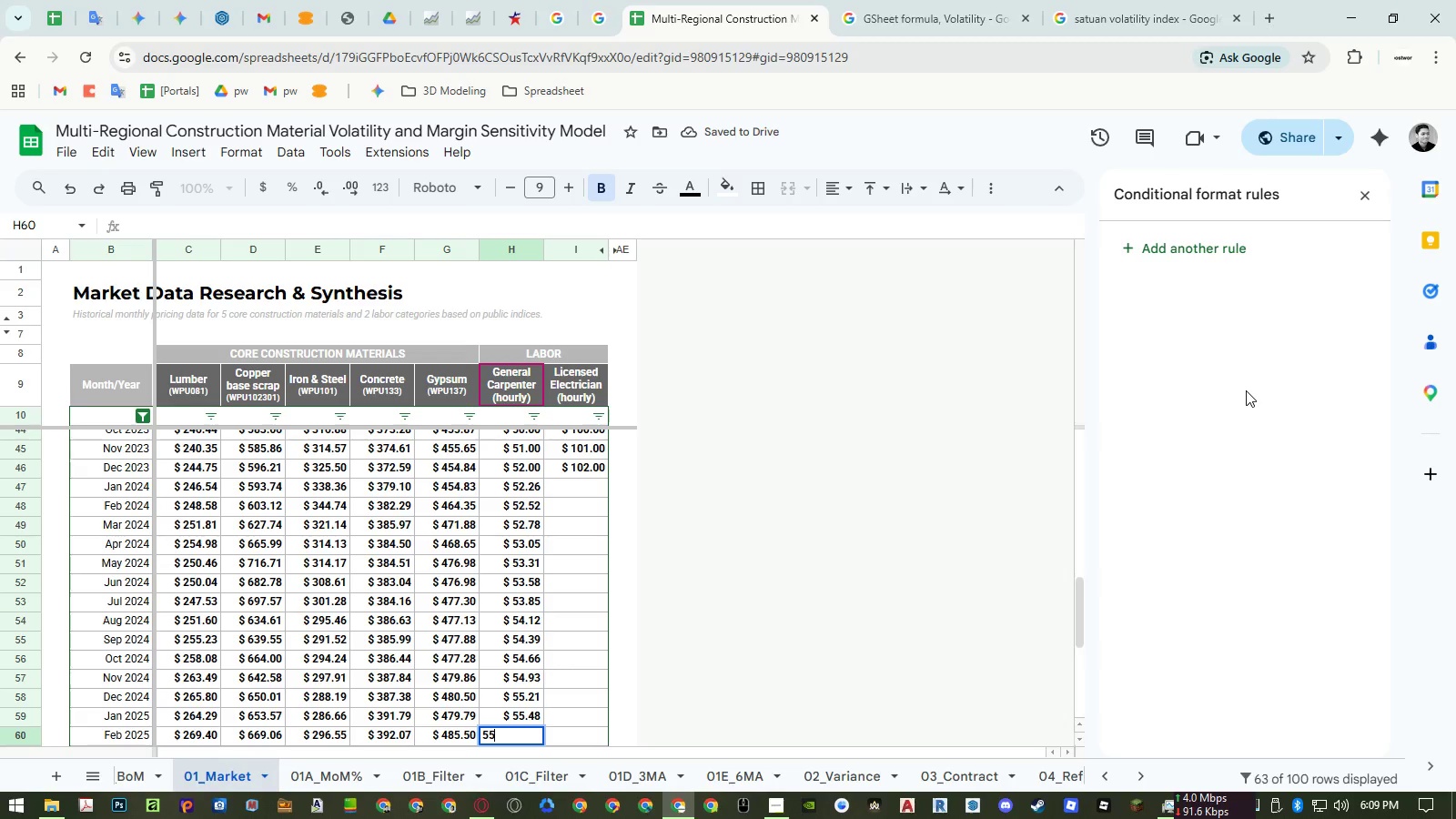 
key(Numpad5)
 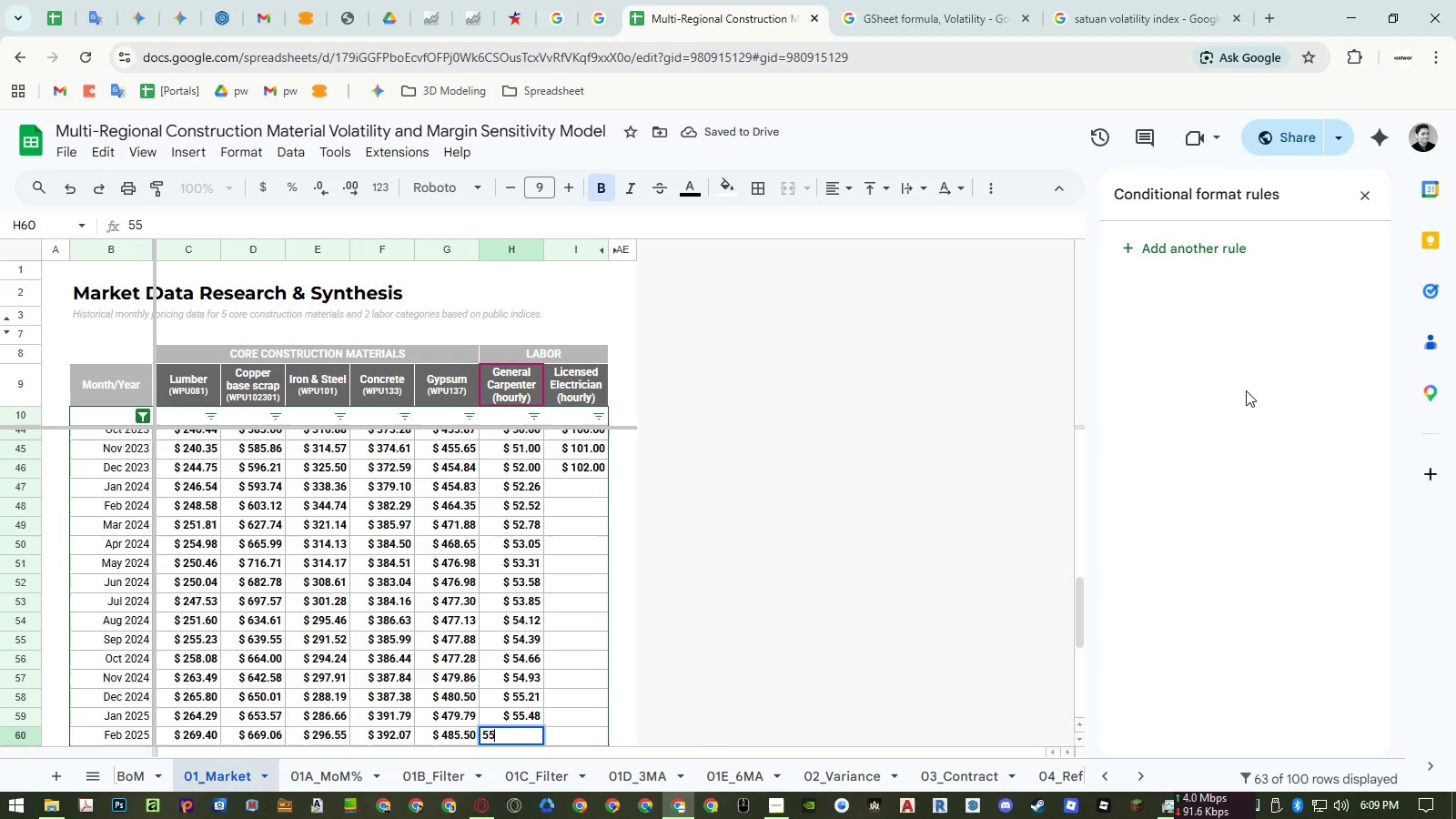 
key(NumpadDecimal)
 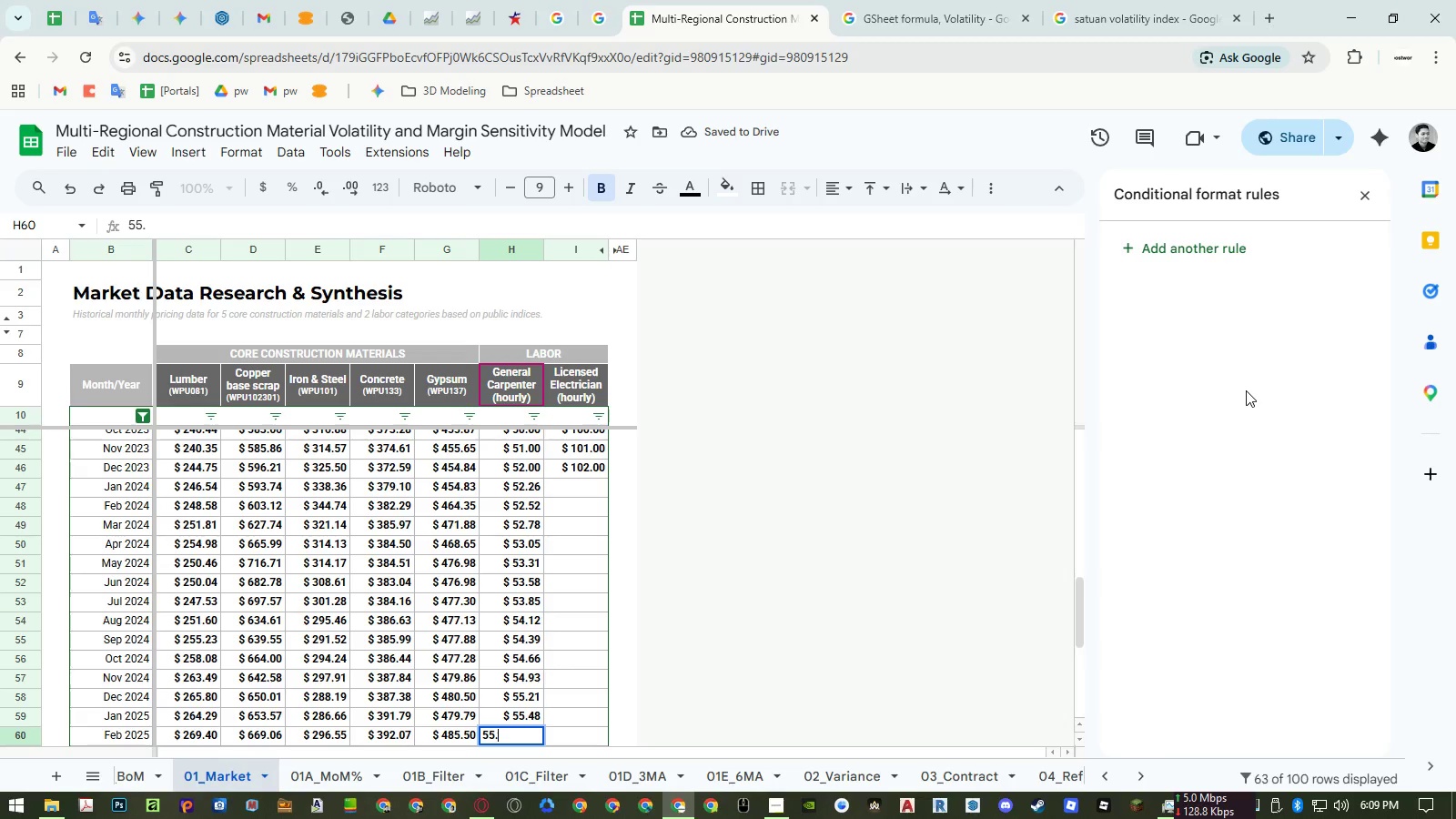 
key(Numpad7)
 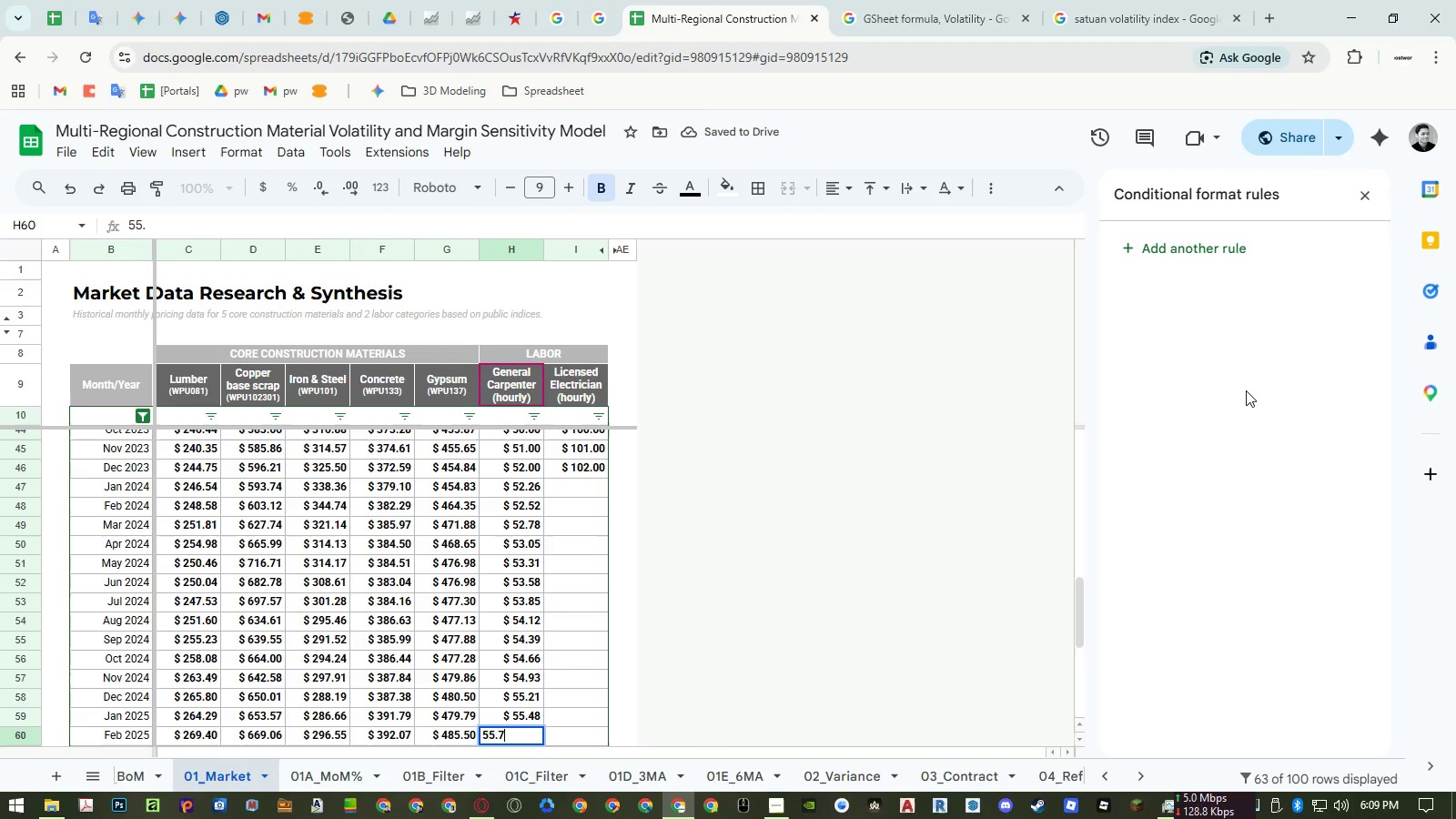 
key(Numpad6)
 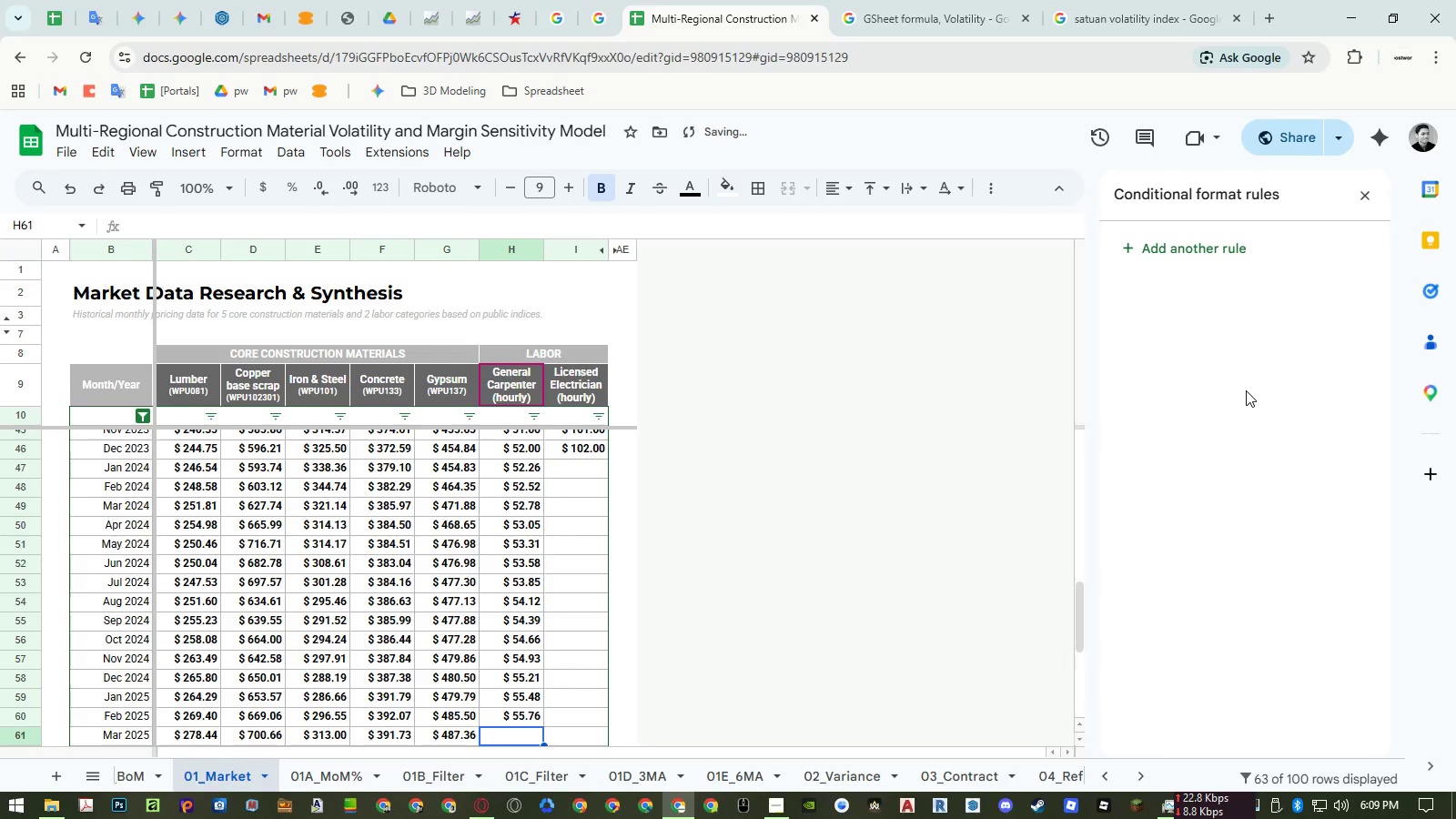 
key(Numpad5)
 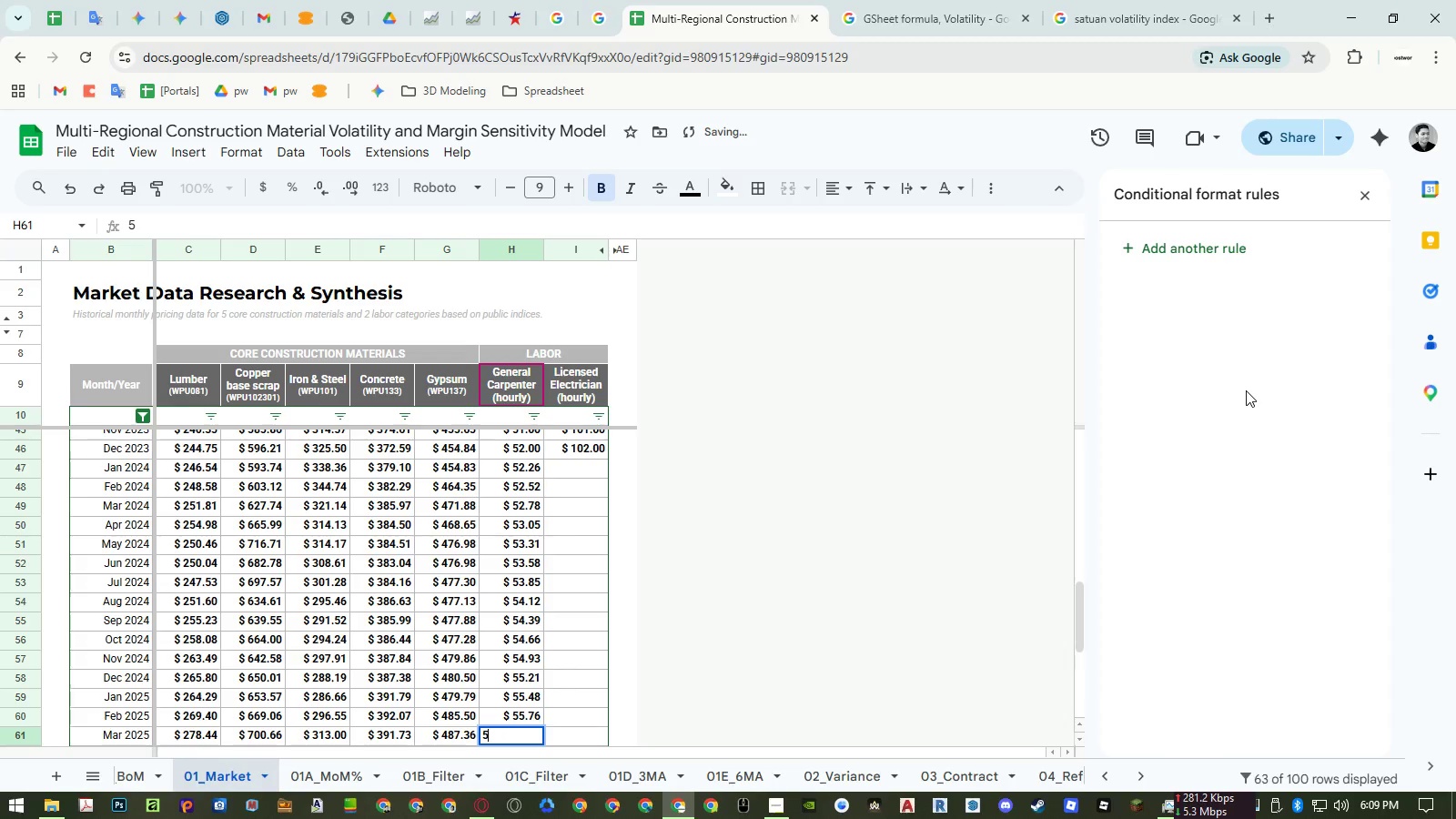 
key(Numpad6)
 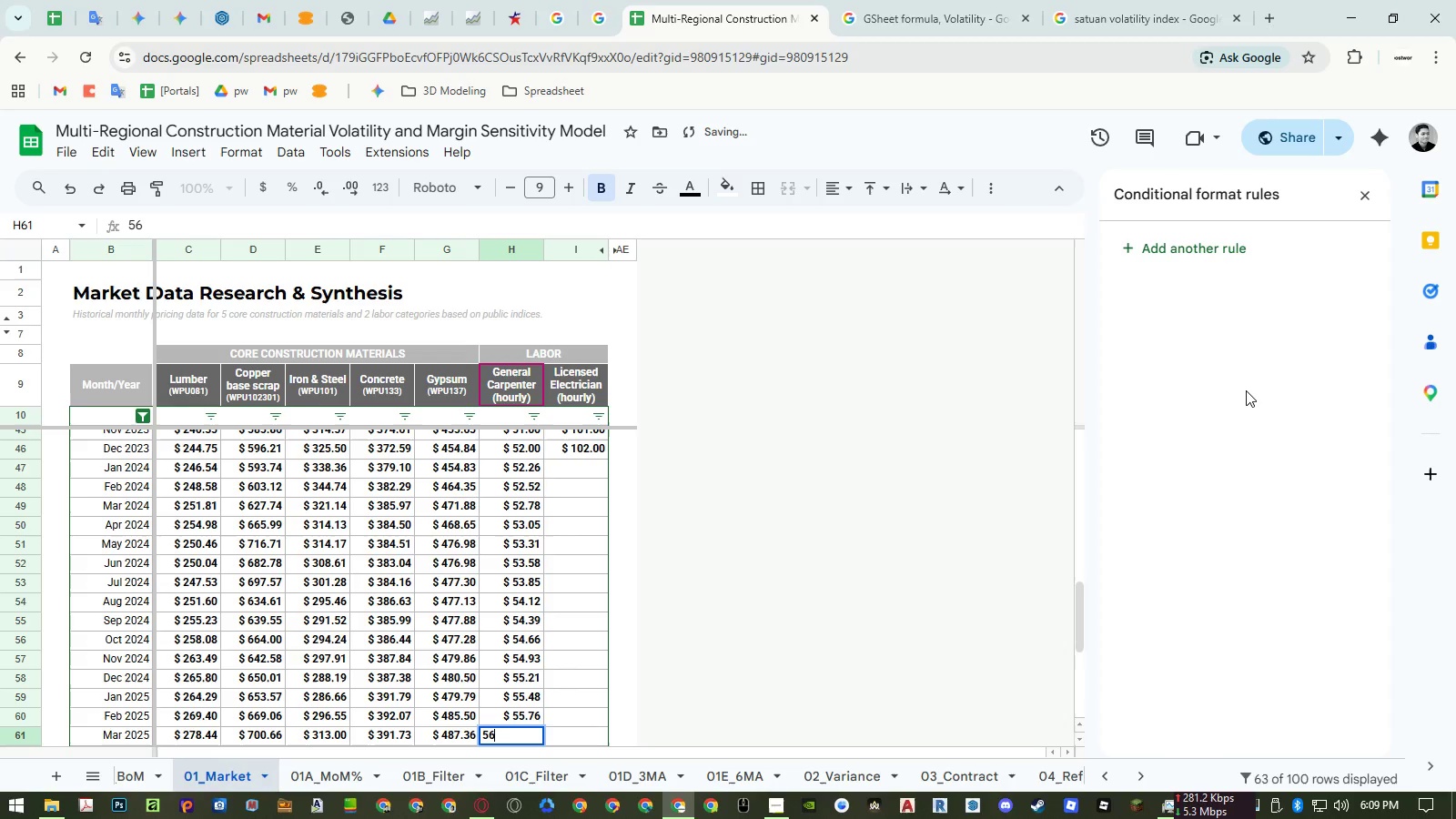 
key(NumpadDecimal)
 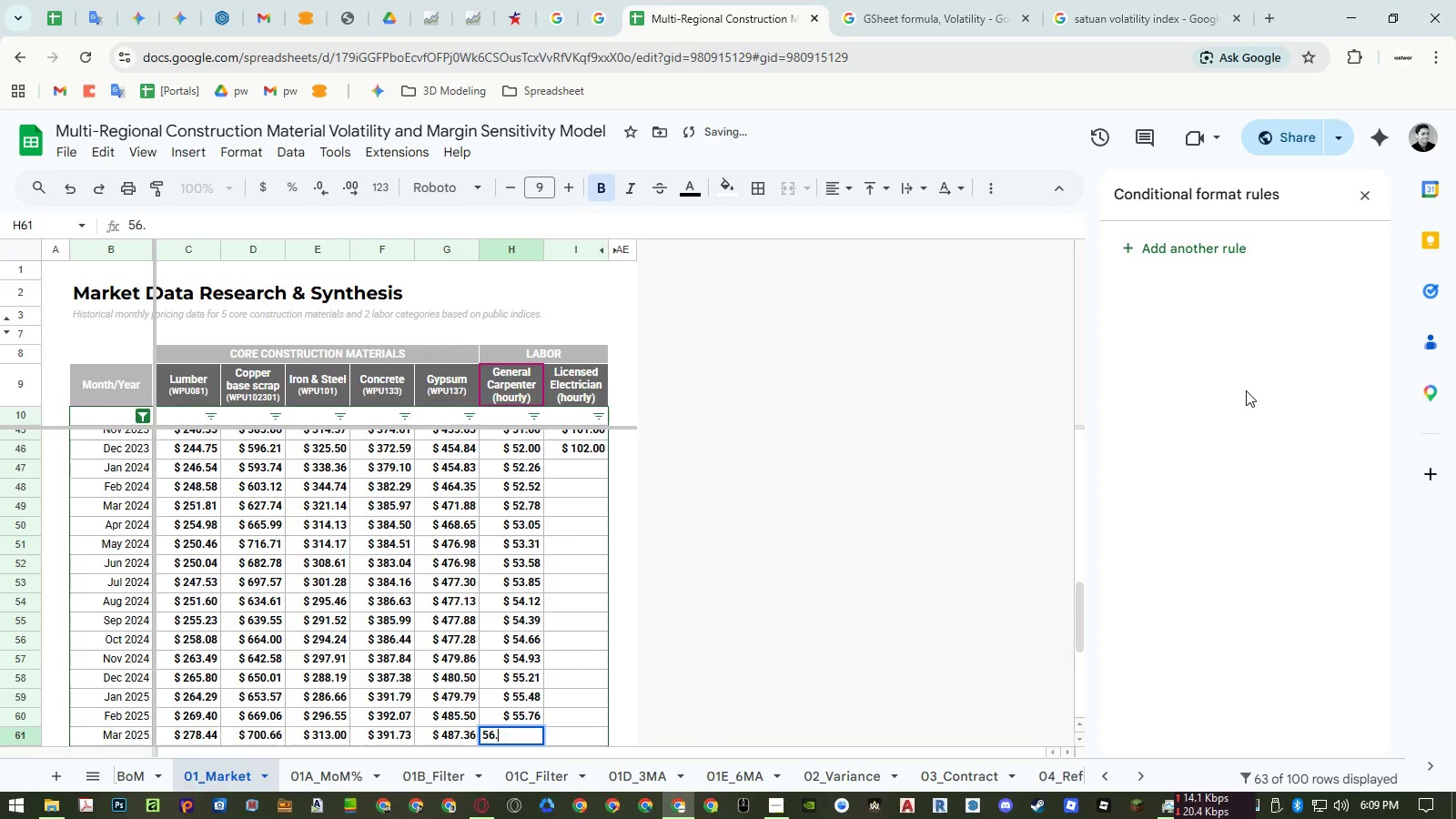 
key(Numpad0)
 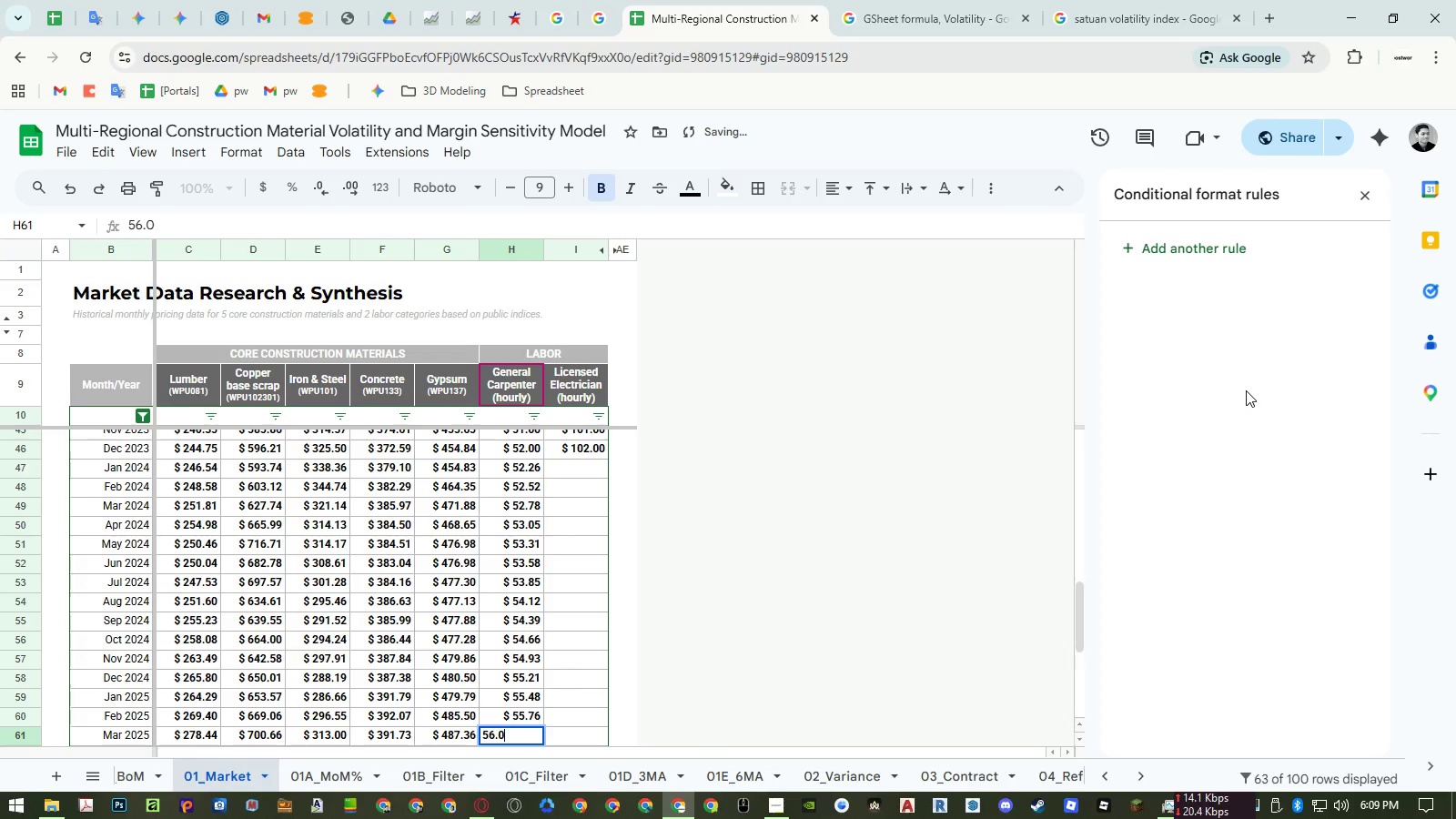 
key(Numpad4)
 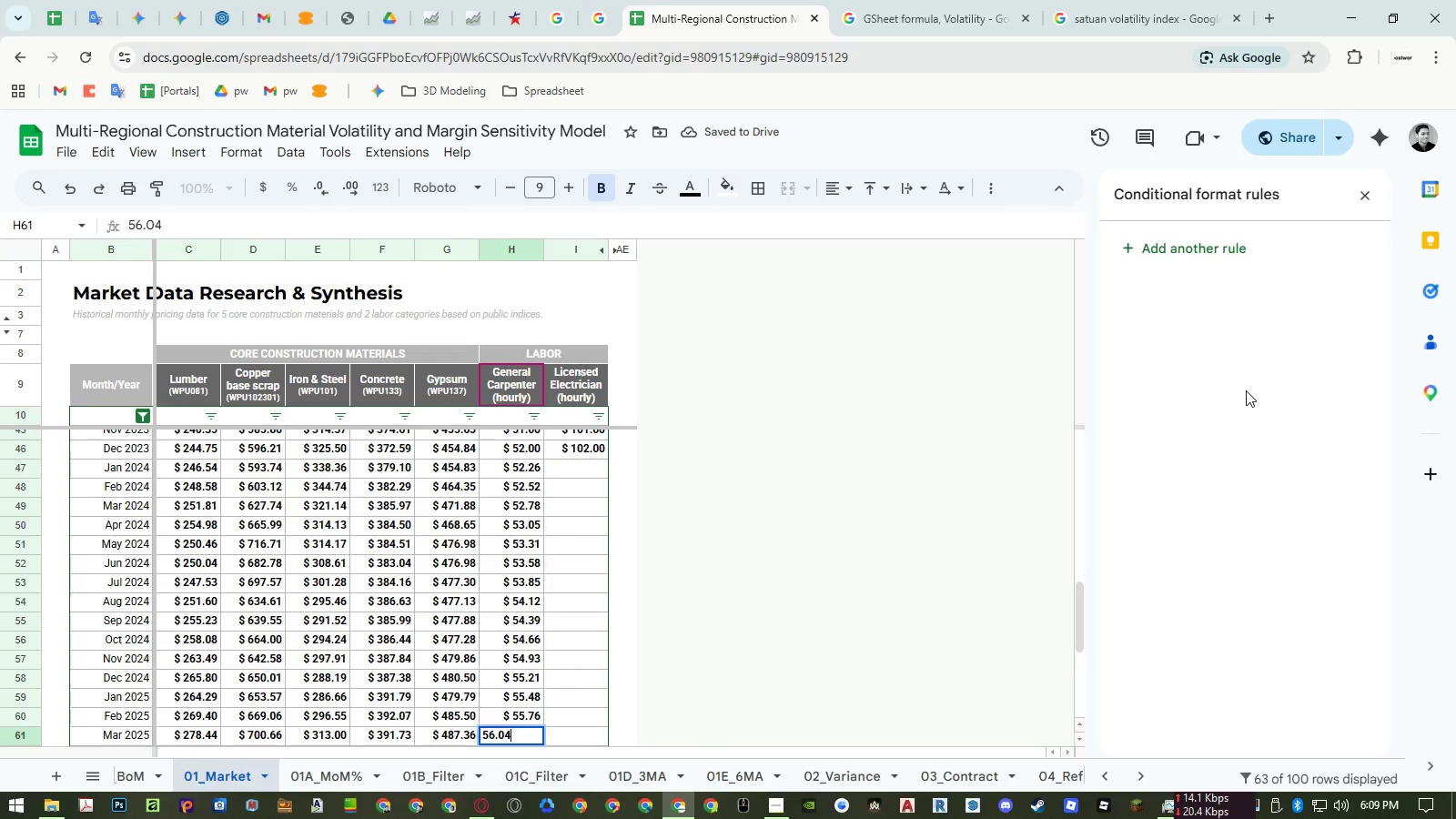 
key(NumpadEnter)
 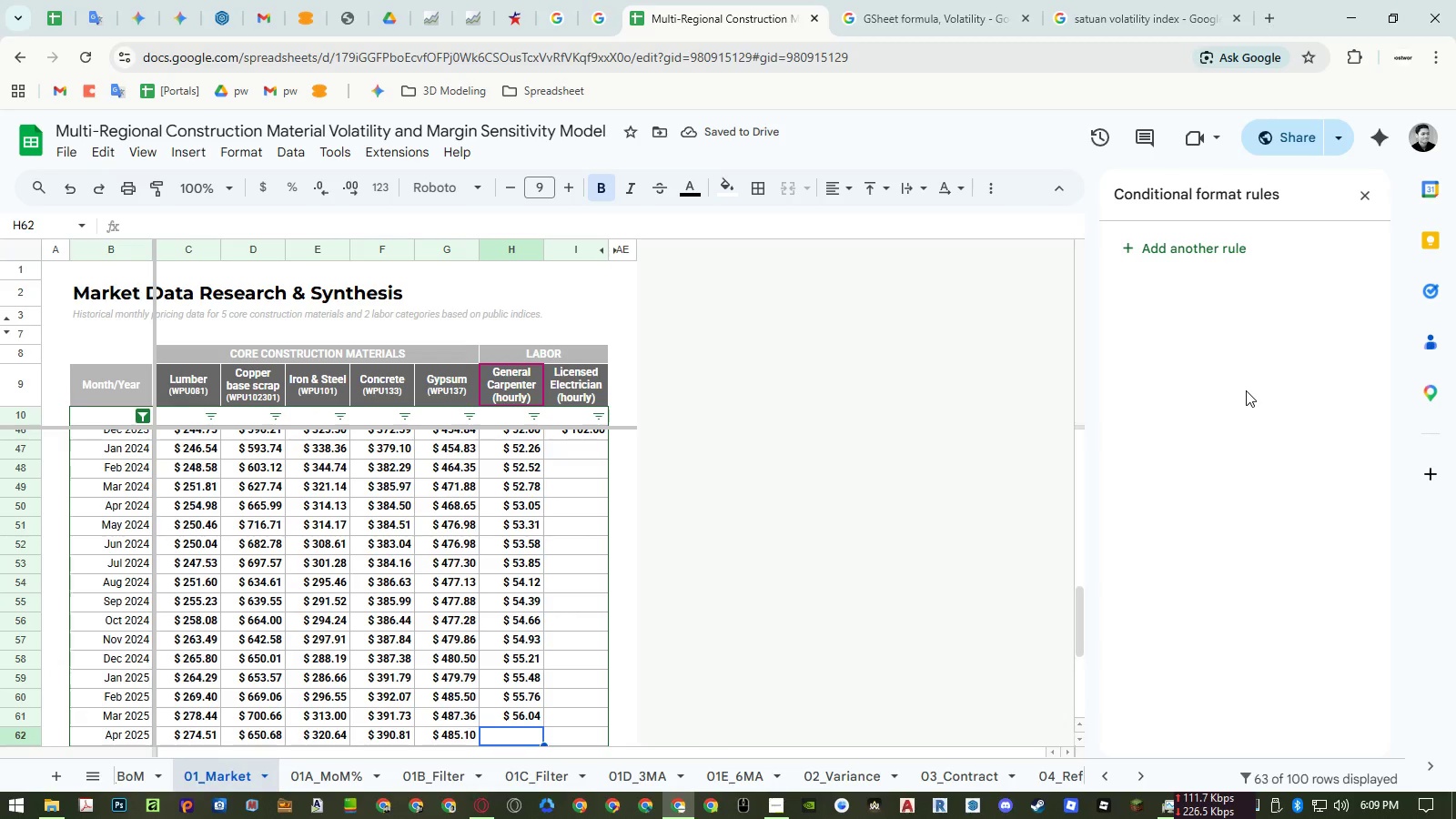 
key(Numpad5)
 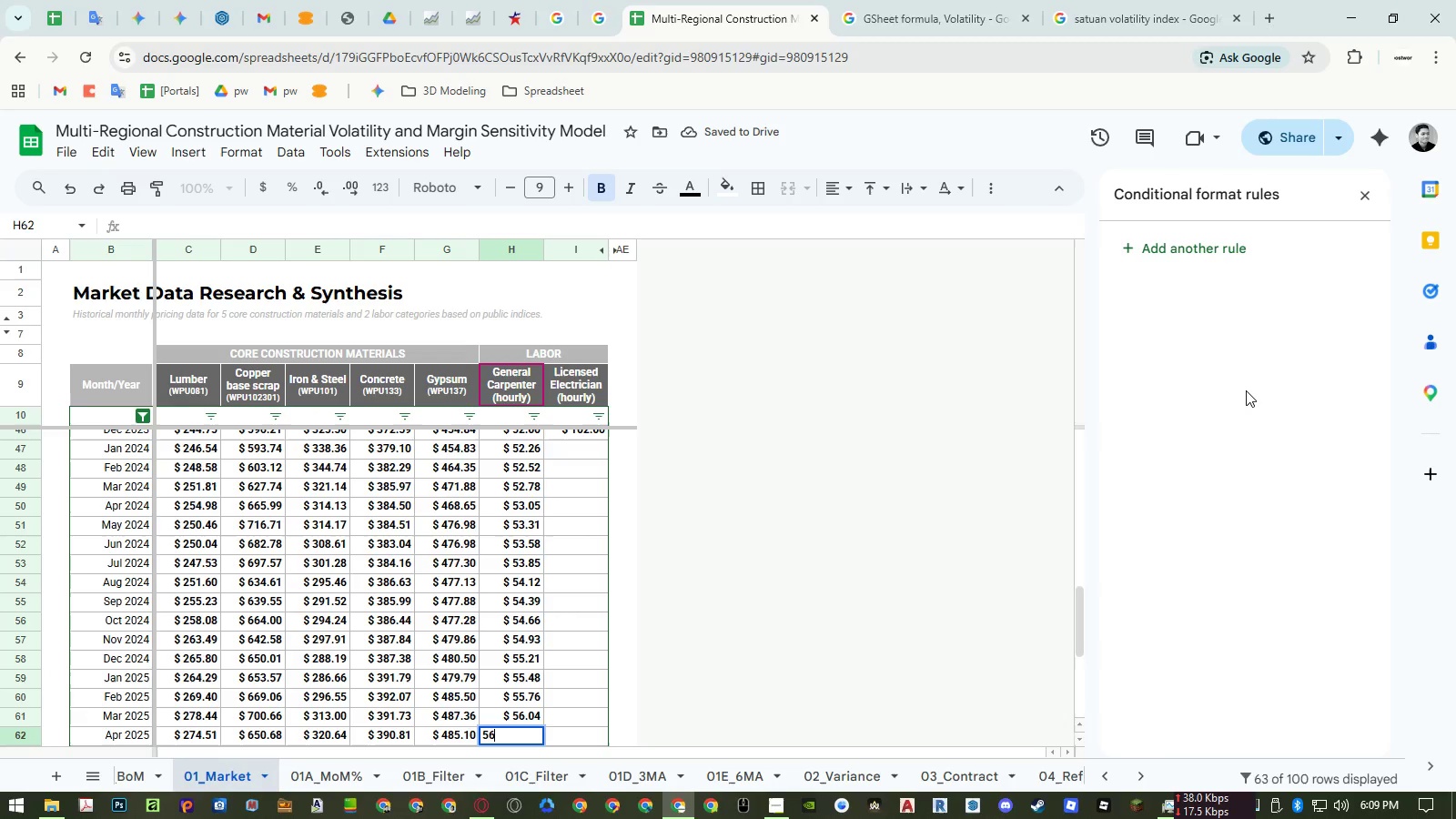 
key(Numpad6)
 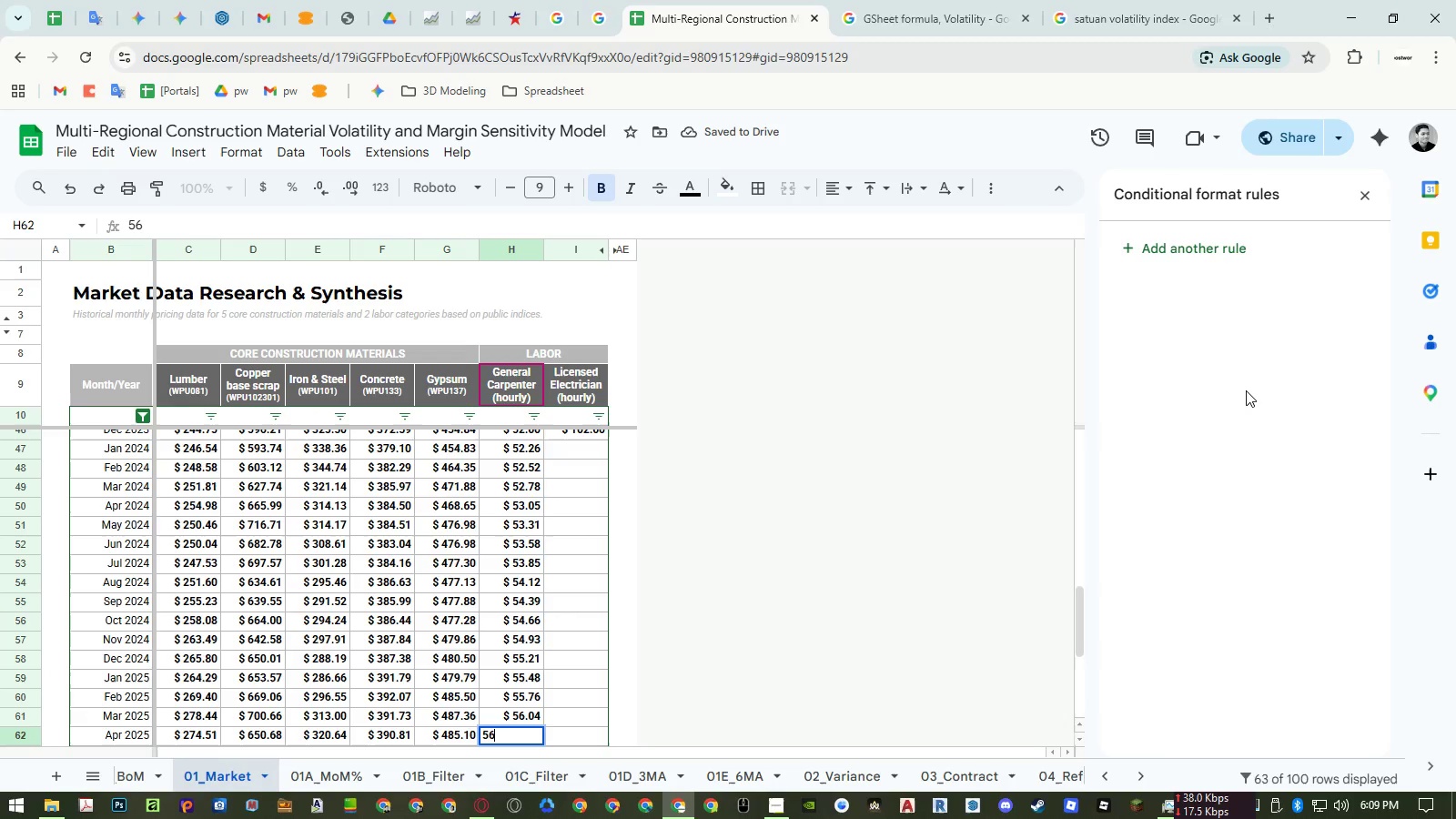 
key(NumpadDecimal)
 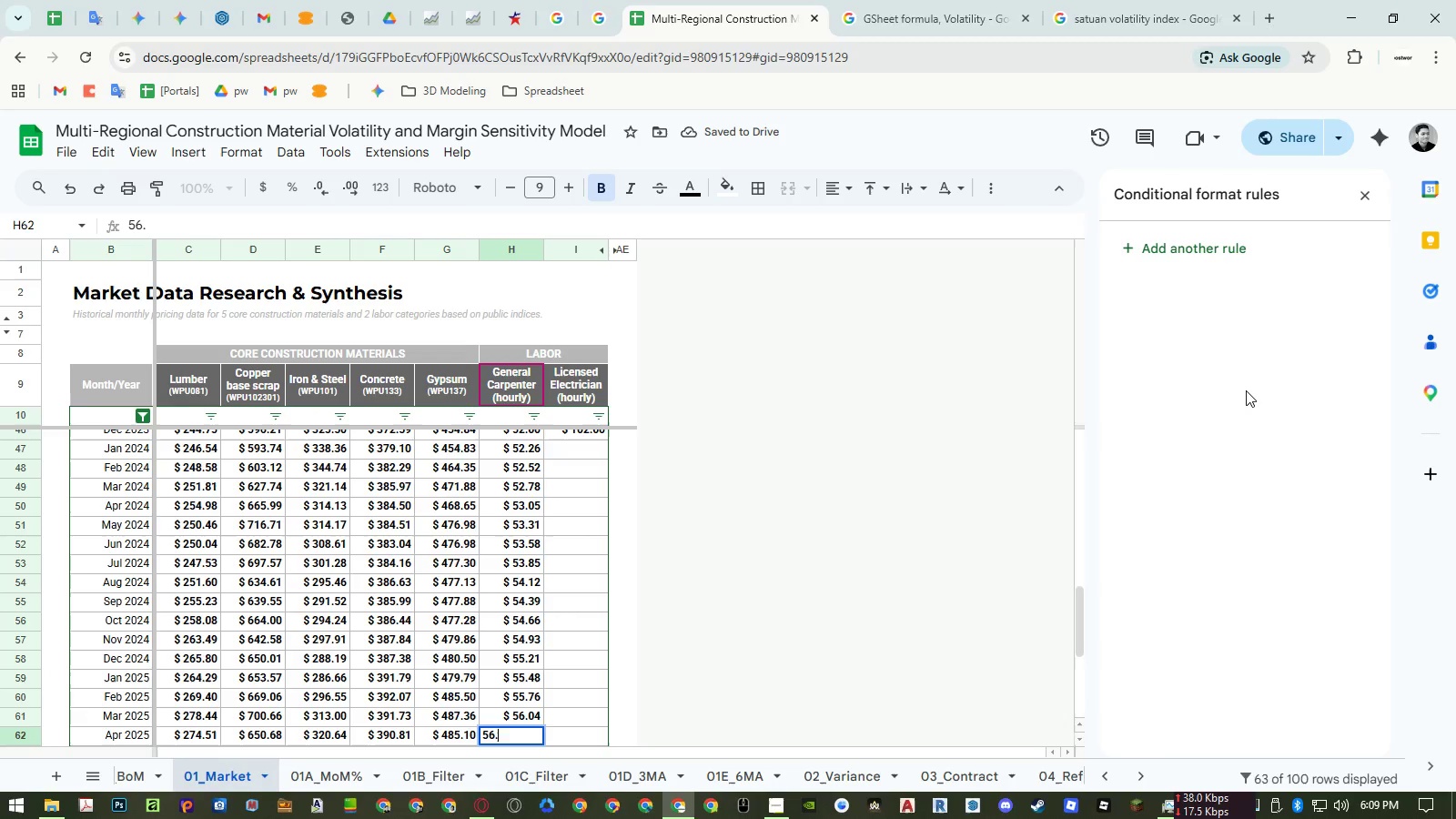 
key(Numpad3)
 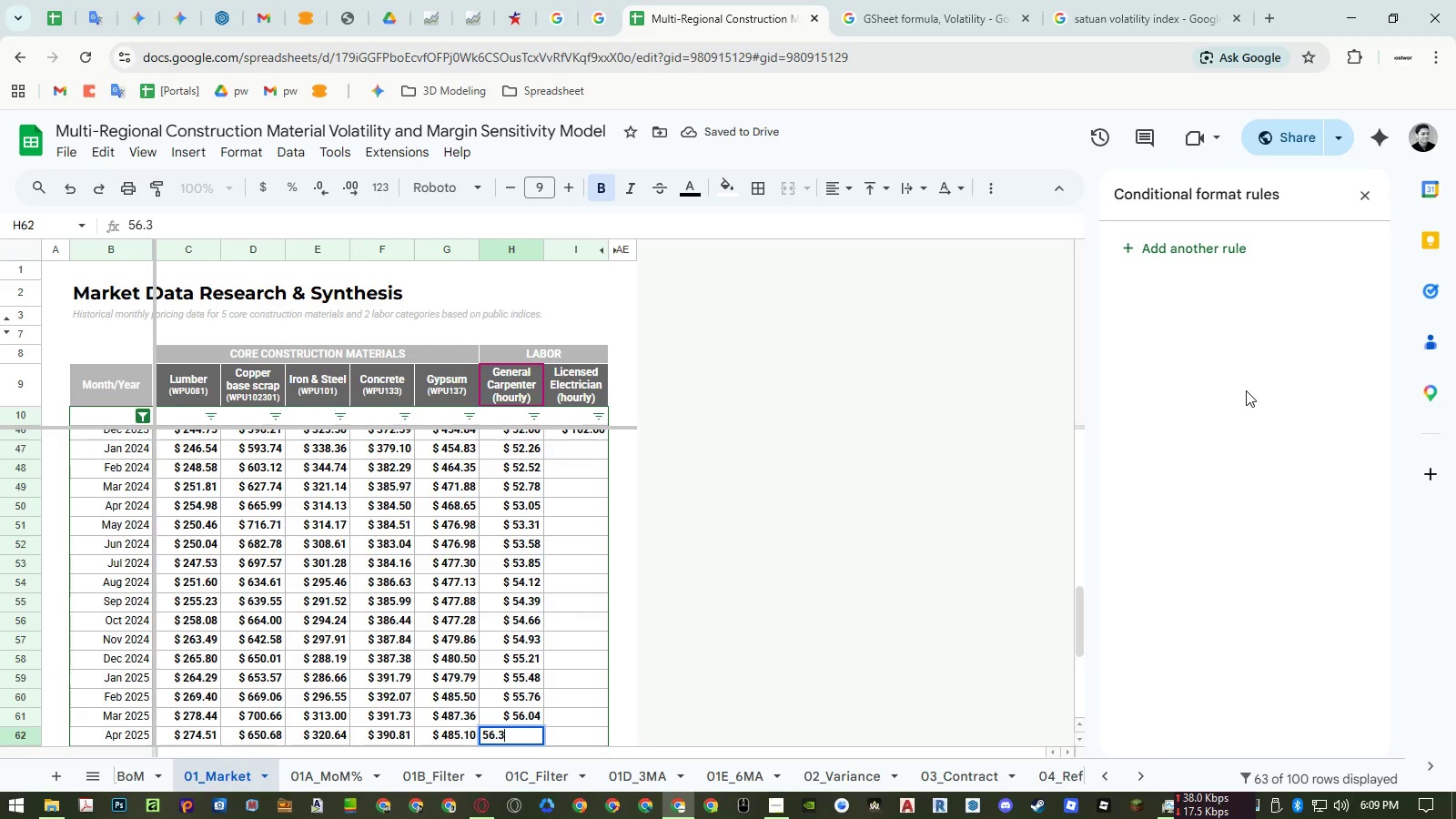 
key(Numpad2)
 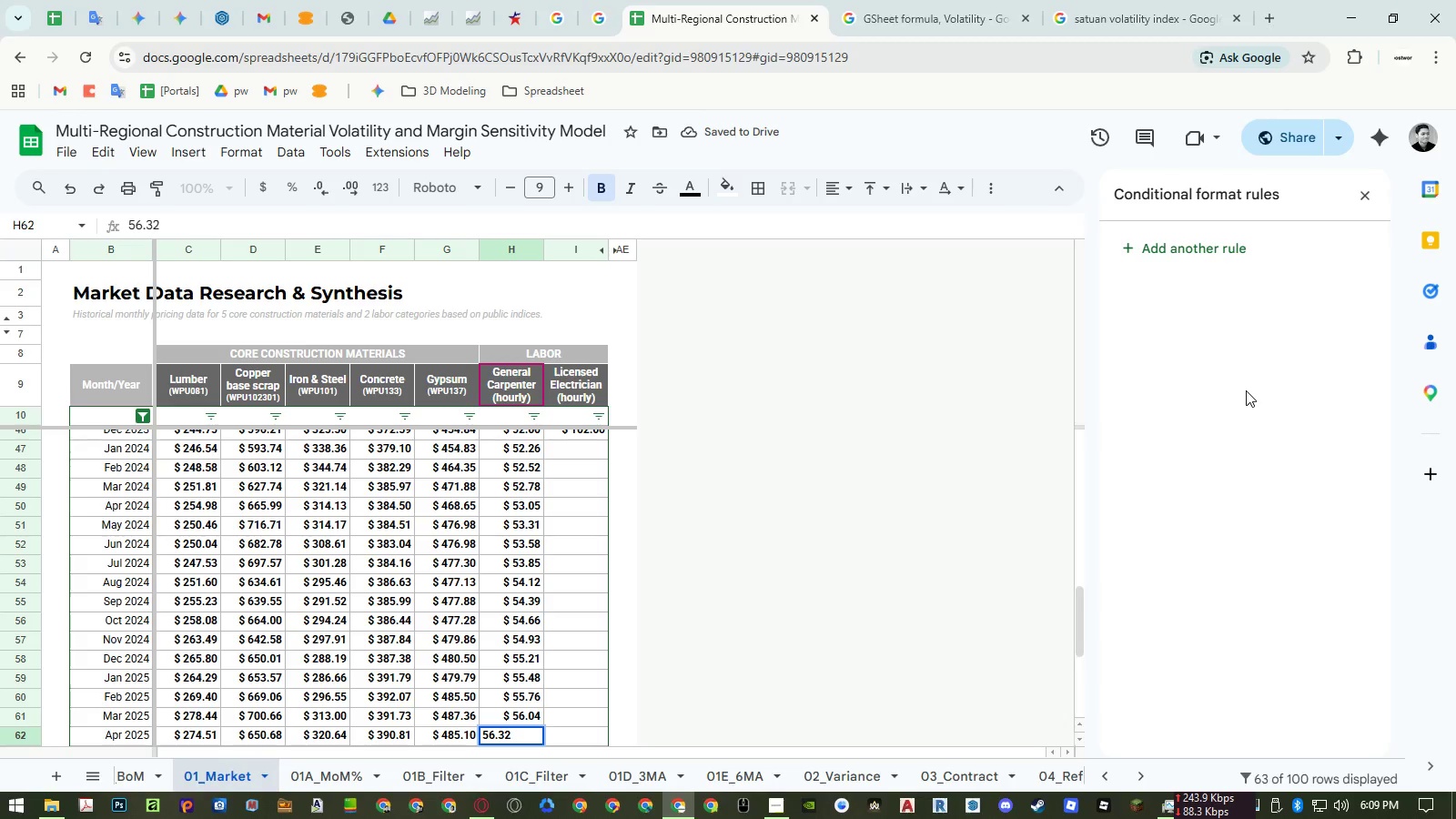 
key(NumpadEnter)
 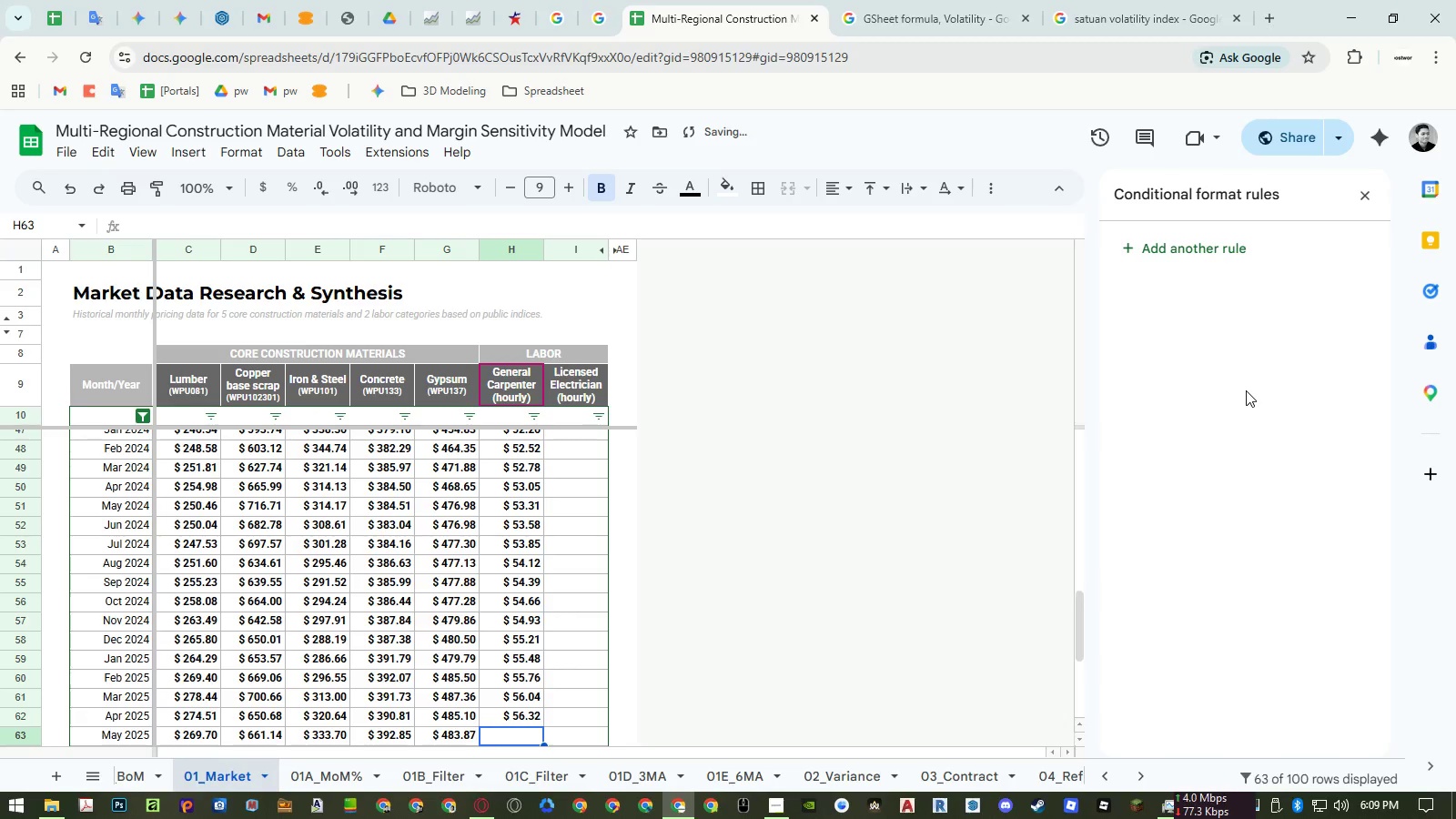 
key(Numpad5)
 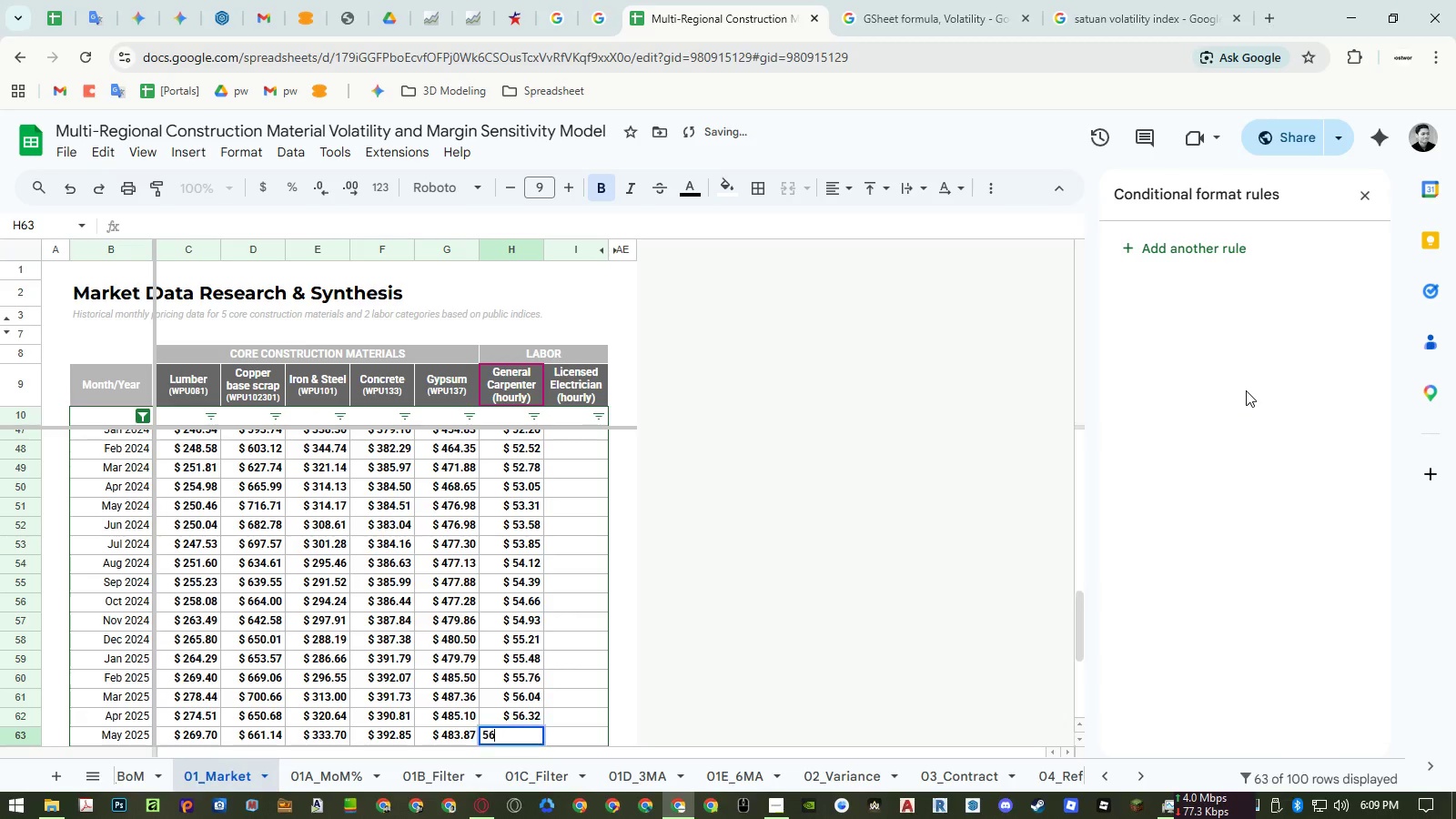 
key(Numpad6)
 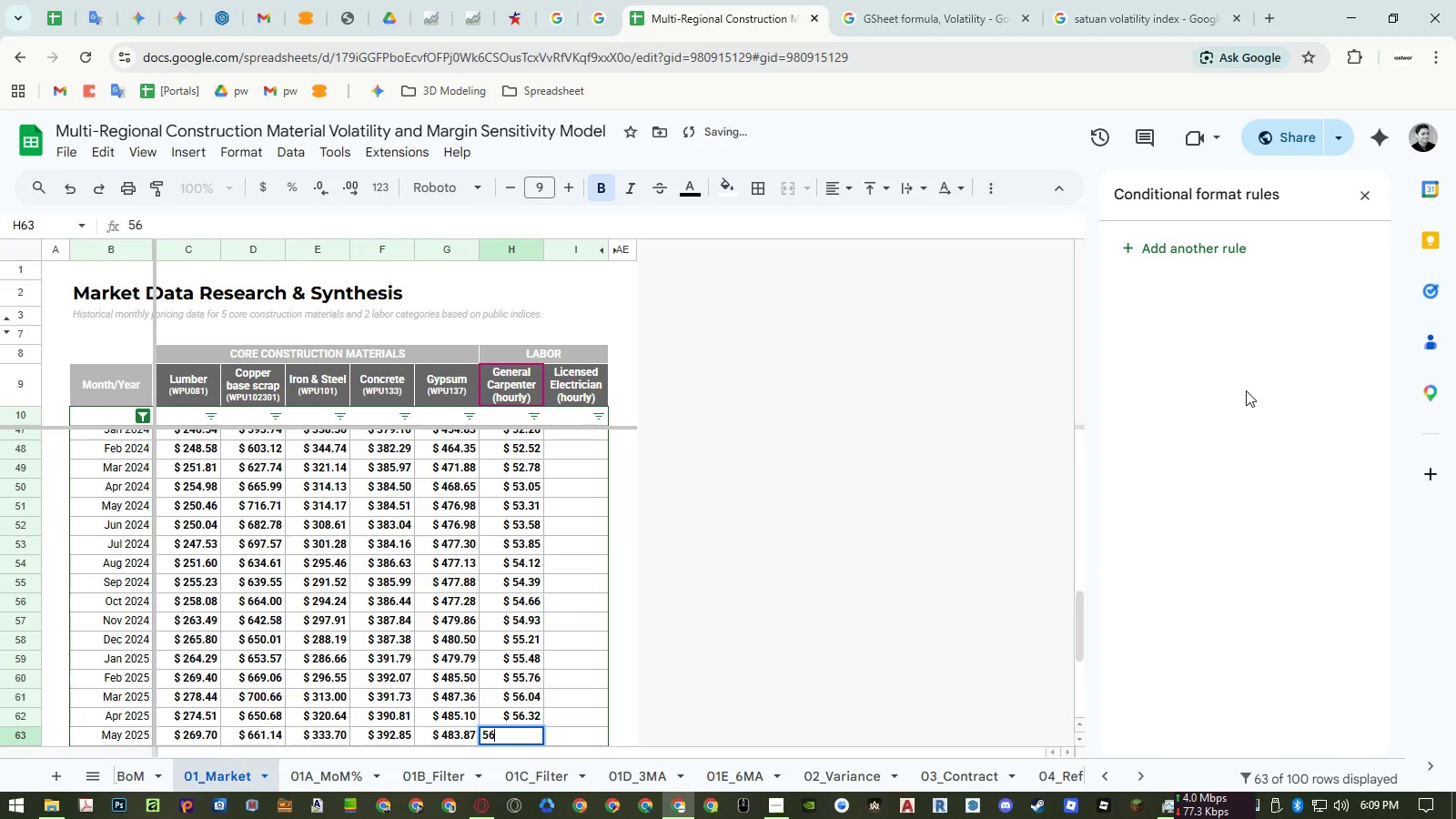 
key(NumpadDecimal)
 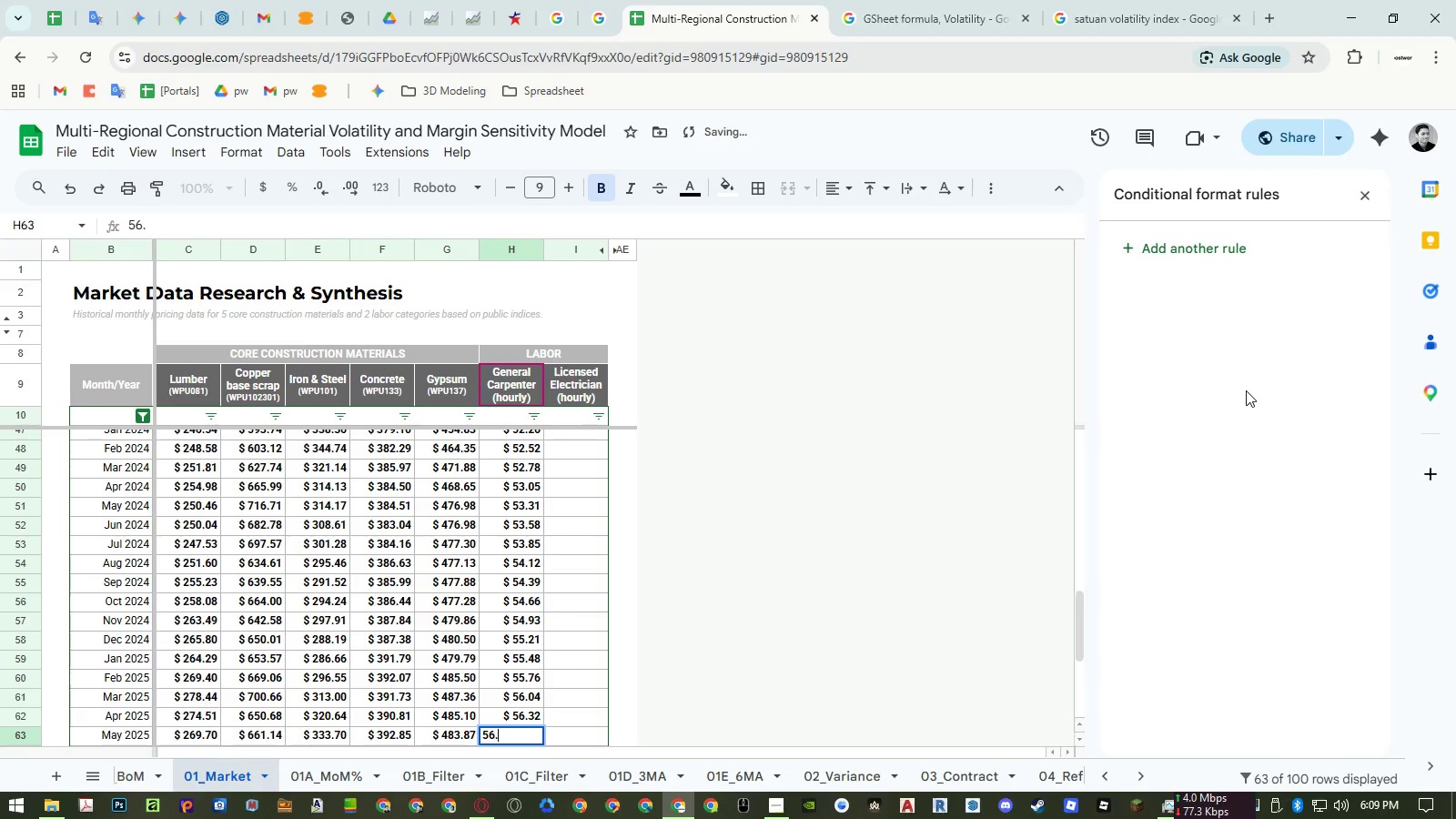 
key(Numpad6)
 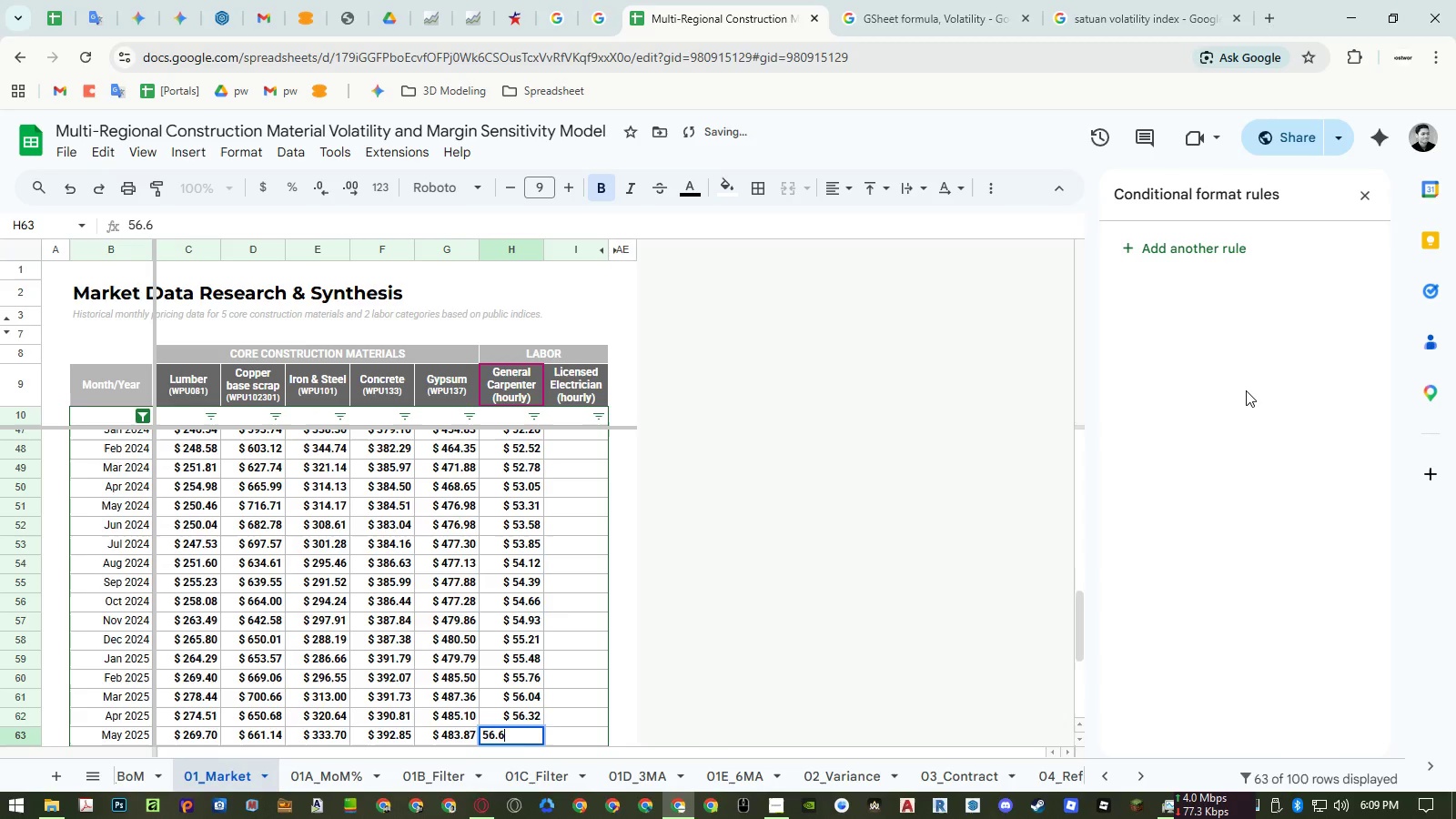 
key(NumpadEnter)
 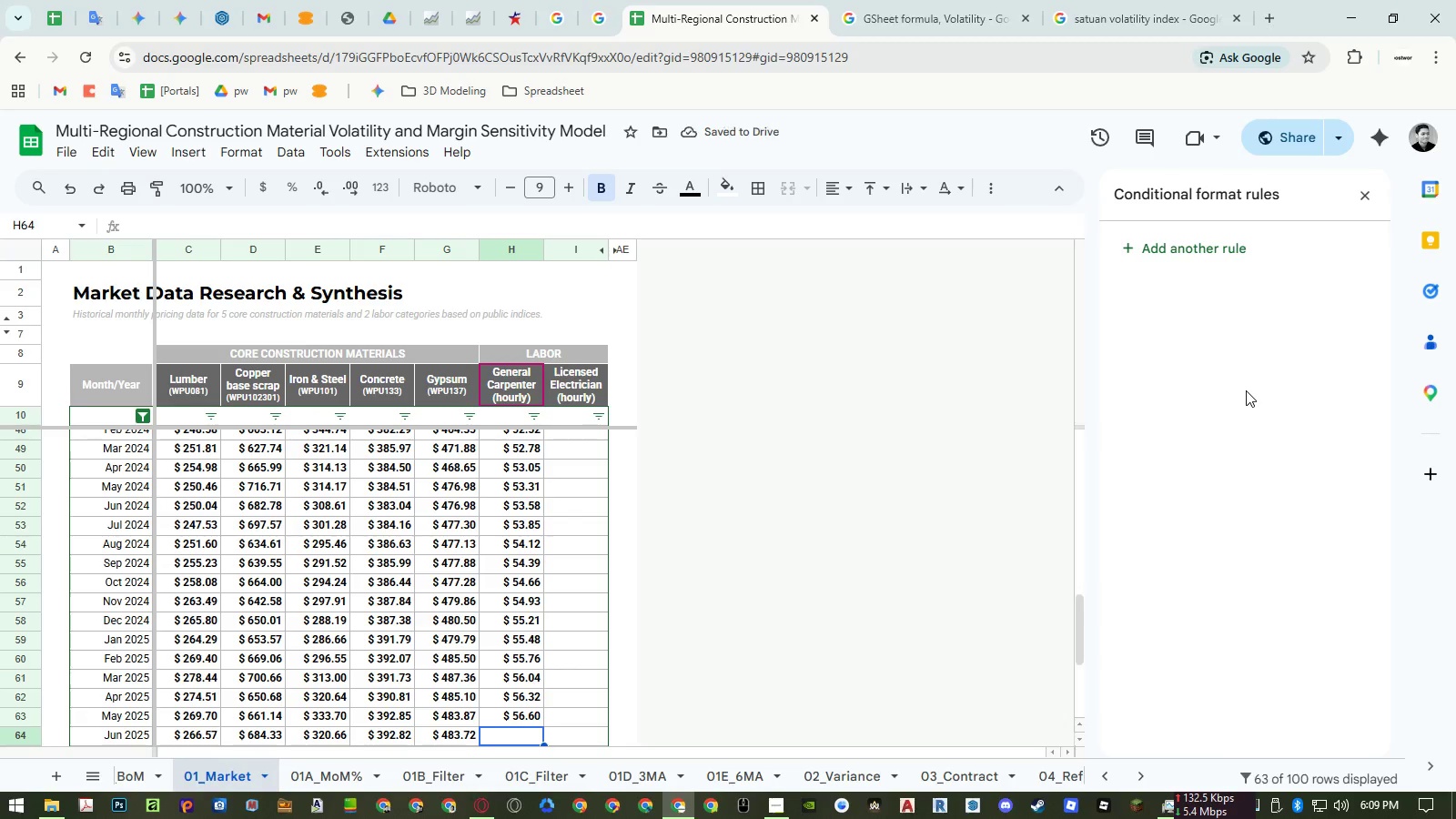 
key(Numpad5)
 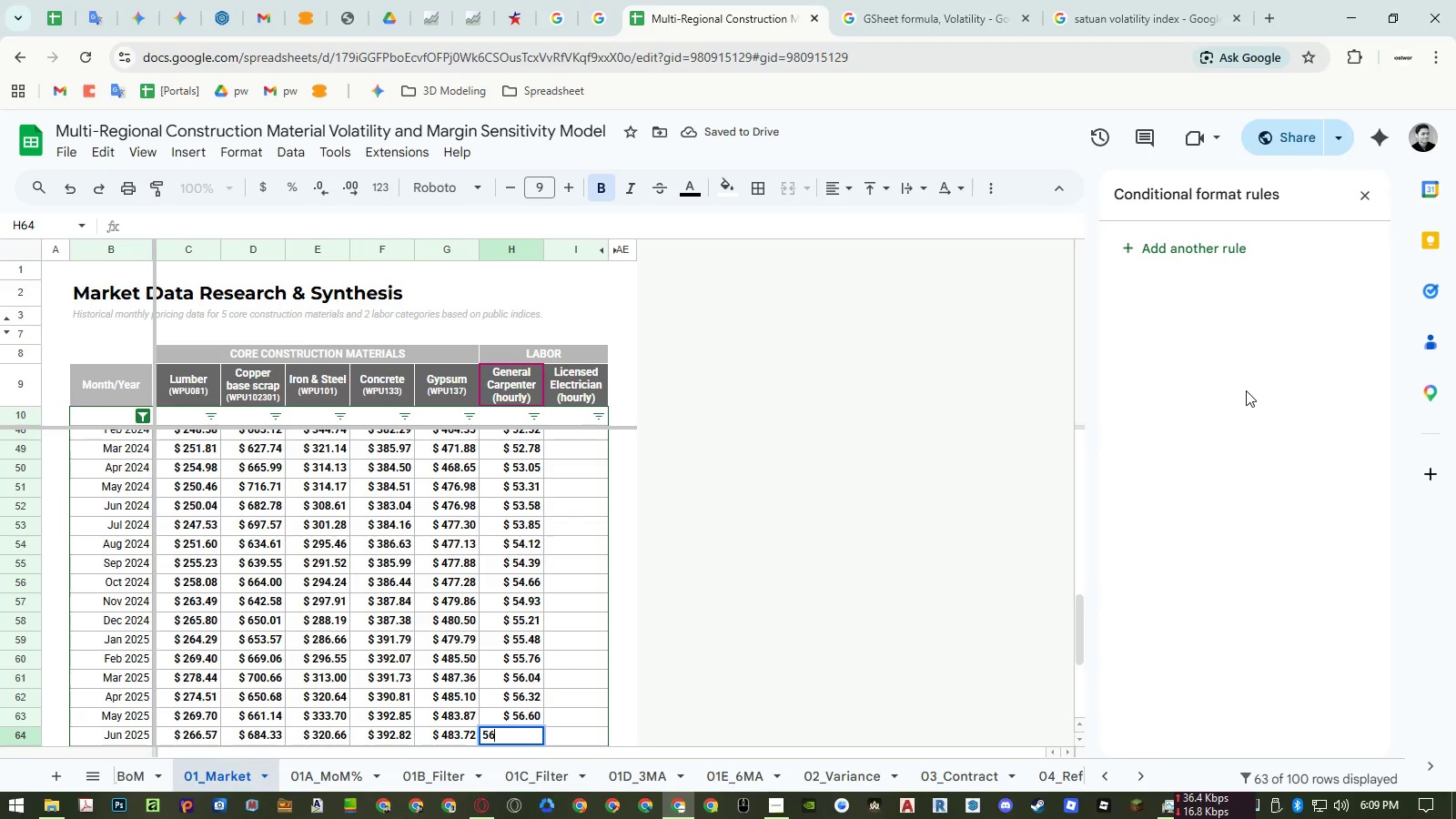 
key(Numpad6)
 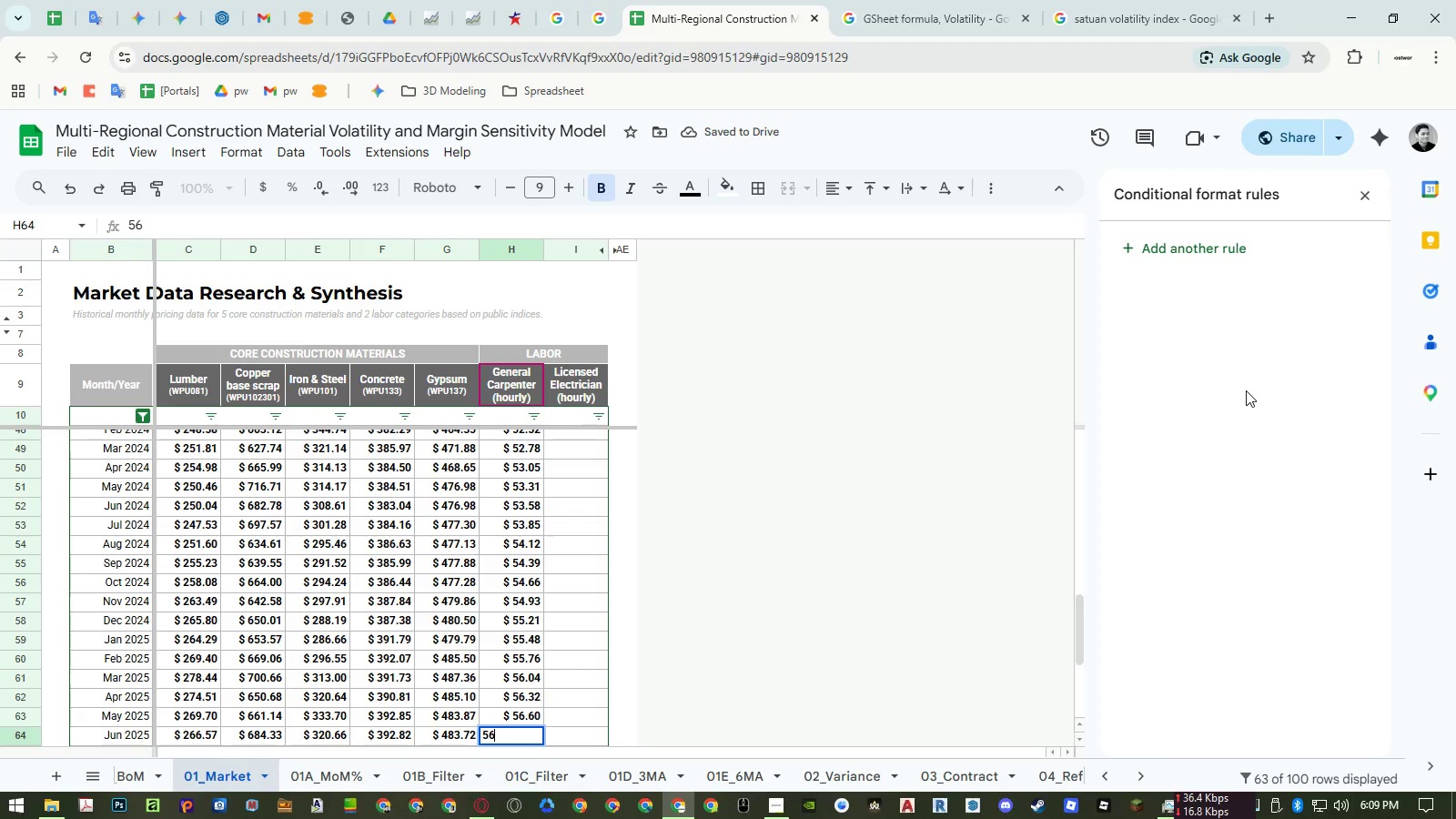 
key(NumpadDecimal)
 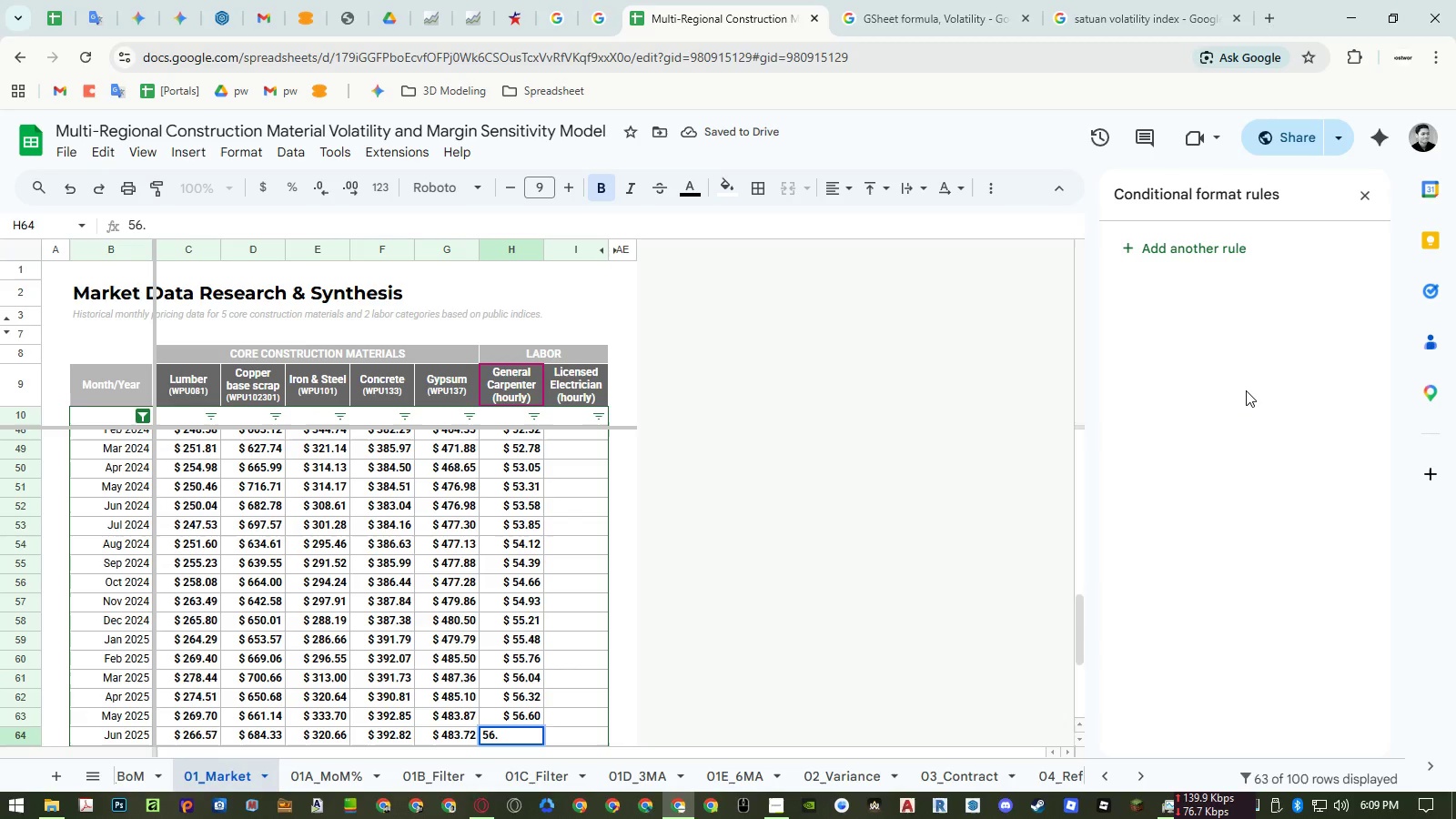 
key(Numpad8)
 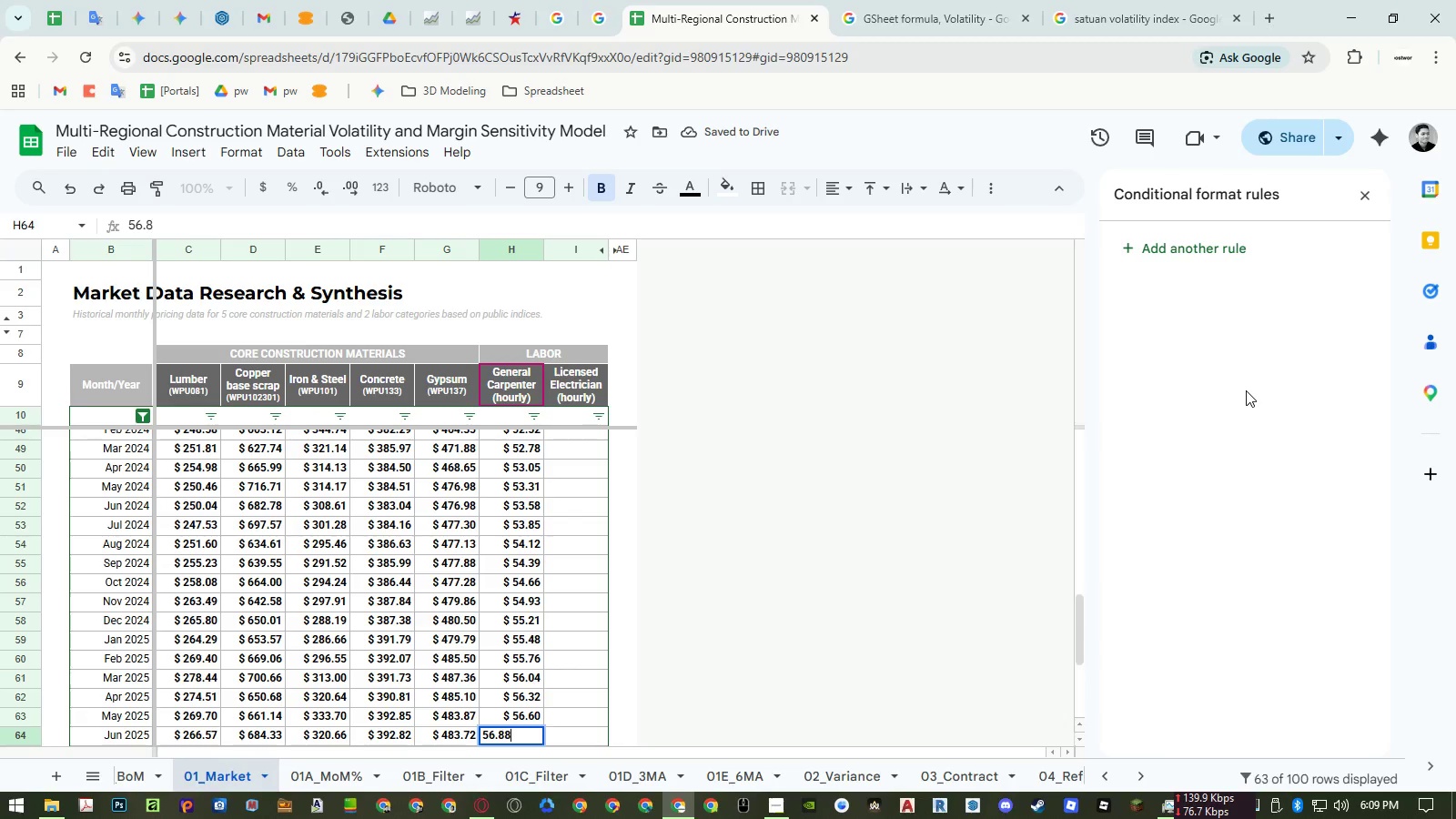 
key(Numpad8)
 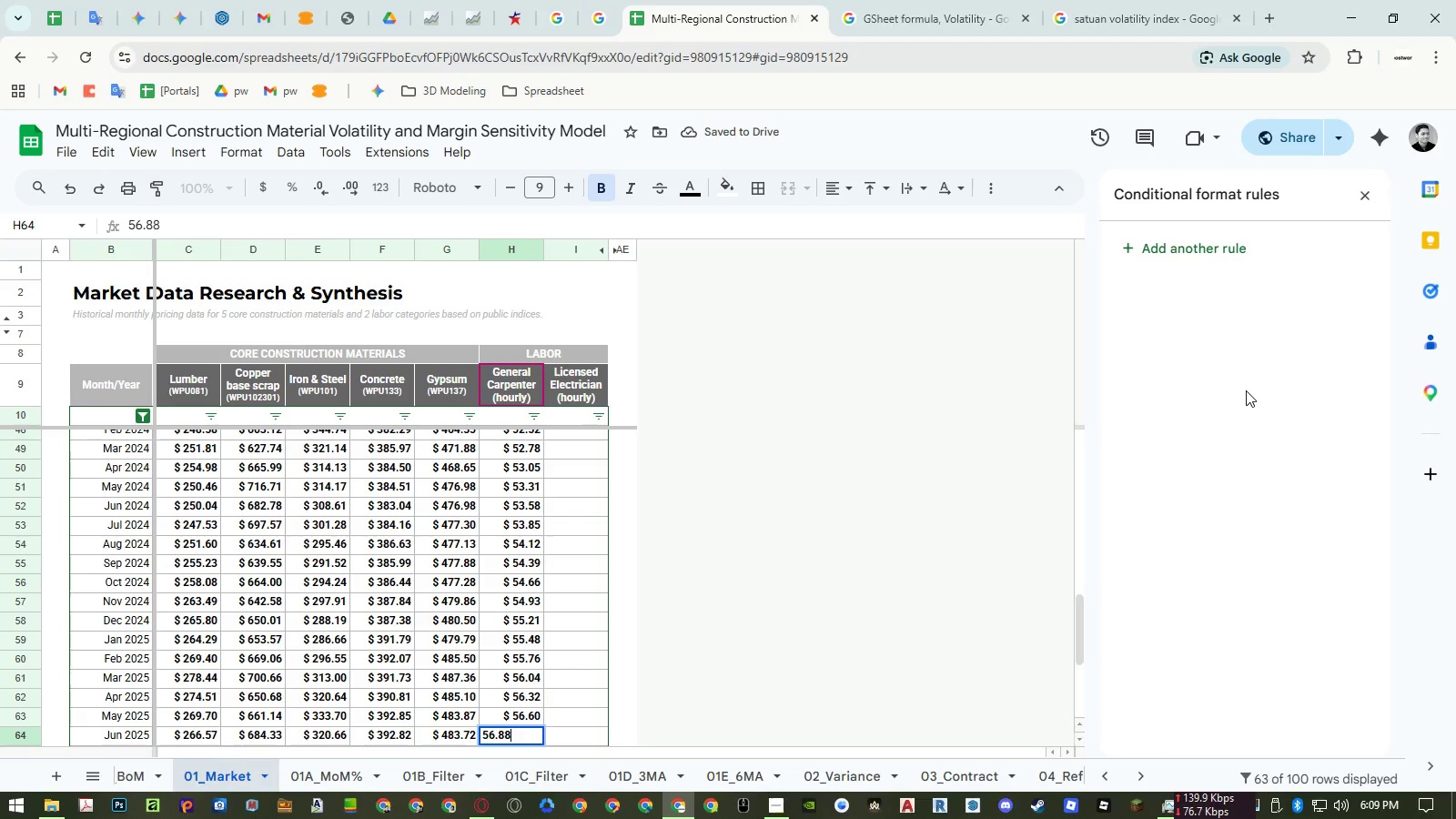 
key(NumpadEnter)
 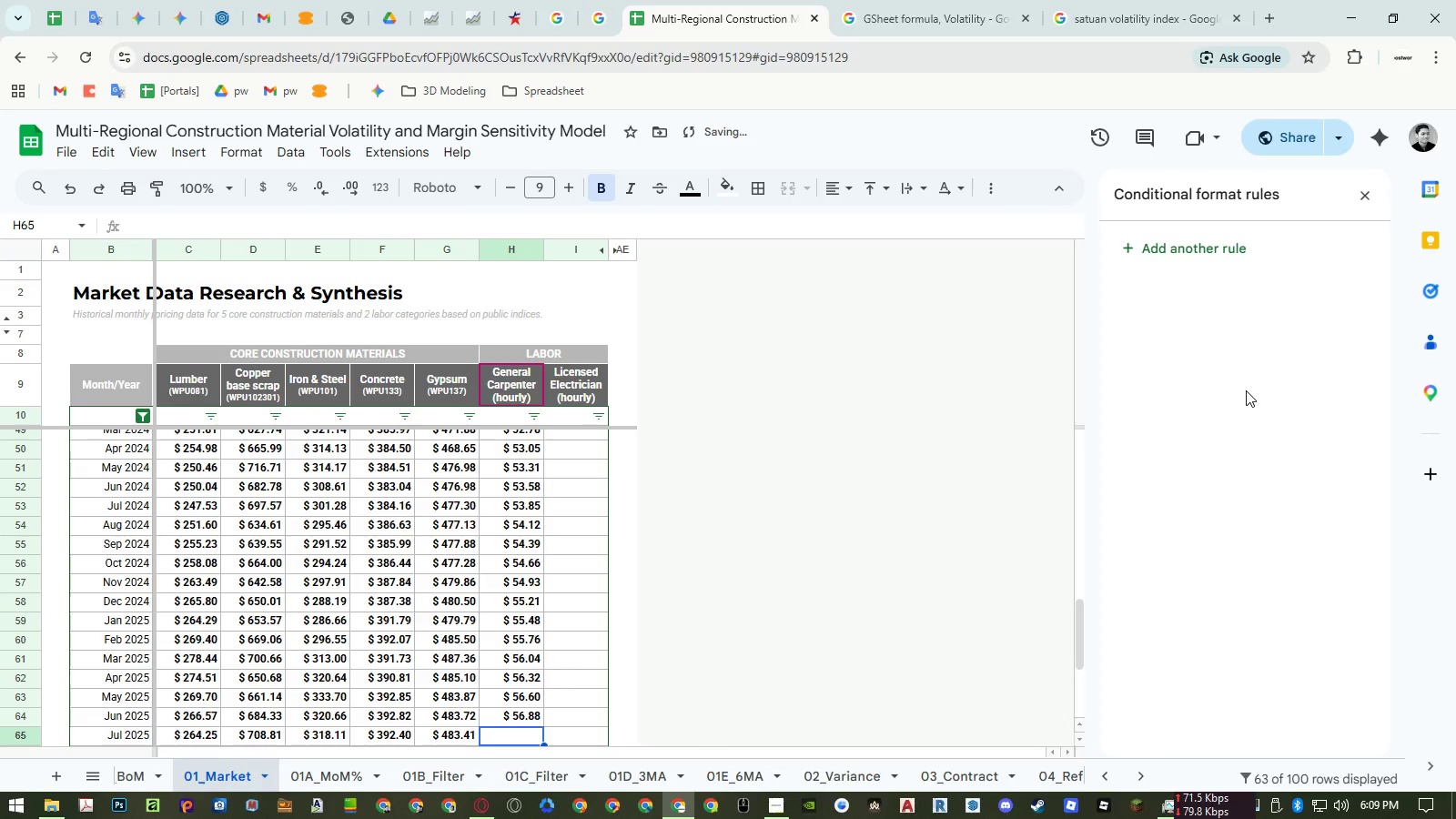 
key(Numpad5)
 